 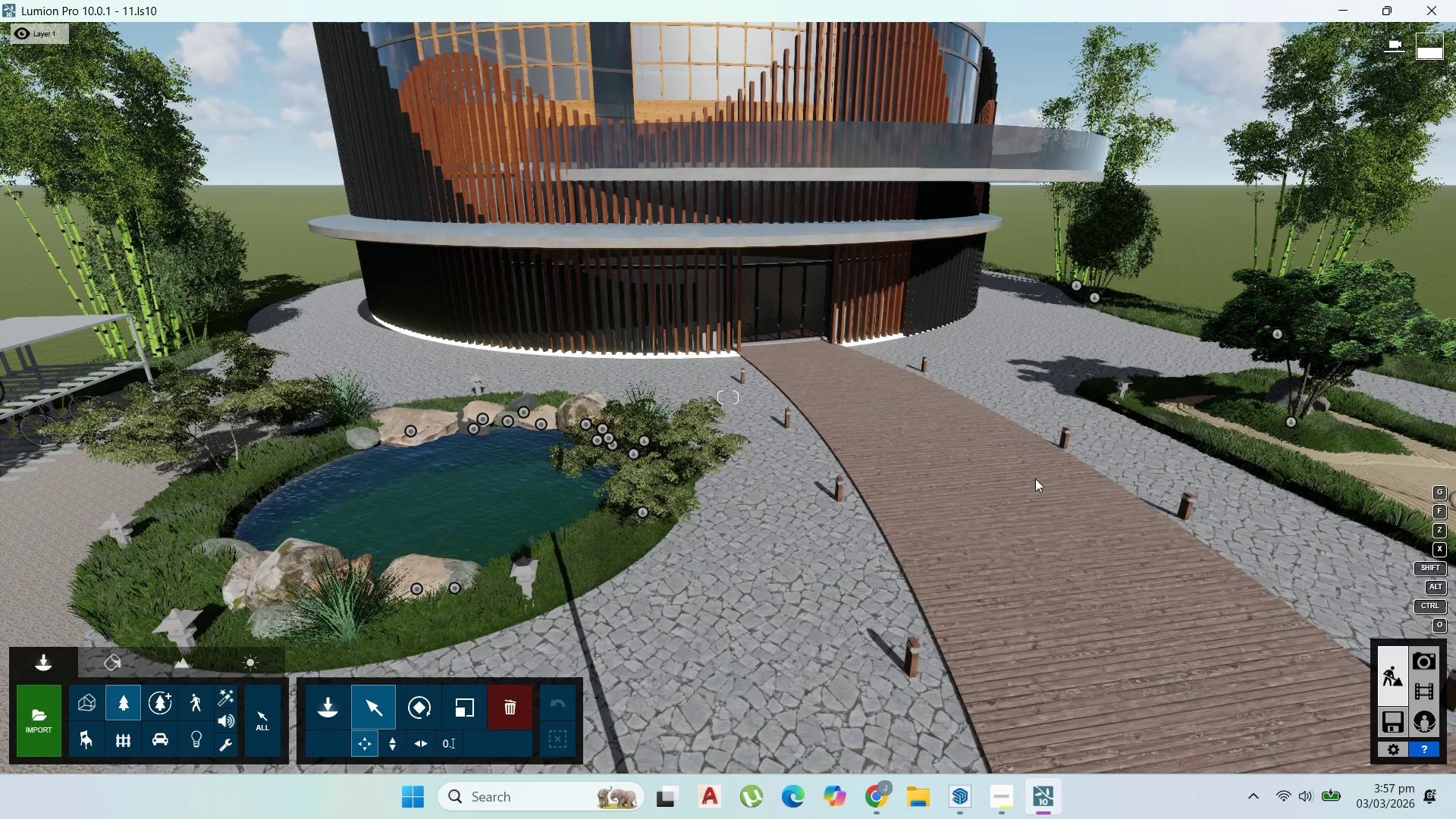 
scroll: coordinate [1011, 543], scroll_direction: up, amount: 2.0
 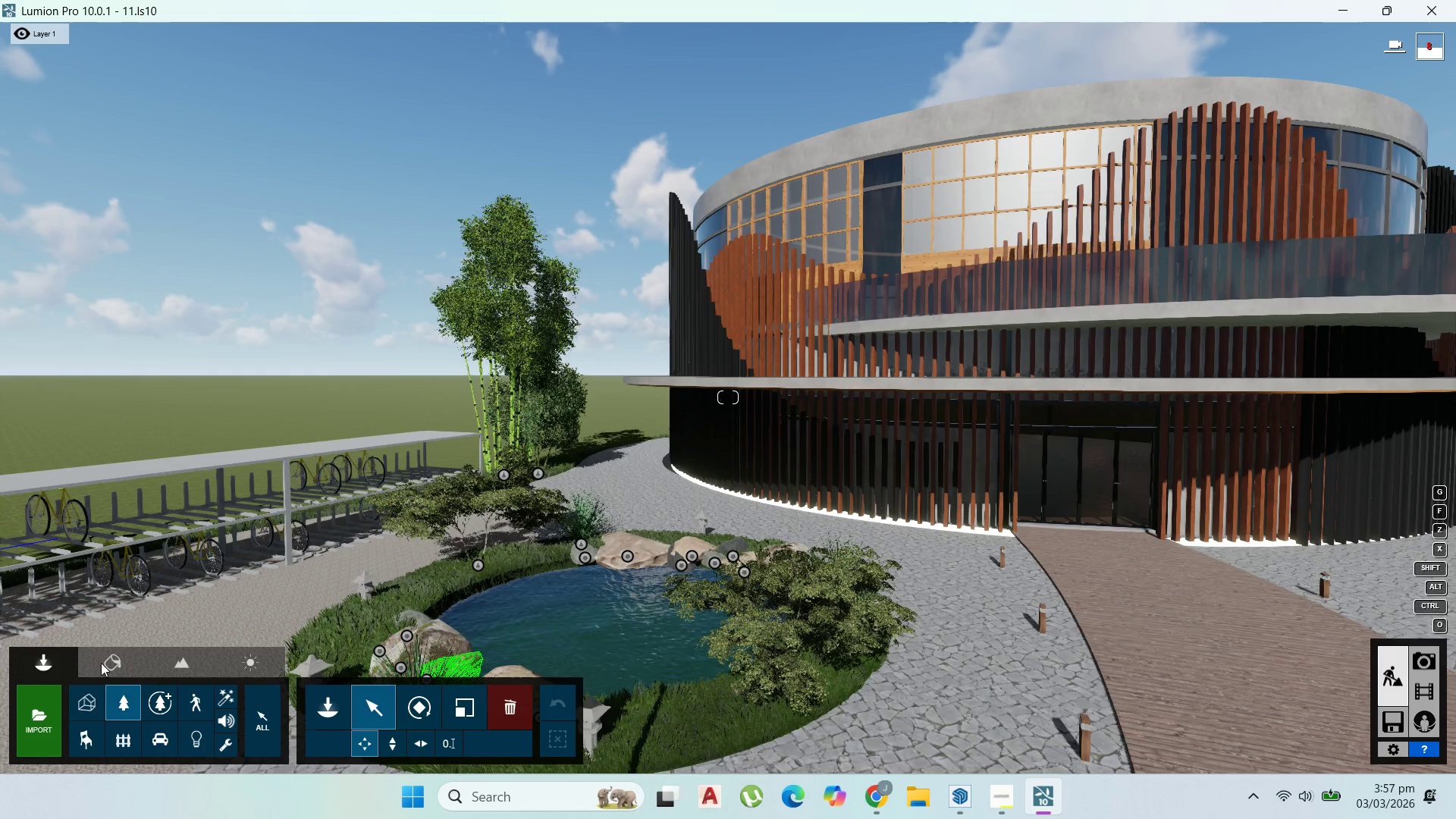 
wait(12.83)
 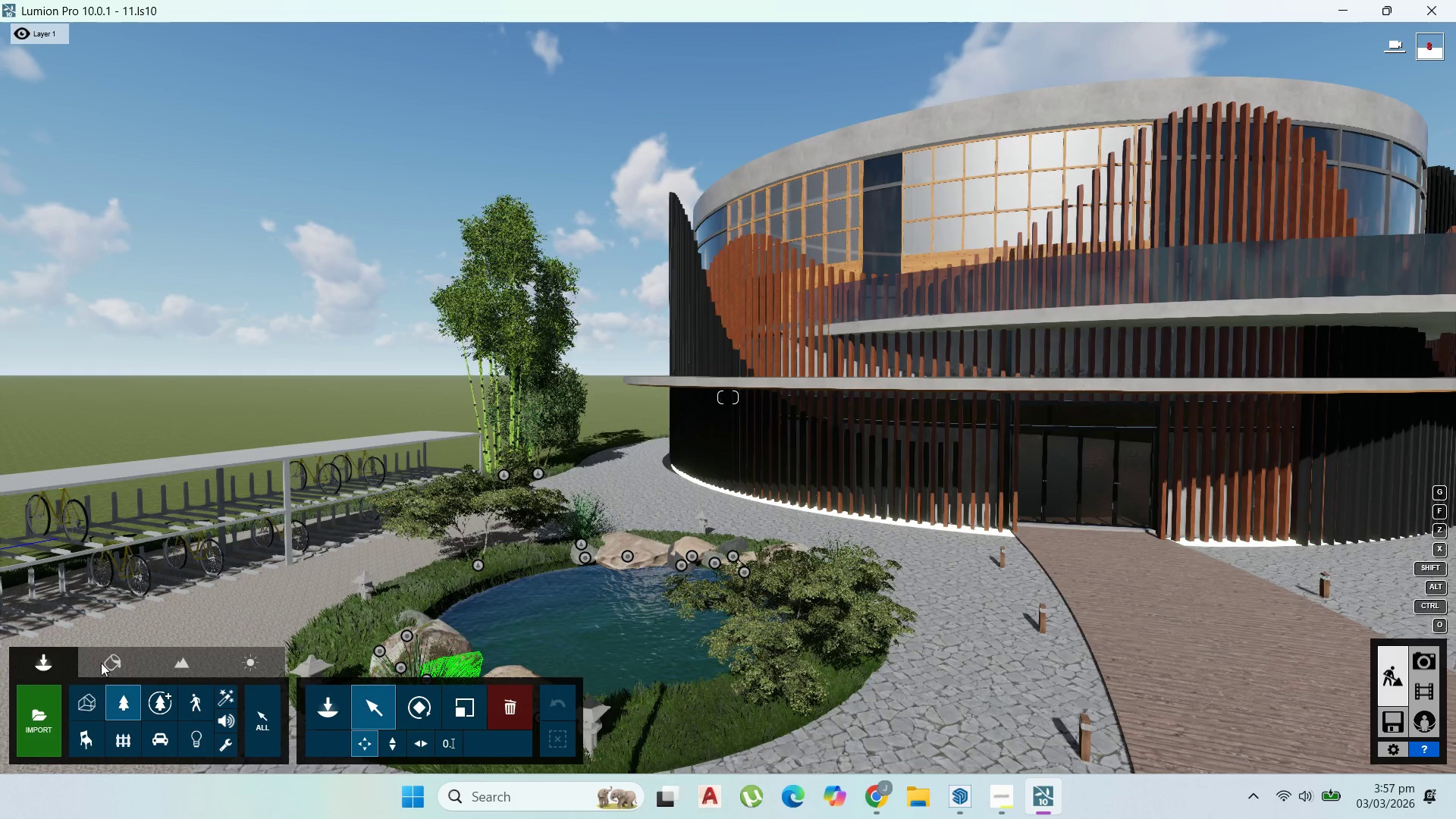 
left_click([231, 210])
 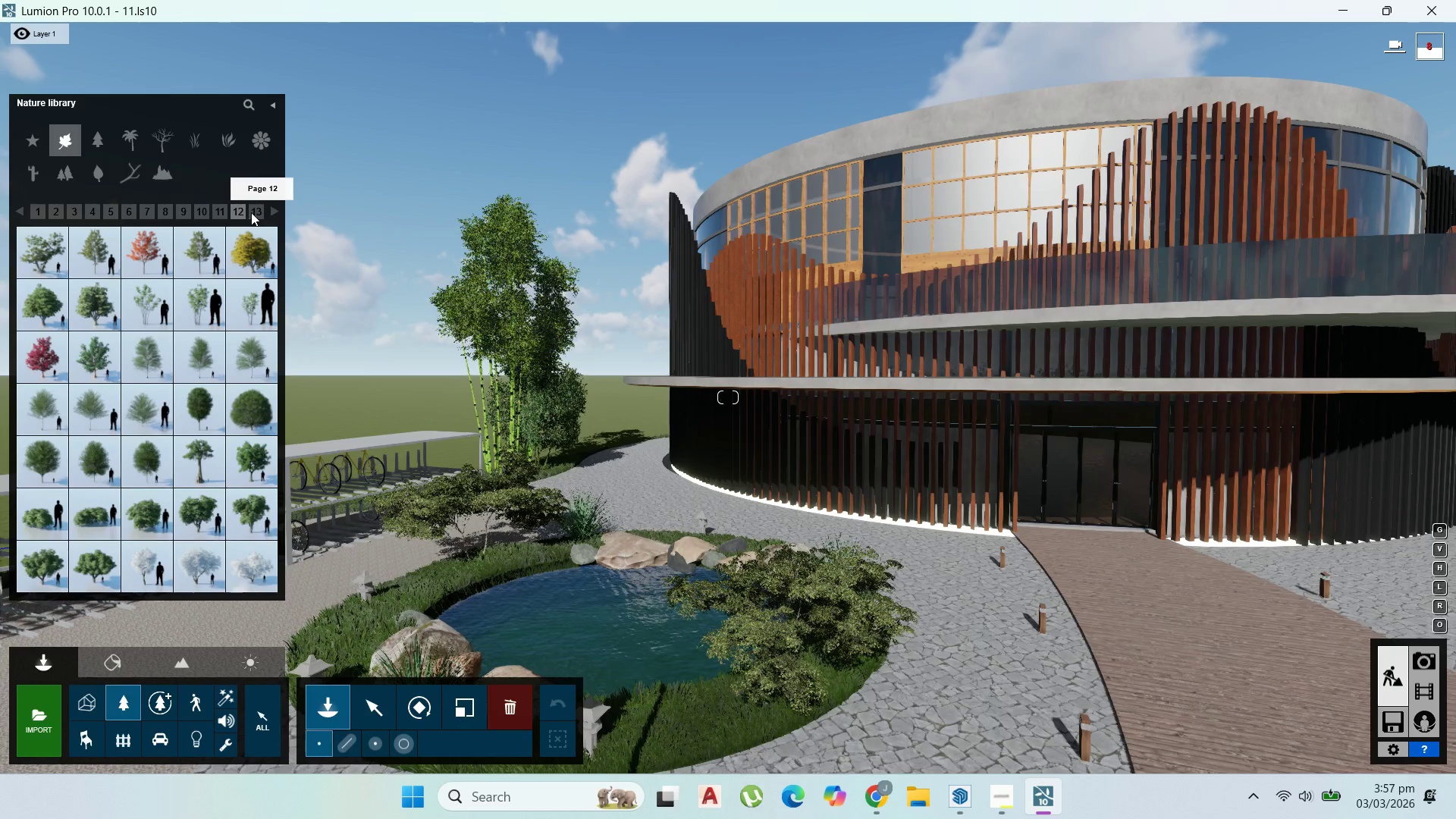 
left_click([259, 214])
 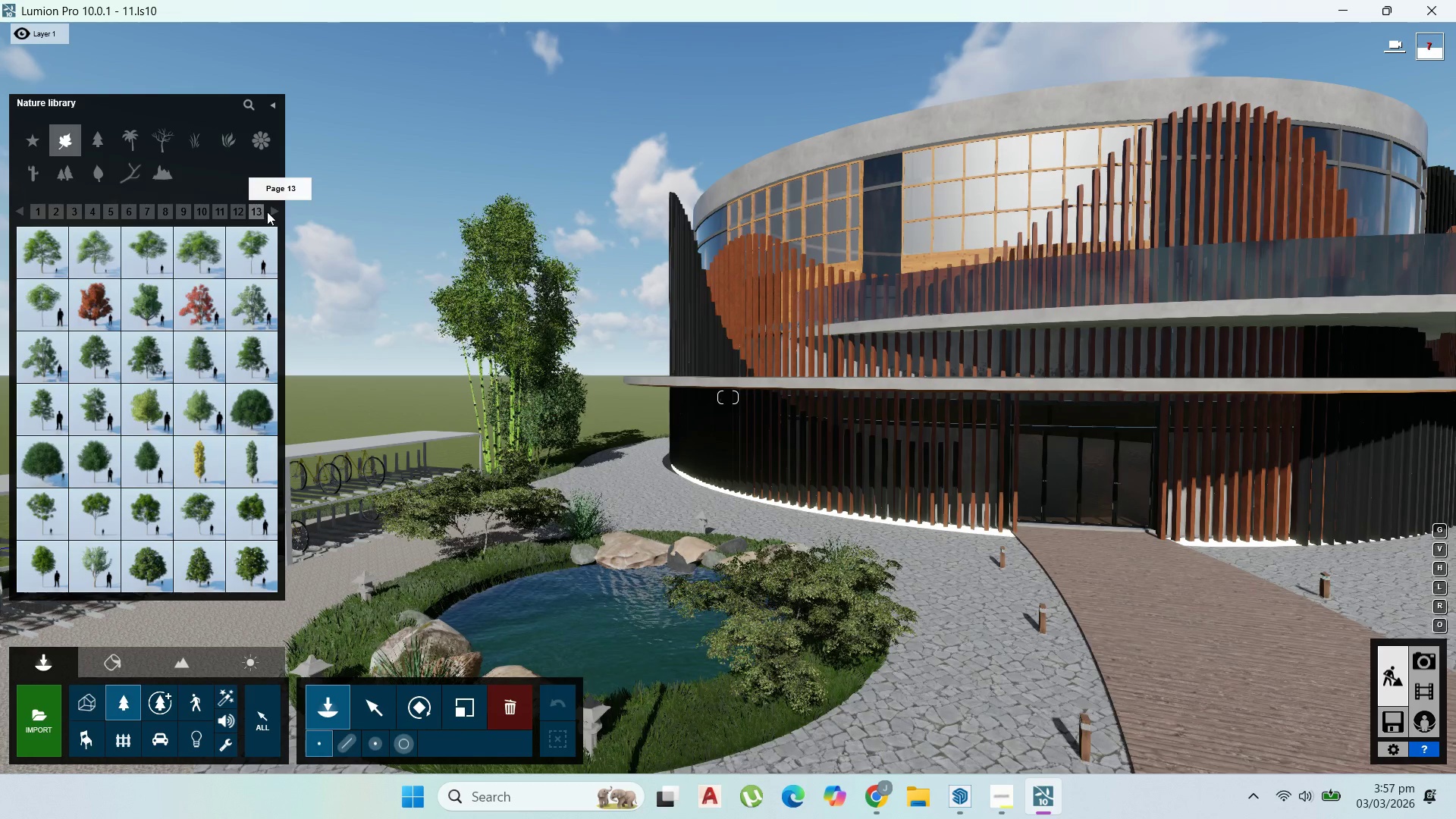 
left_click([278, 212])
 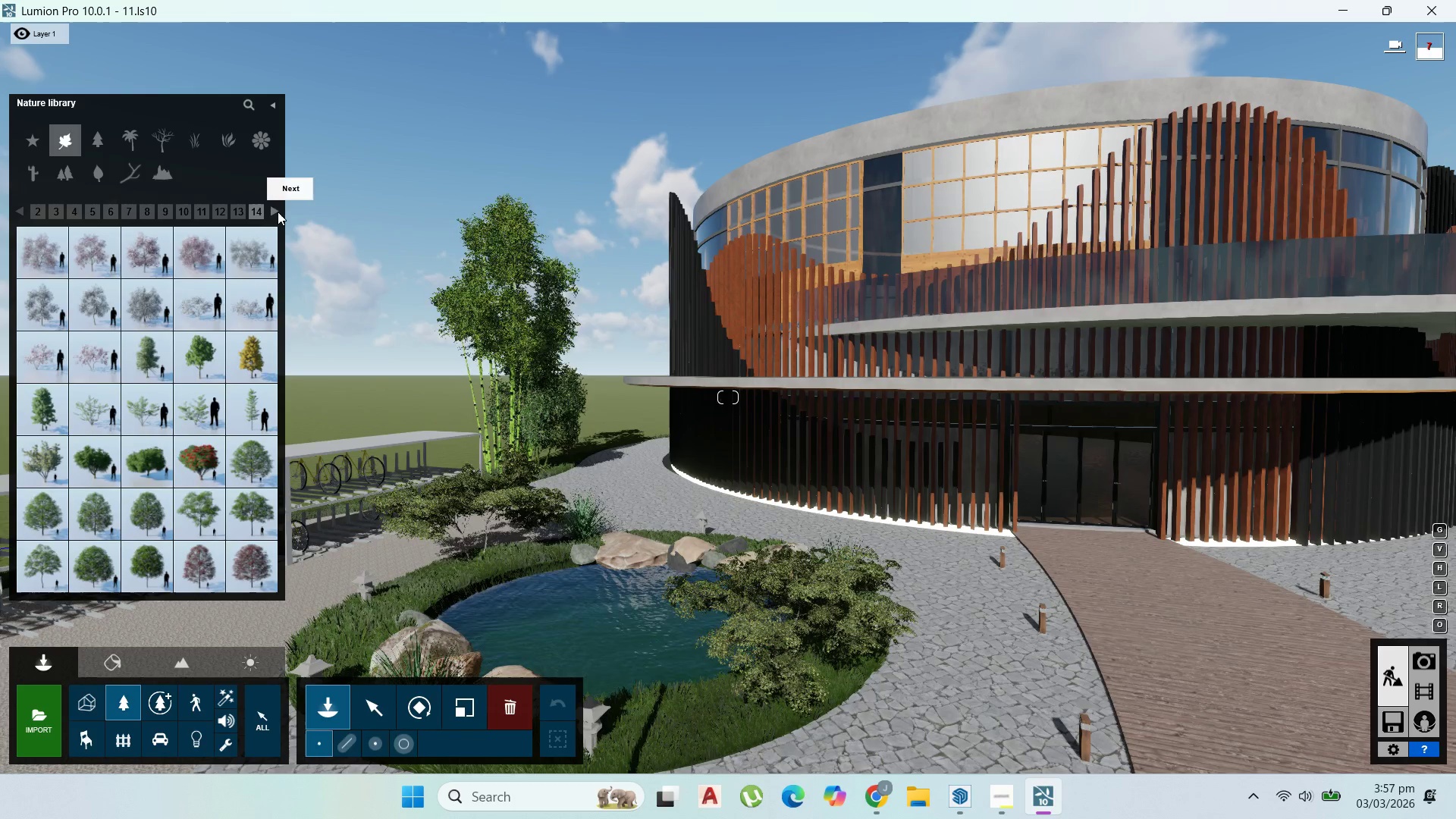 
mouse_move([114, 305])
 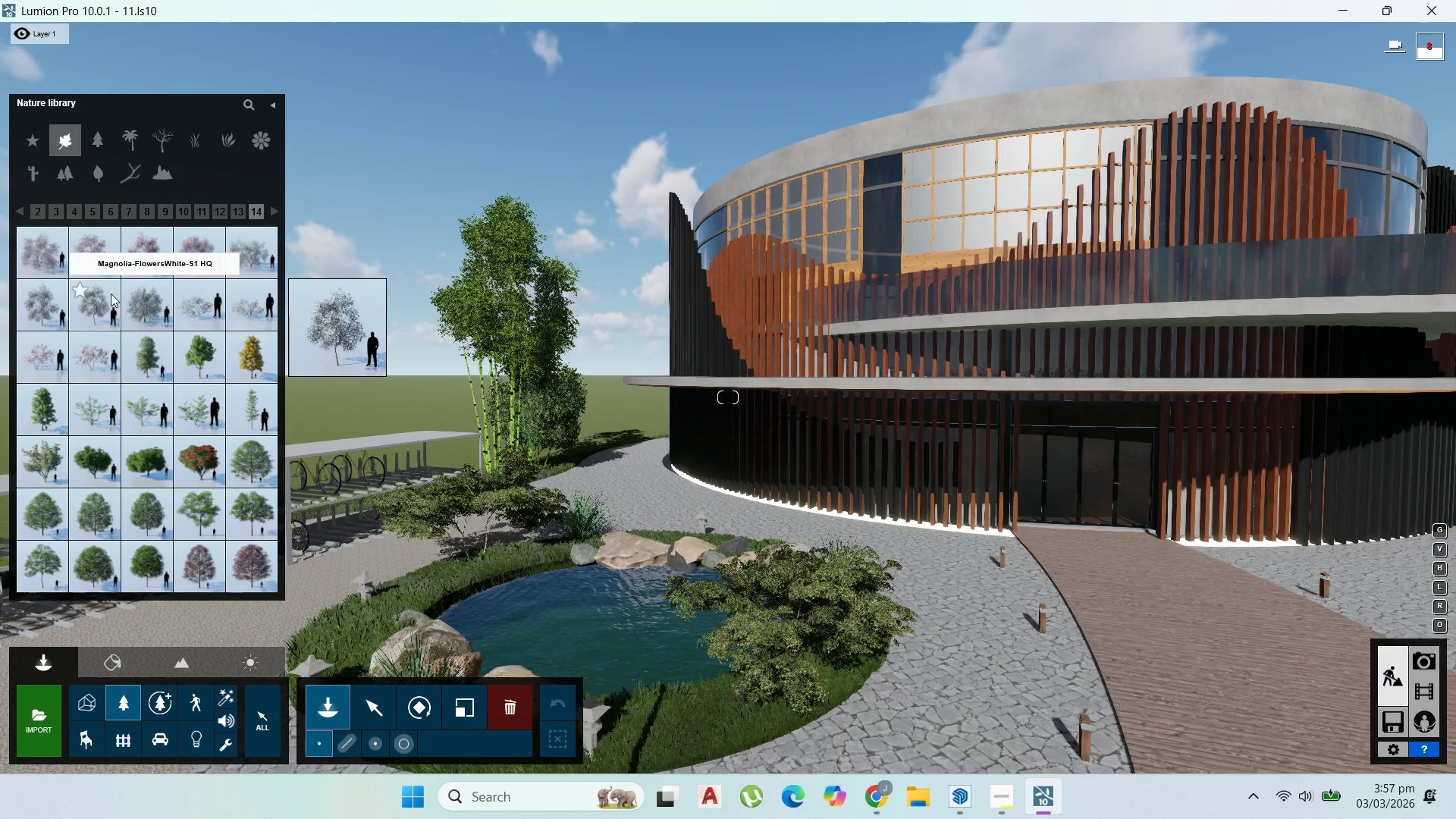 
mouse_move([121, 328])
 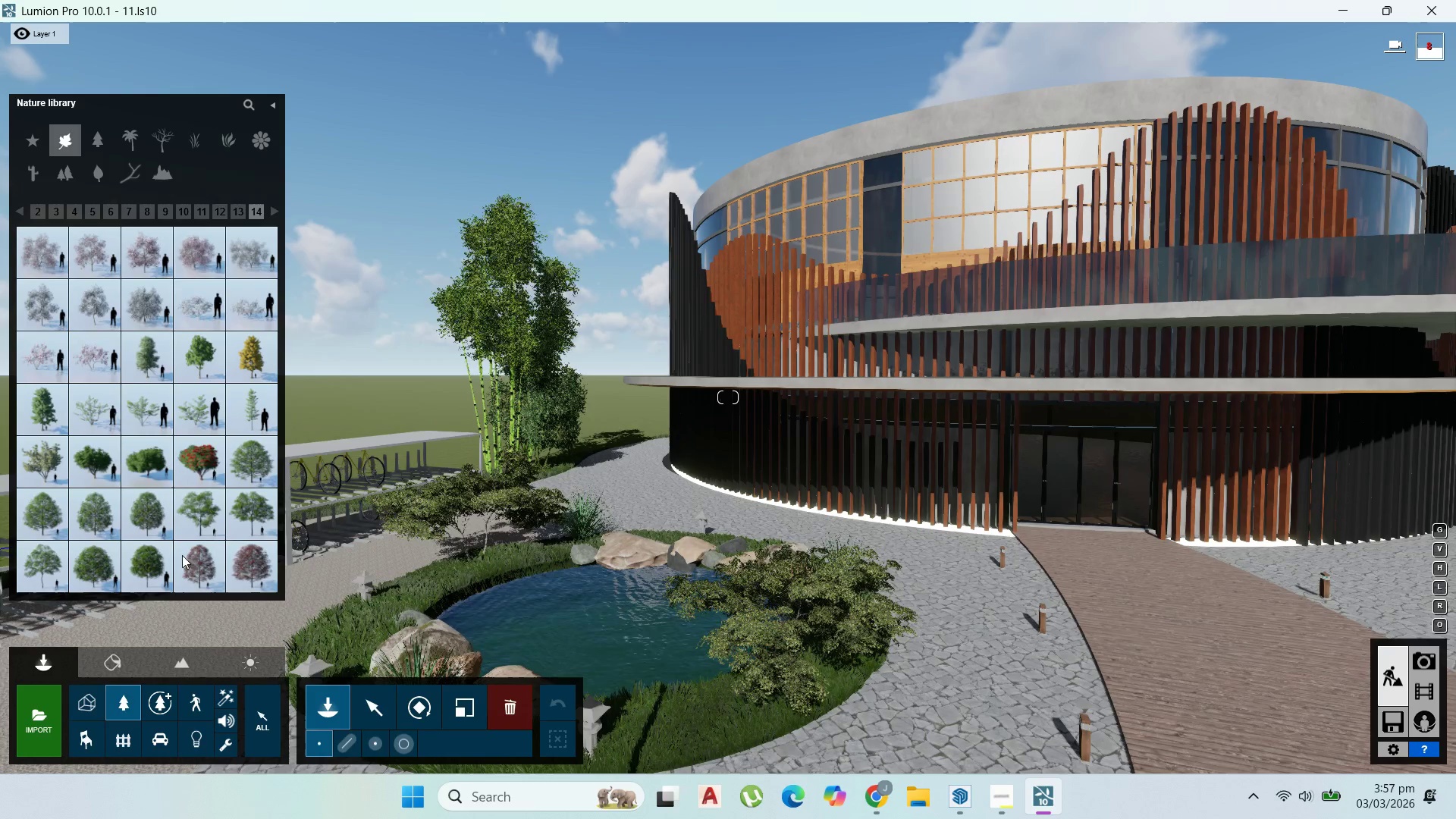 
mouse_move([193, 565])
 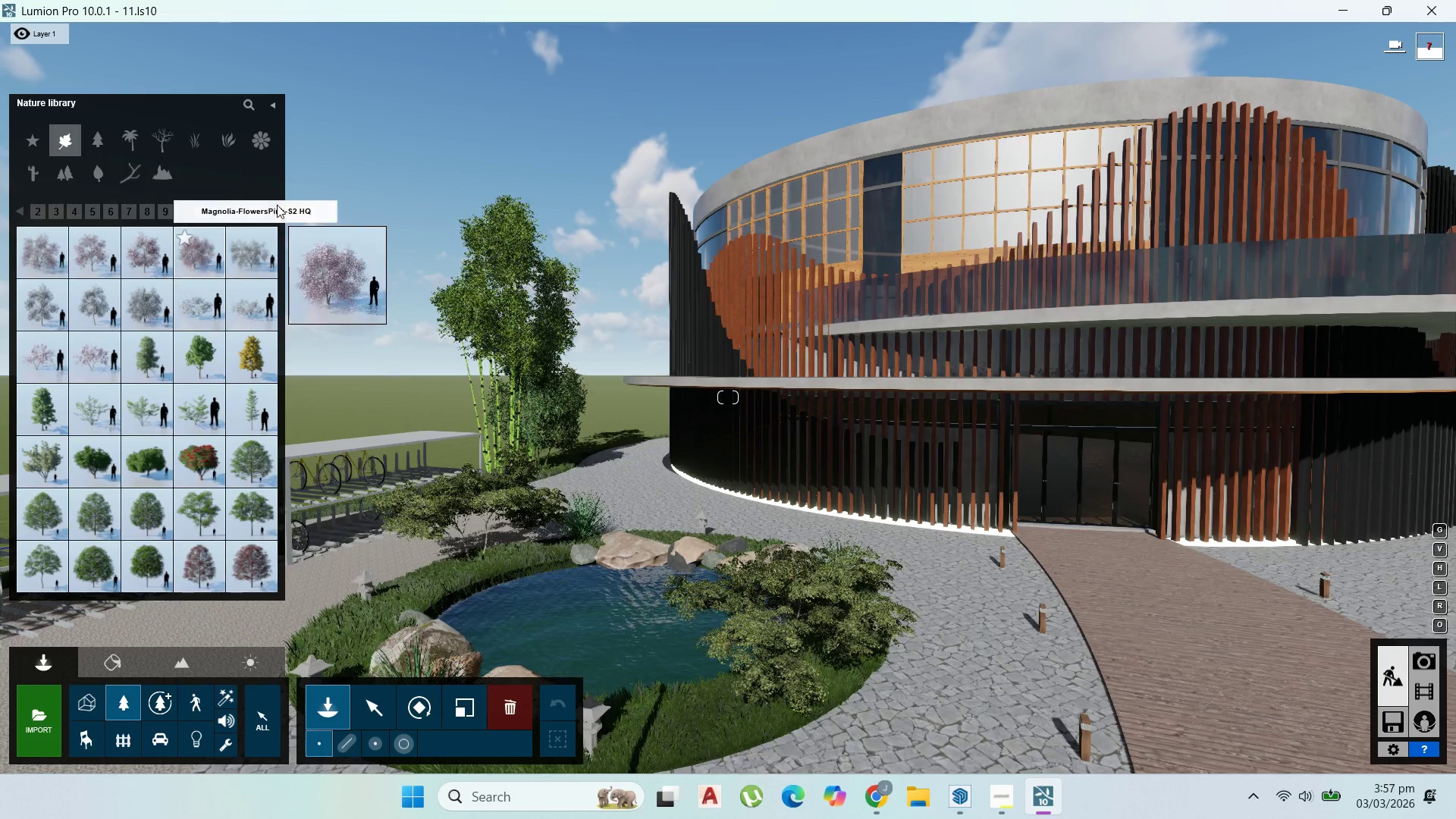 
left_click([277, 206])
 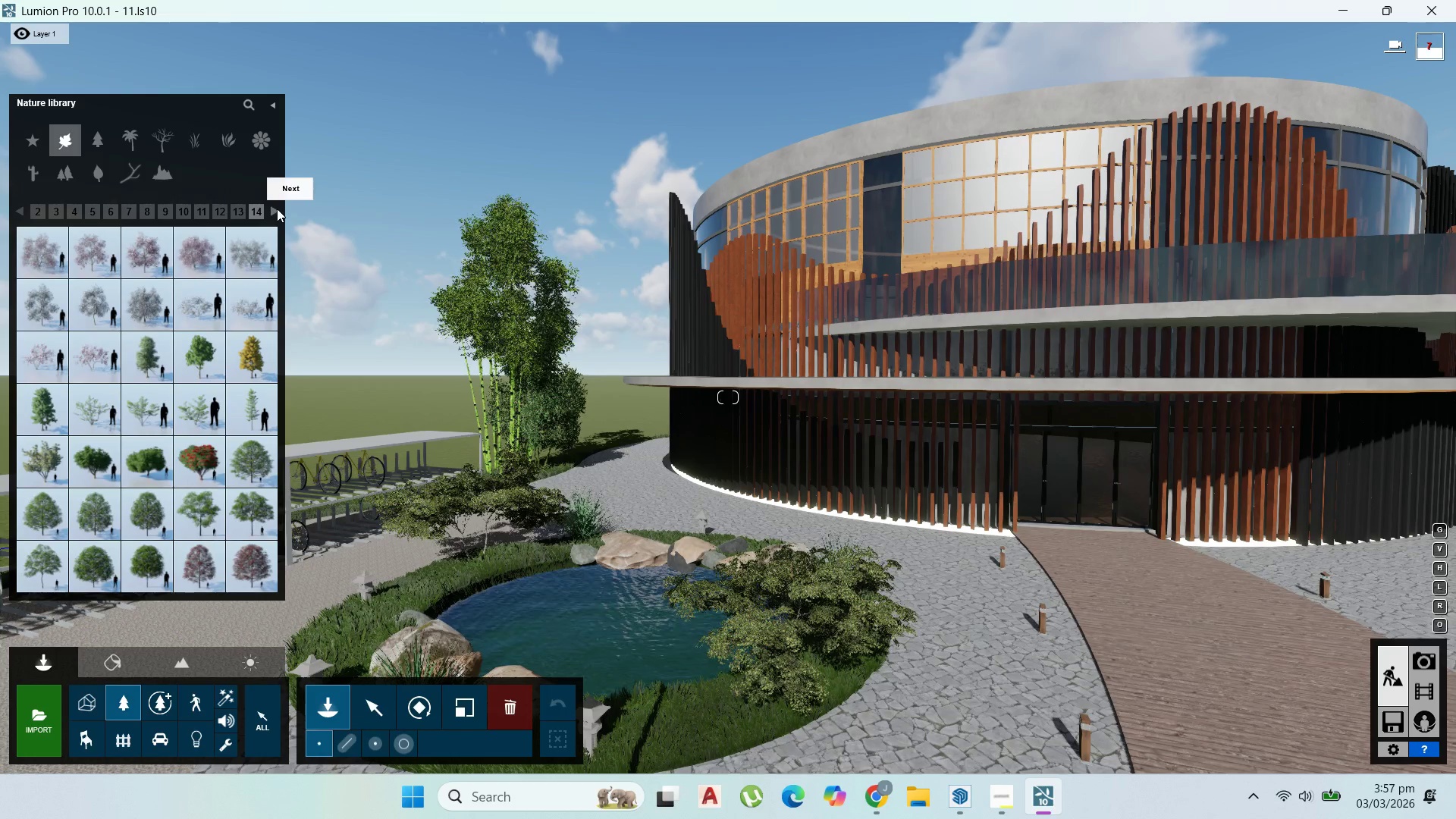 
left_click([277, 209])
 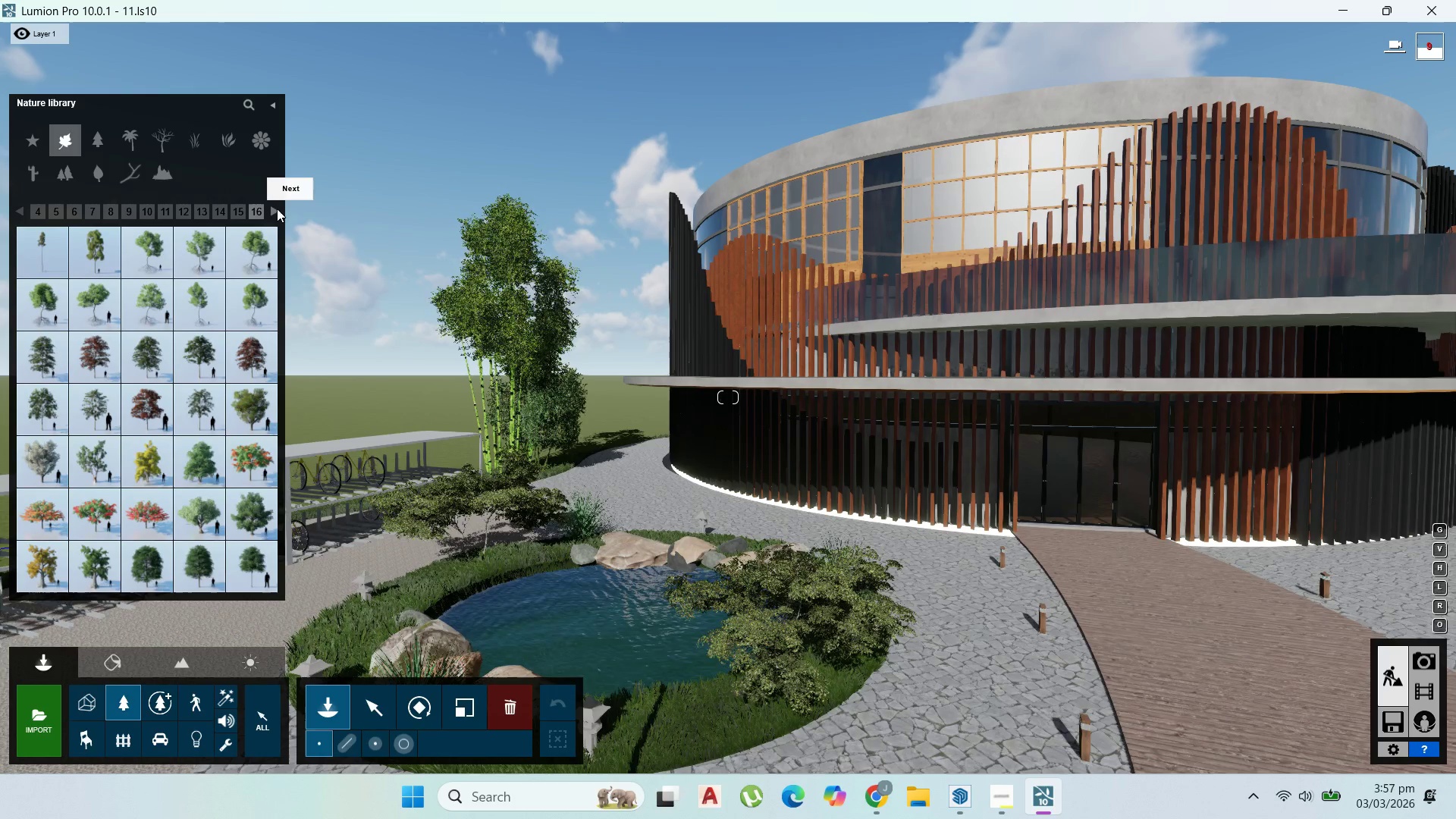 
left_click([277, 209])
 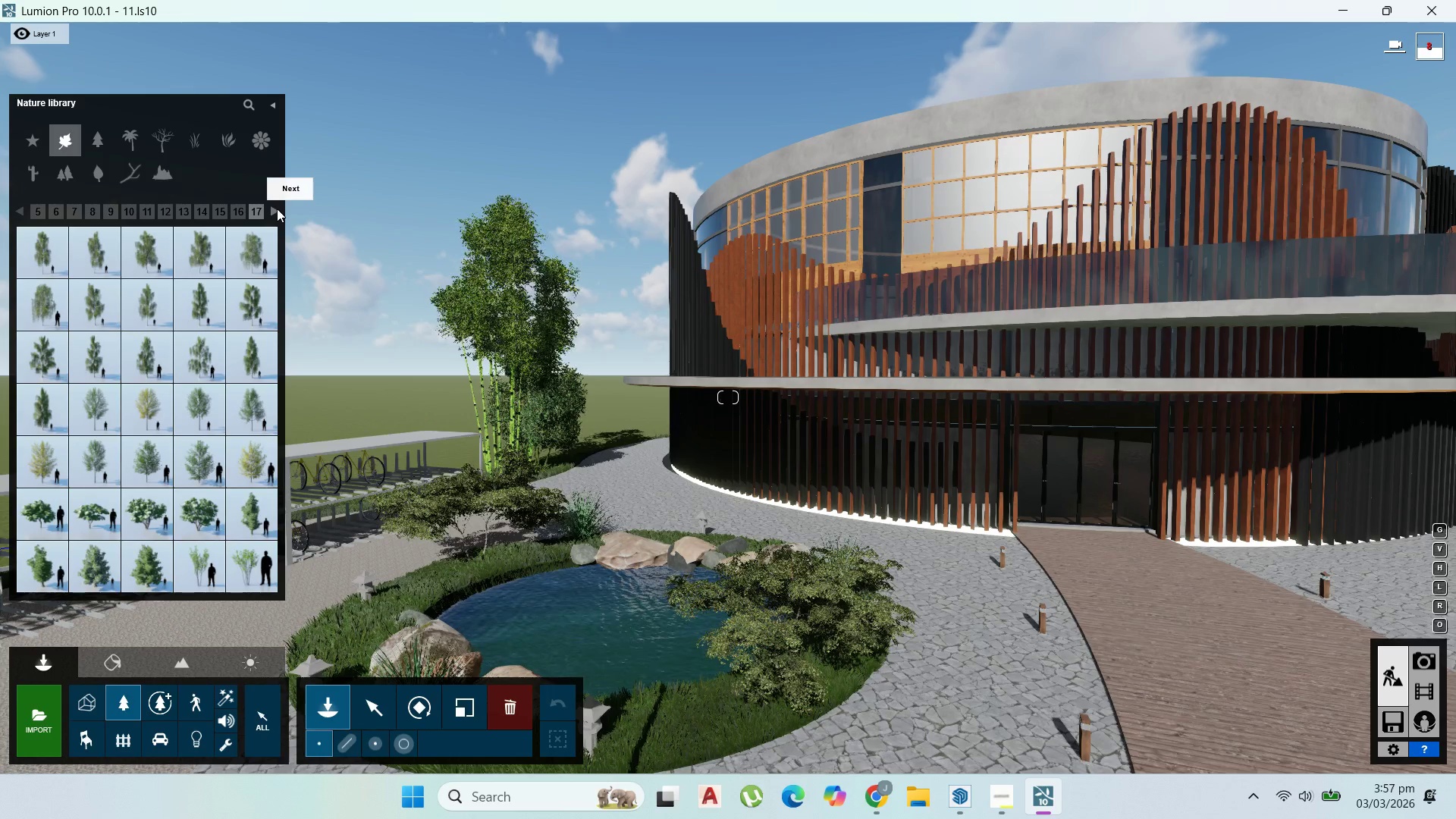 
left_click([277, 209])
 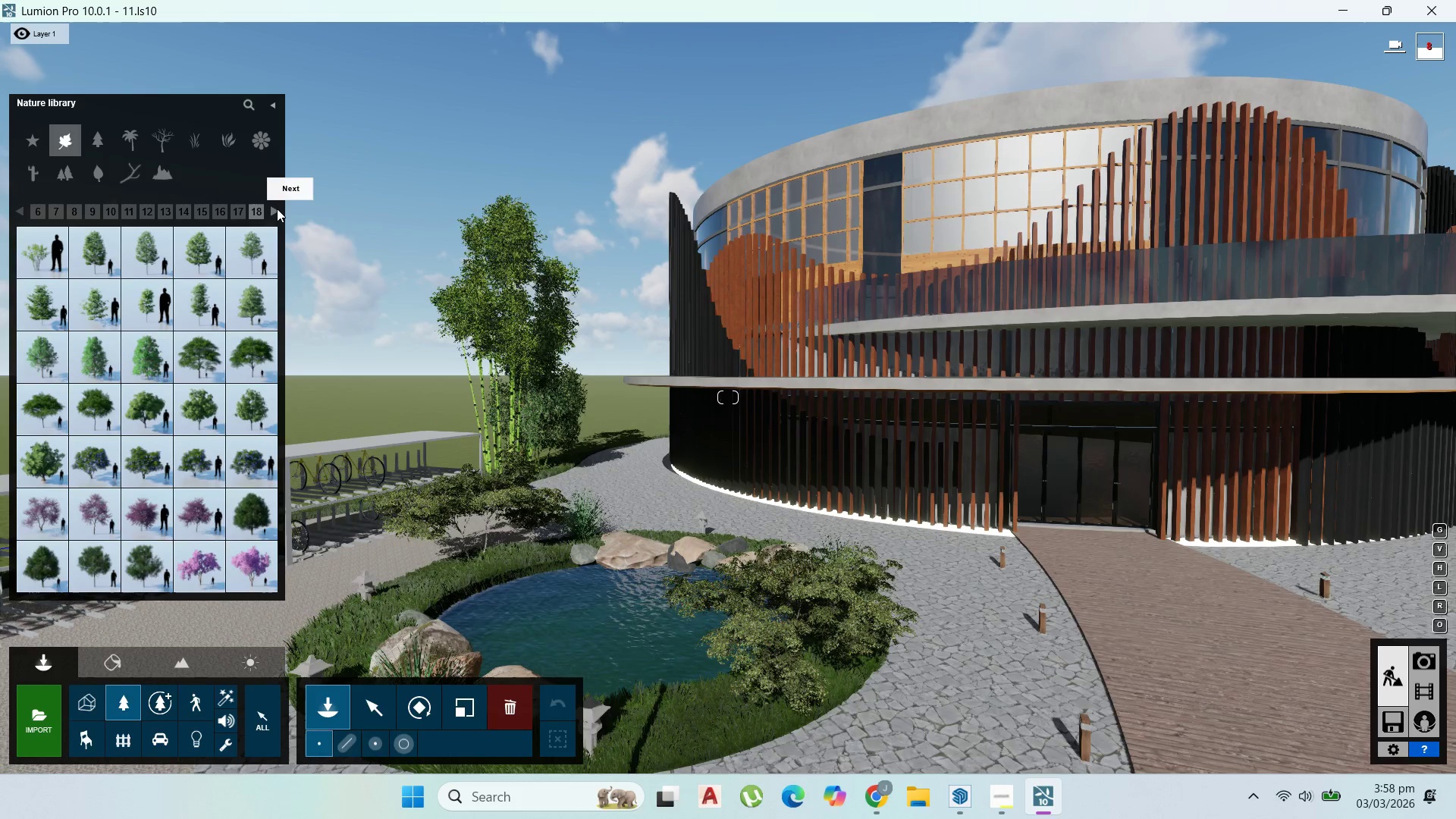 
wait(6.52)
 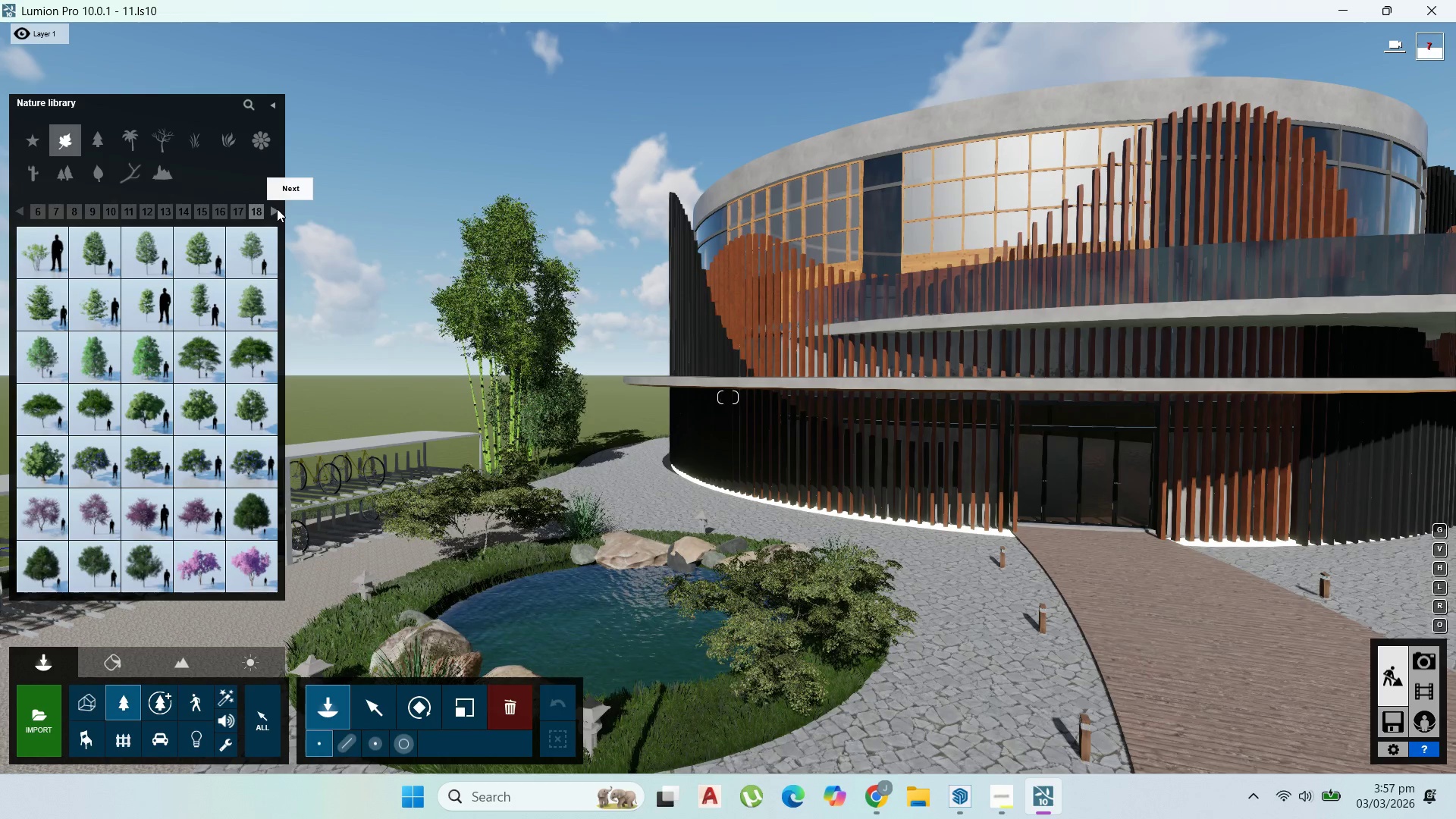 
left_click([277, 209])
 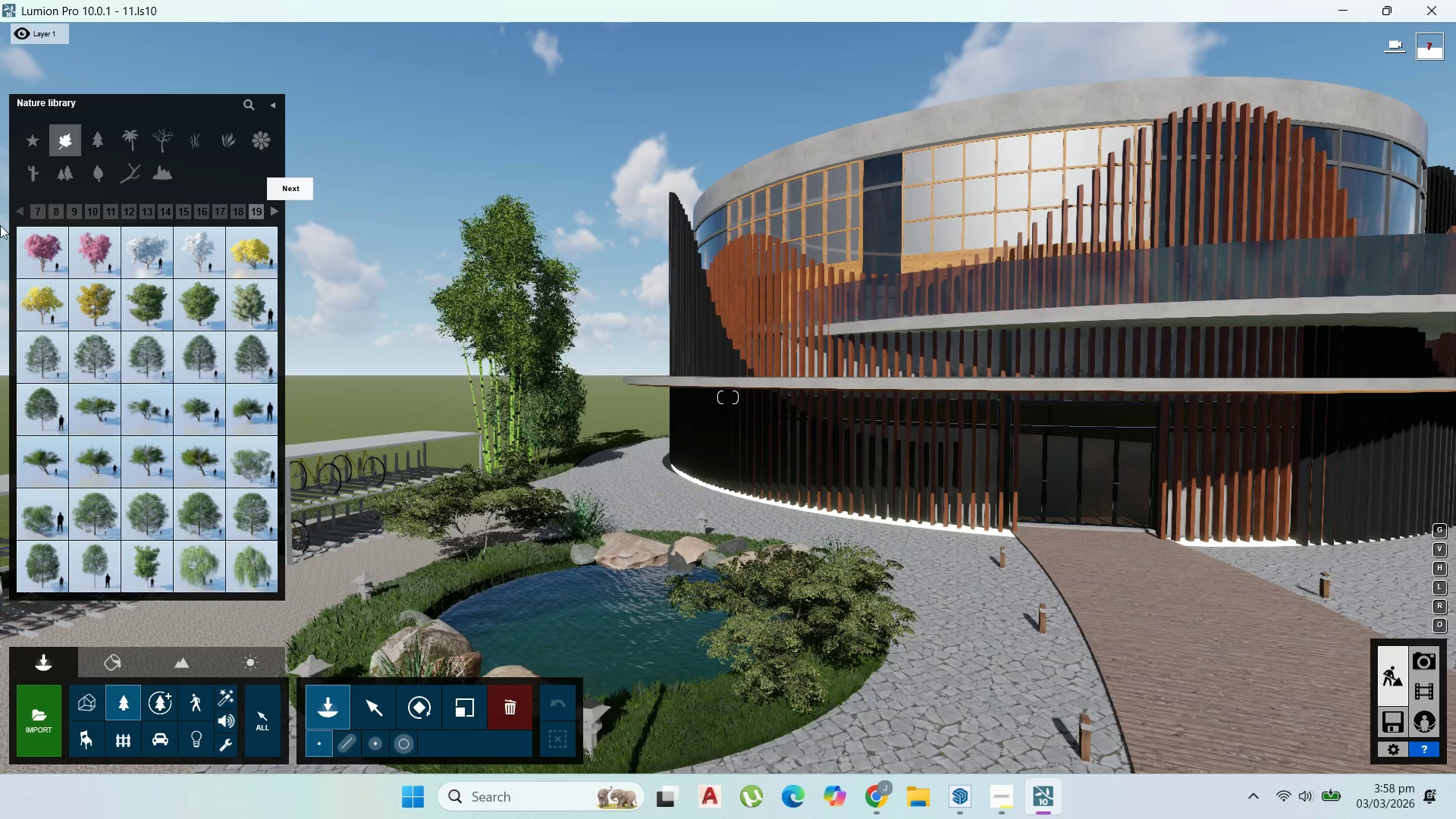 
left_click([23, 208])
 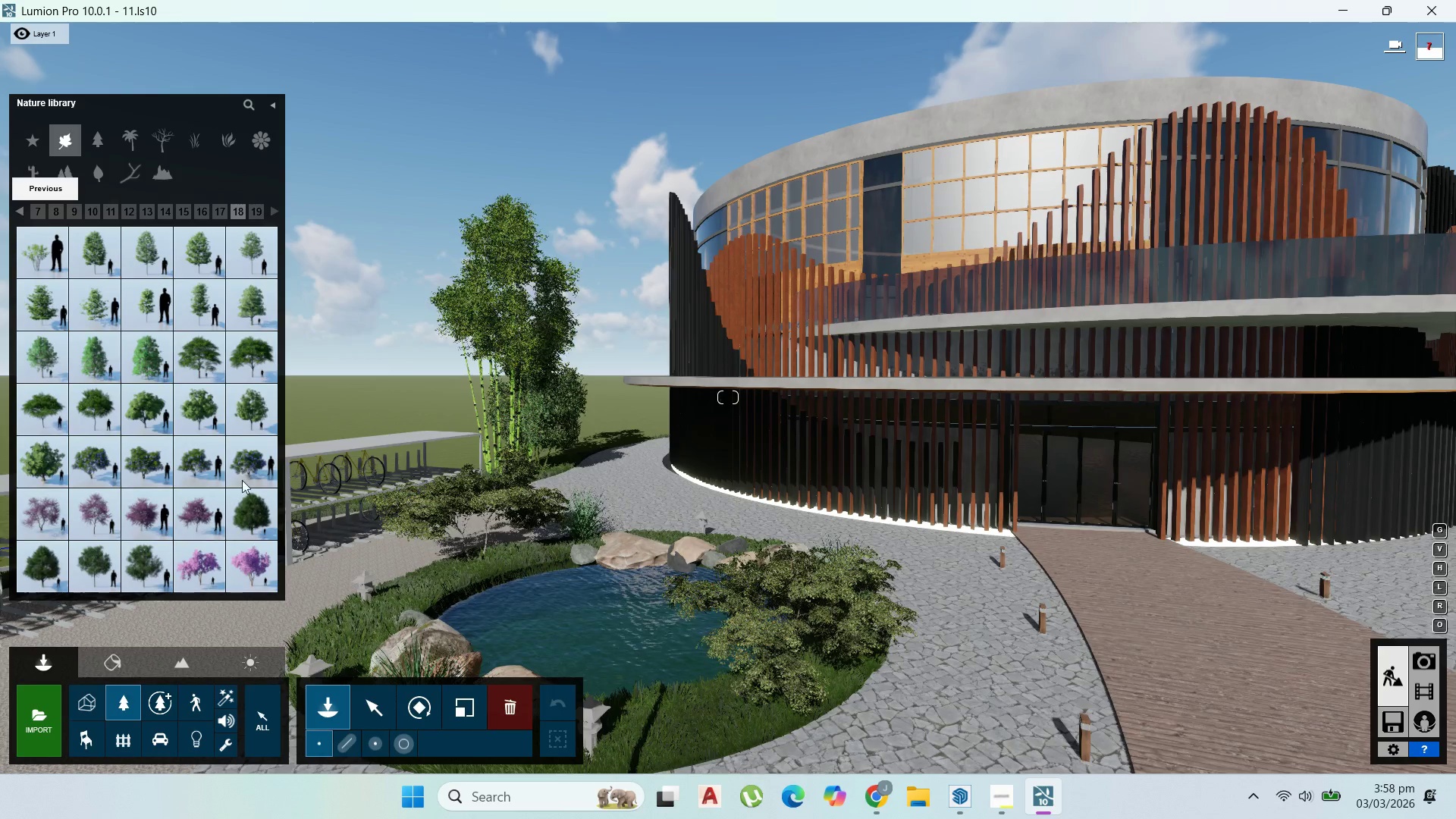 
mouse_move([221, 565])
 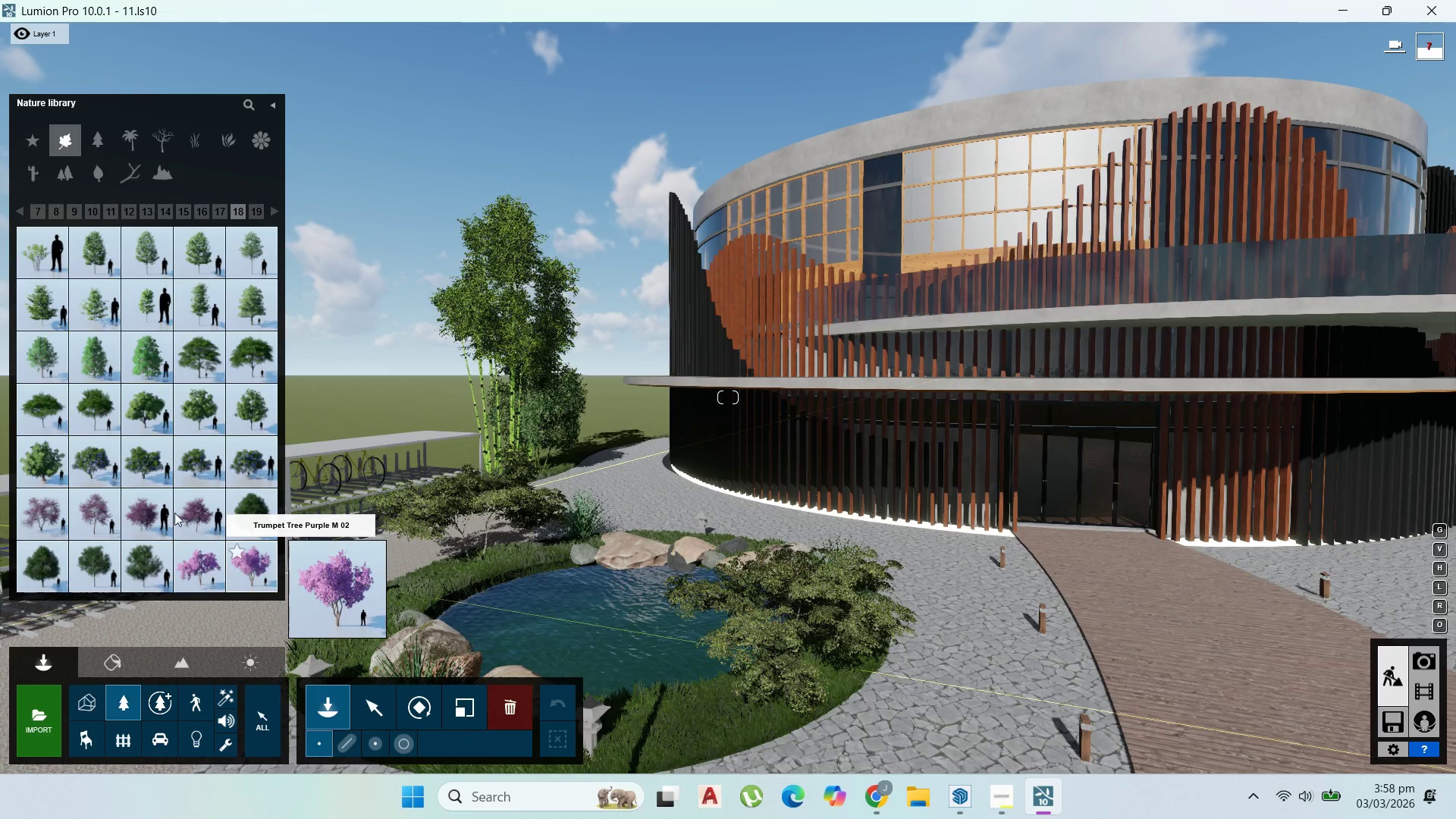 
mouse_move([171, 504])
 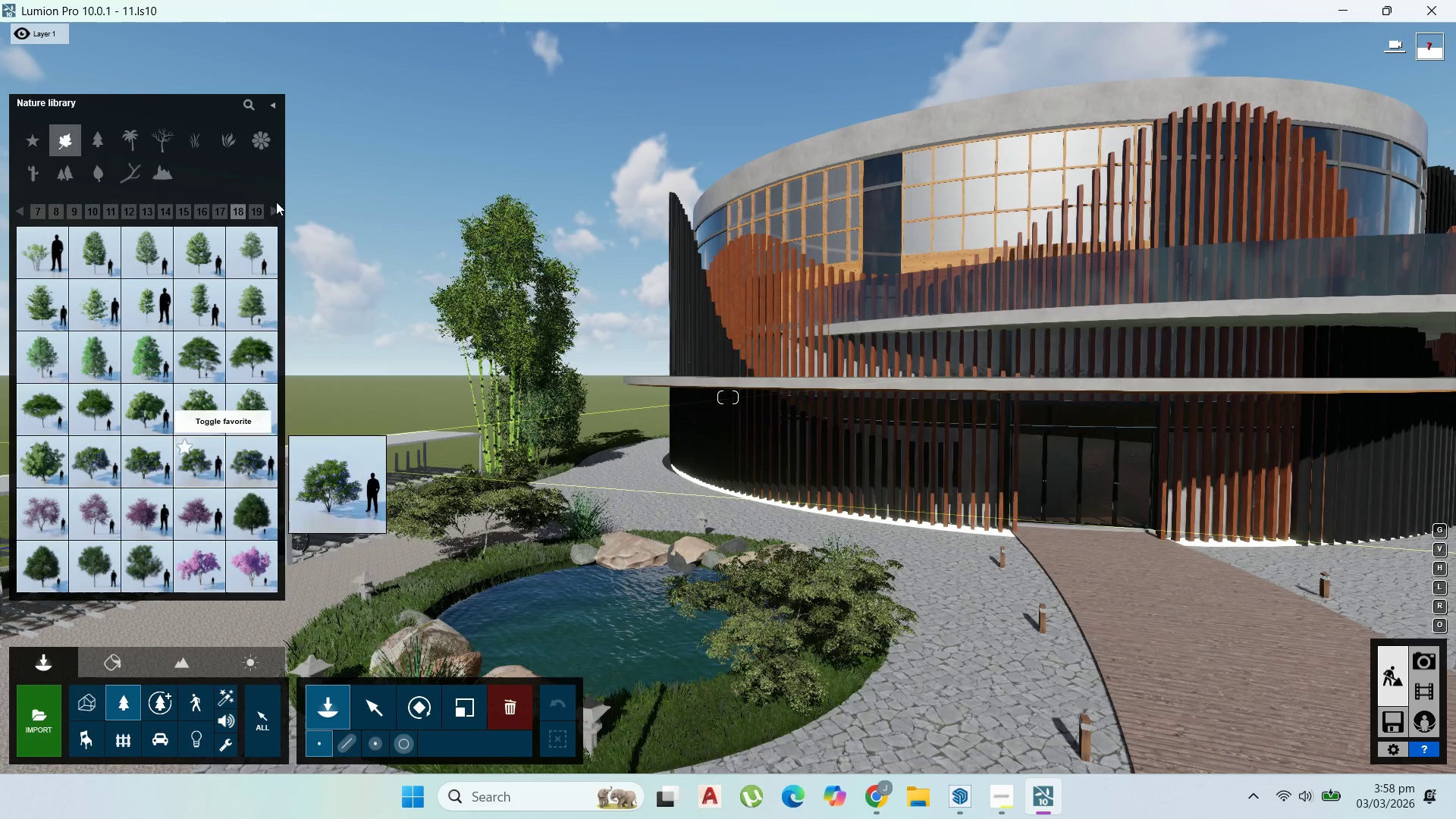 
left_click([276, 206])
 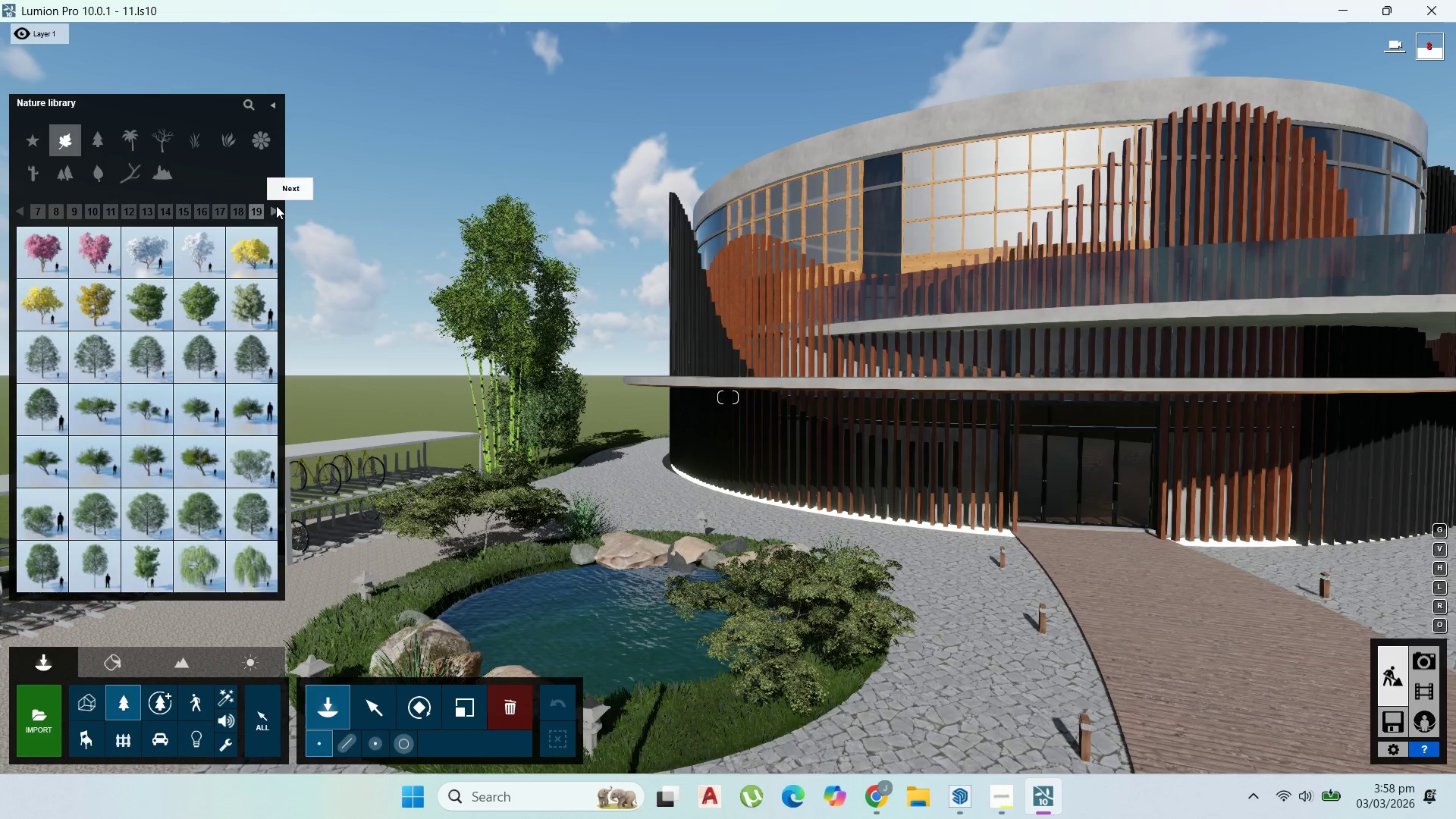 
left_click([276, 206])
 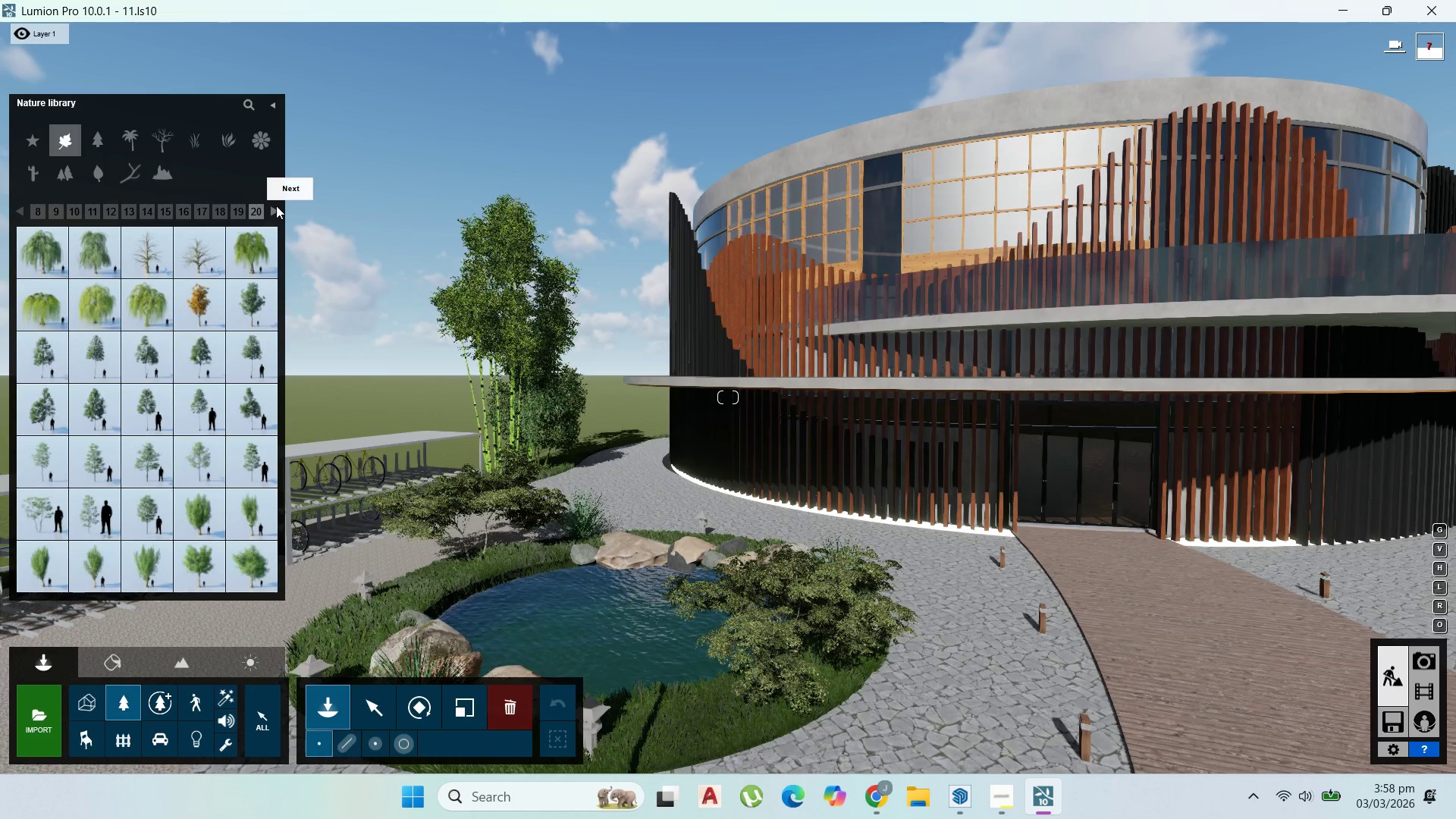 
left_click([276, 206])
 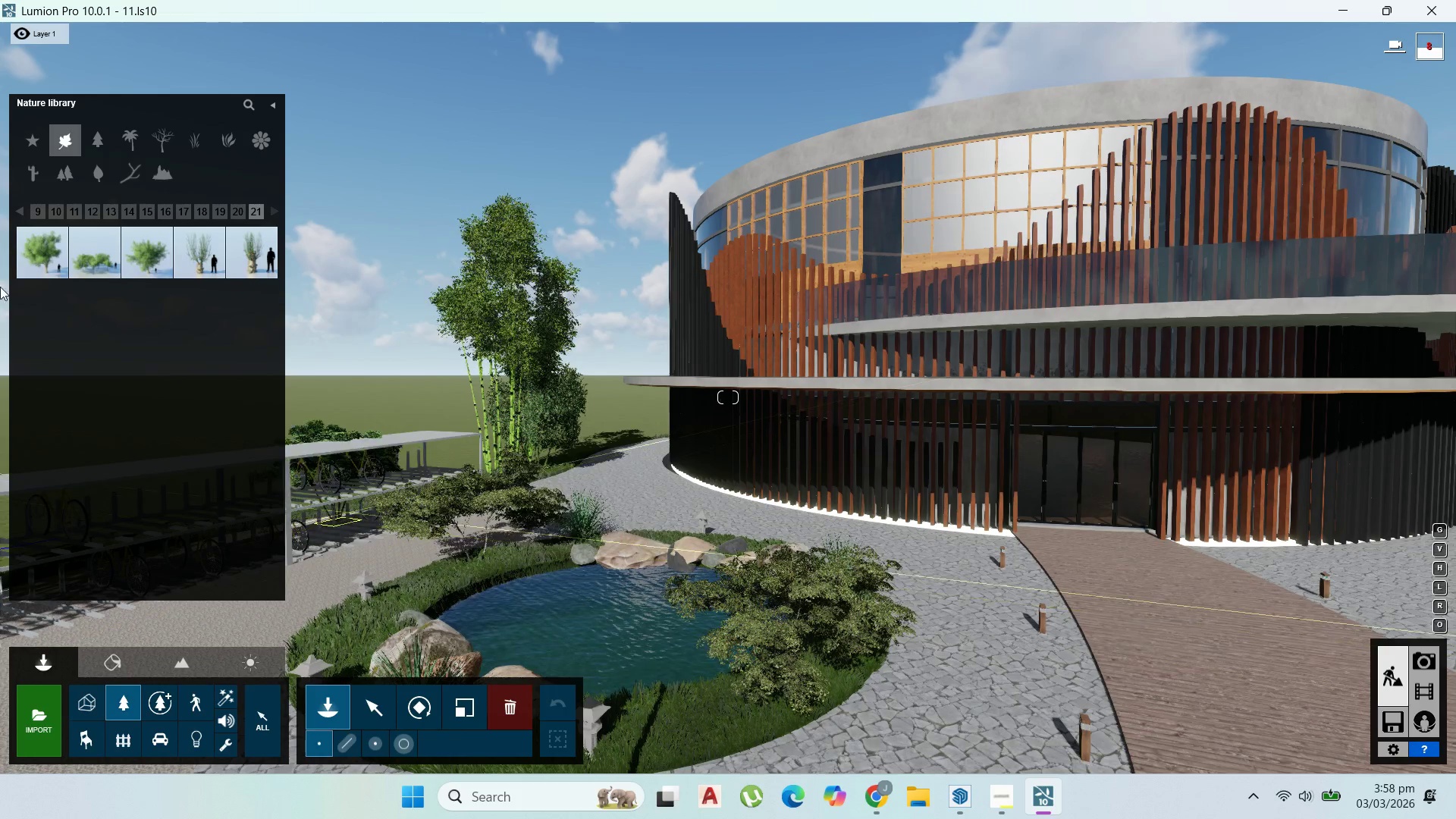 
wait(7.69)
 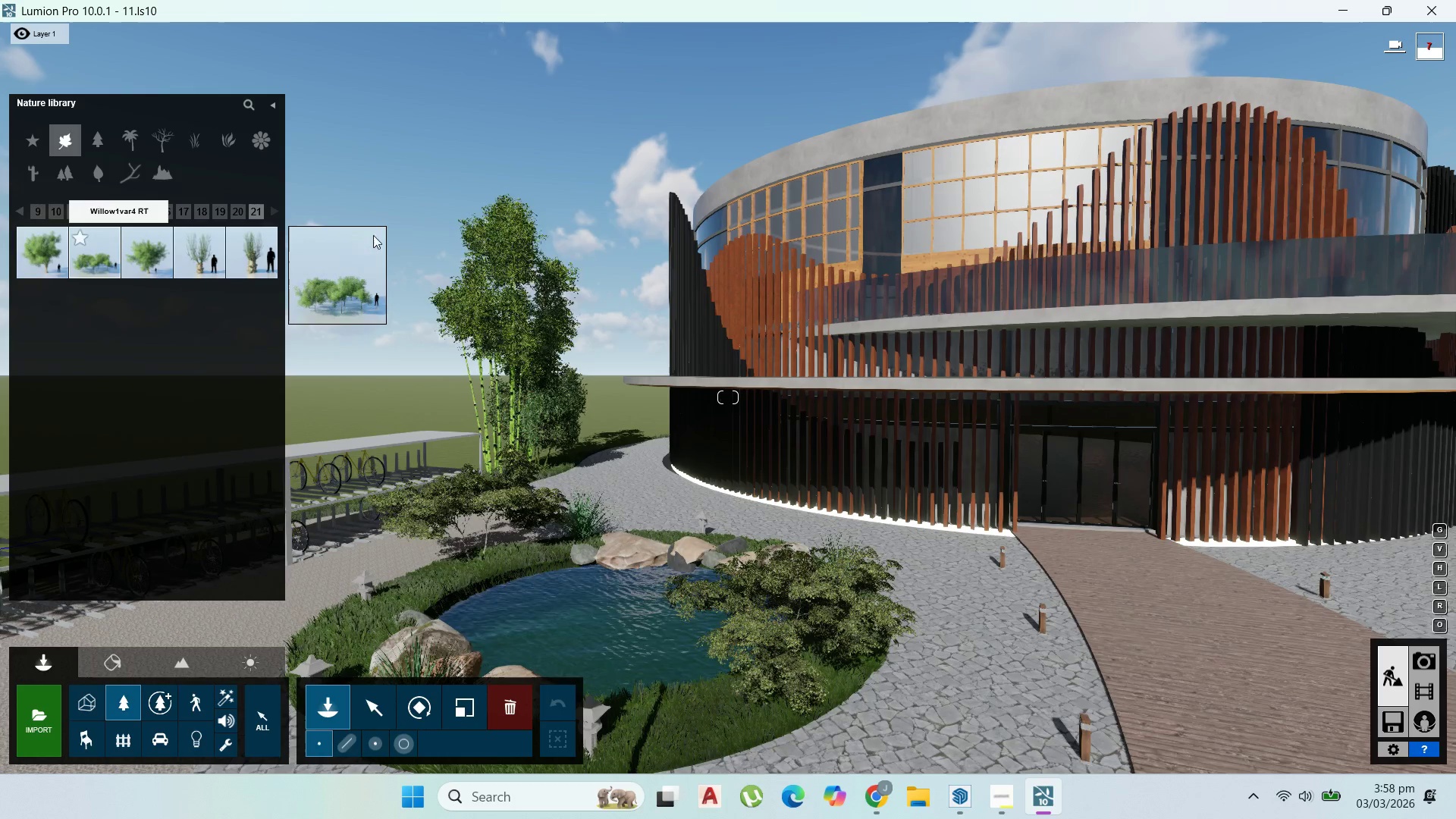 
double_click([93, 664])
 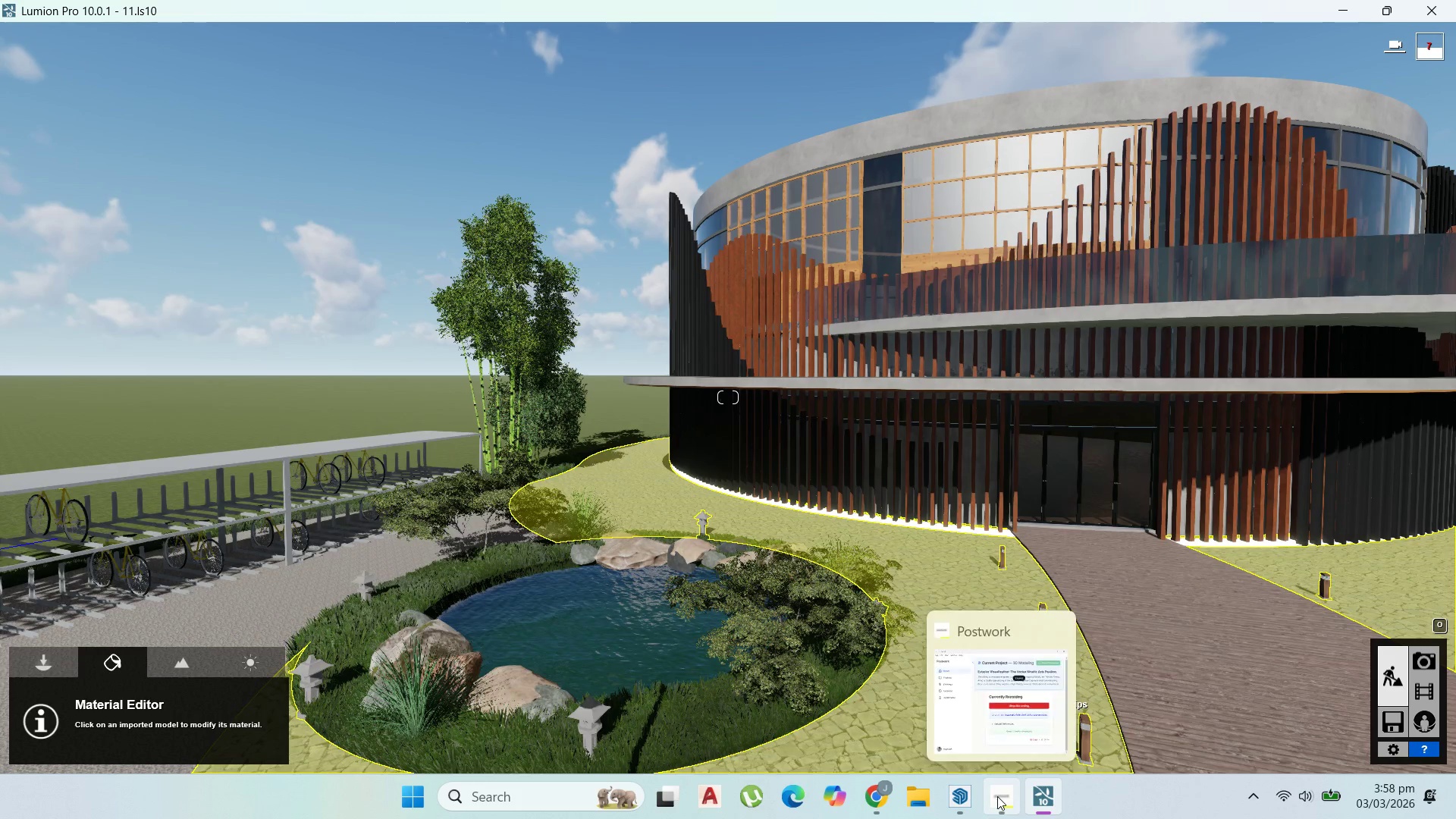 
left_click([956, 802])
 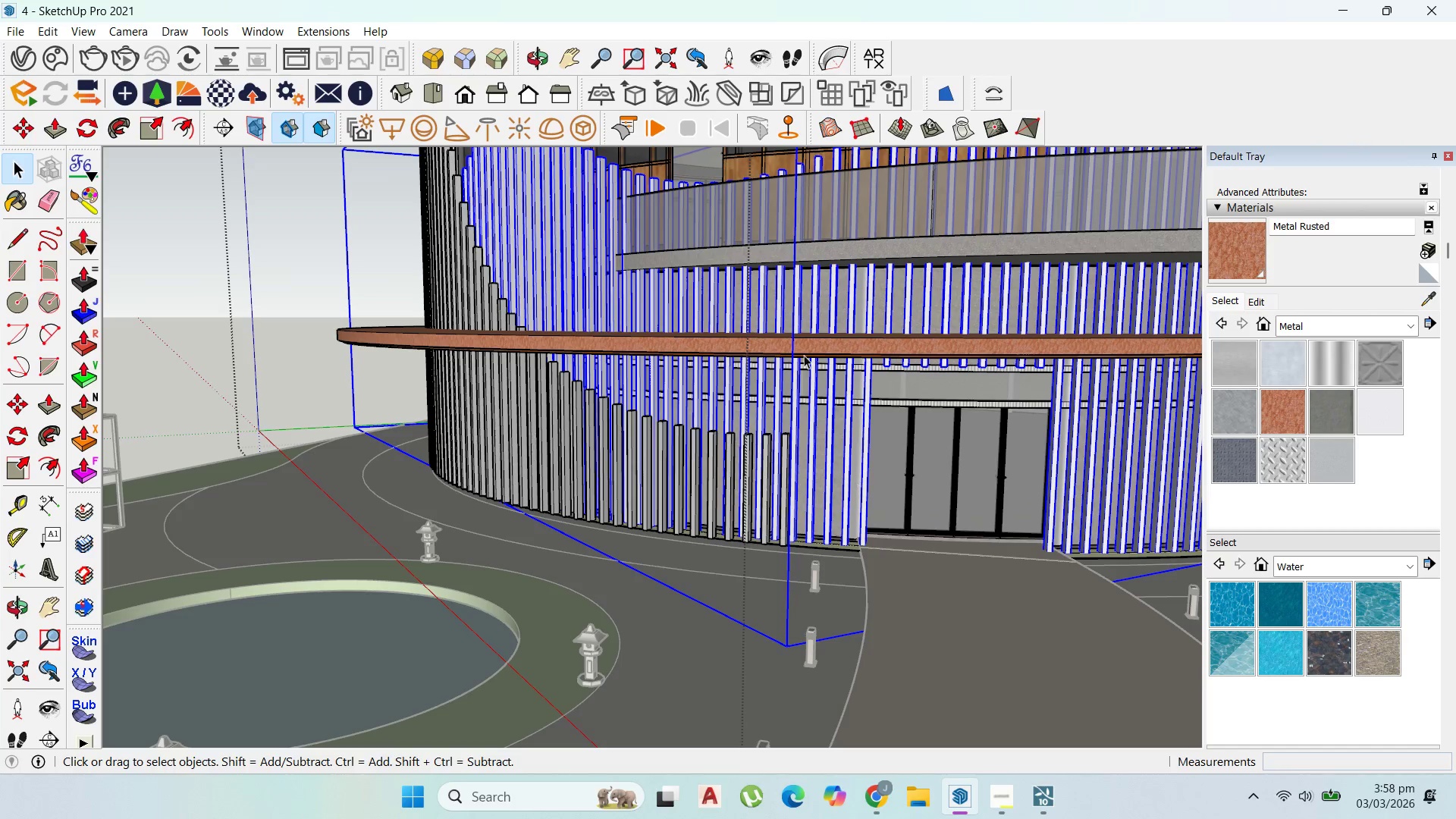 
scroll: coordinate [846, 441], scroll_direction: down, amount: 5.0
 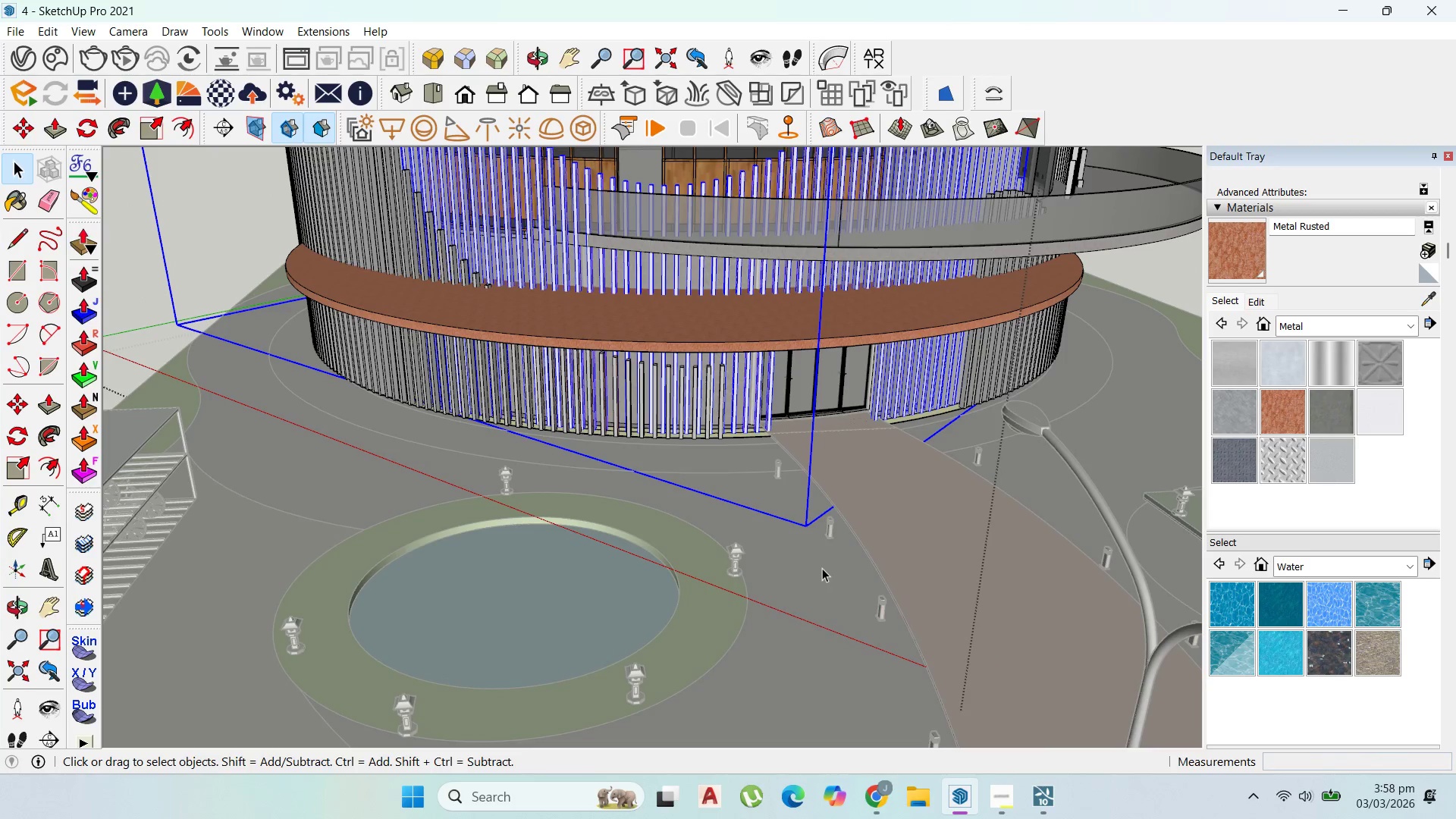 
double_click([822, 568])
 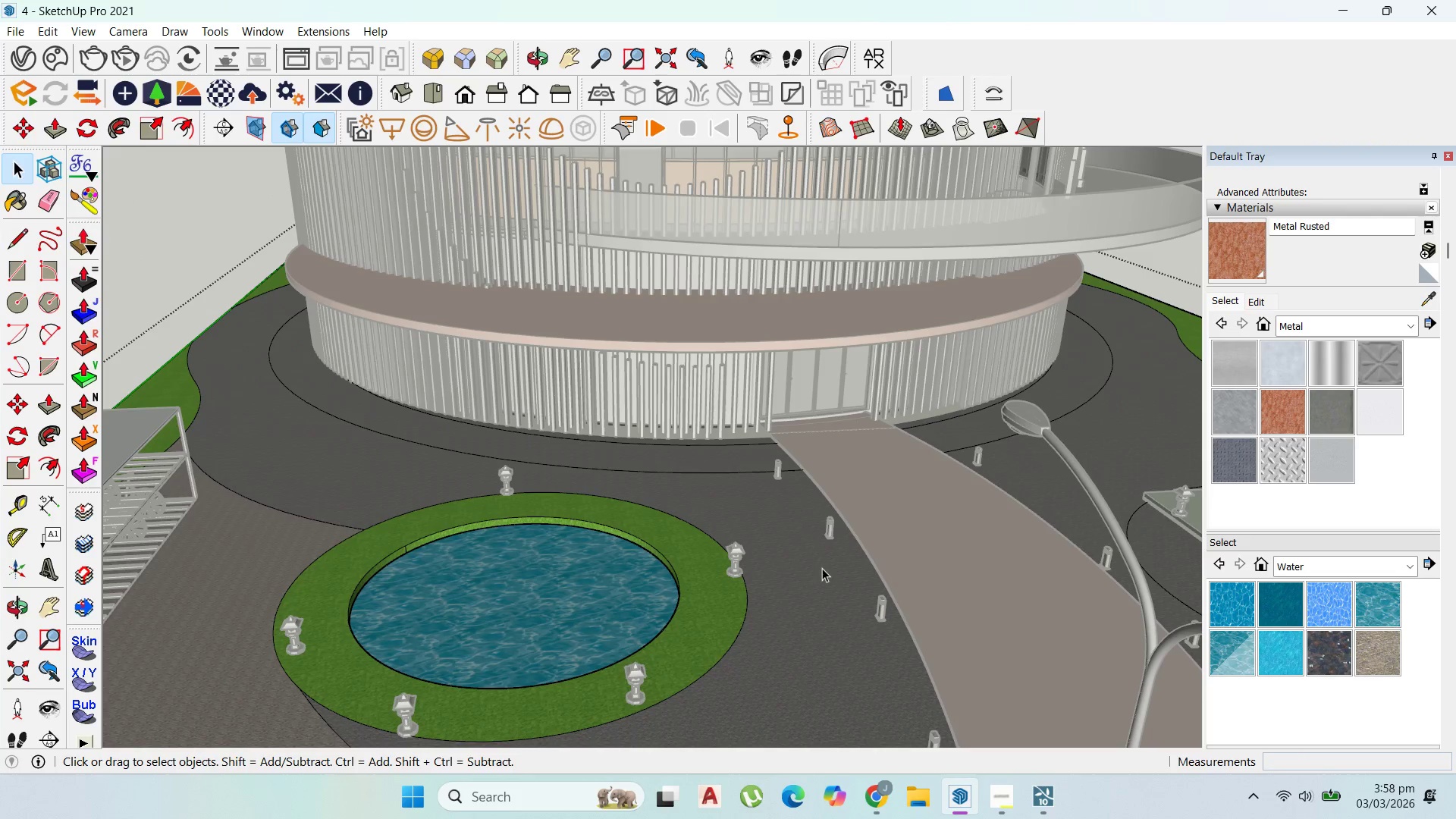 
triple_click([822, 568])
 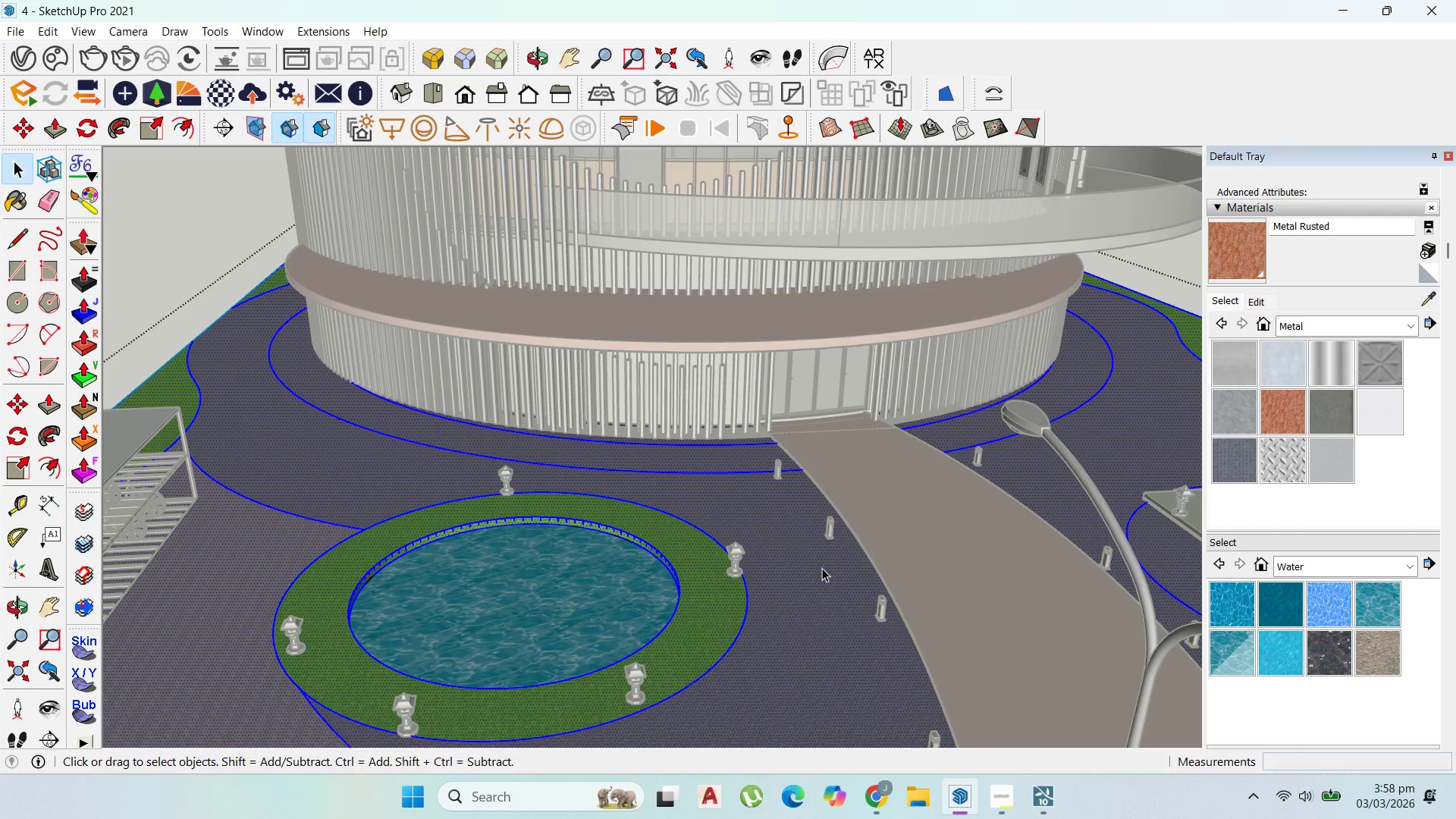 
triple_click([822, 568])
 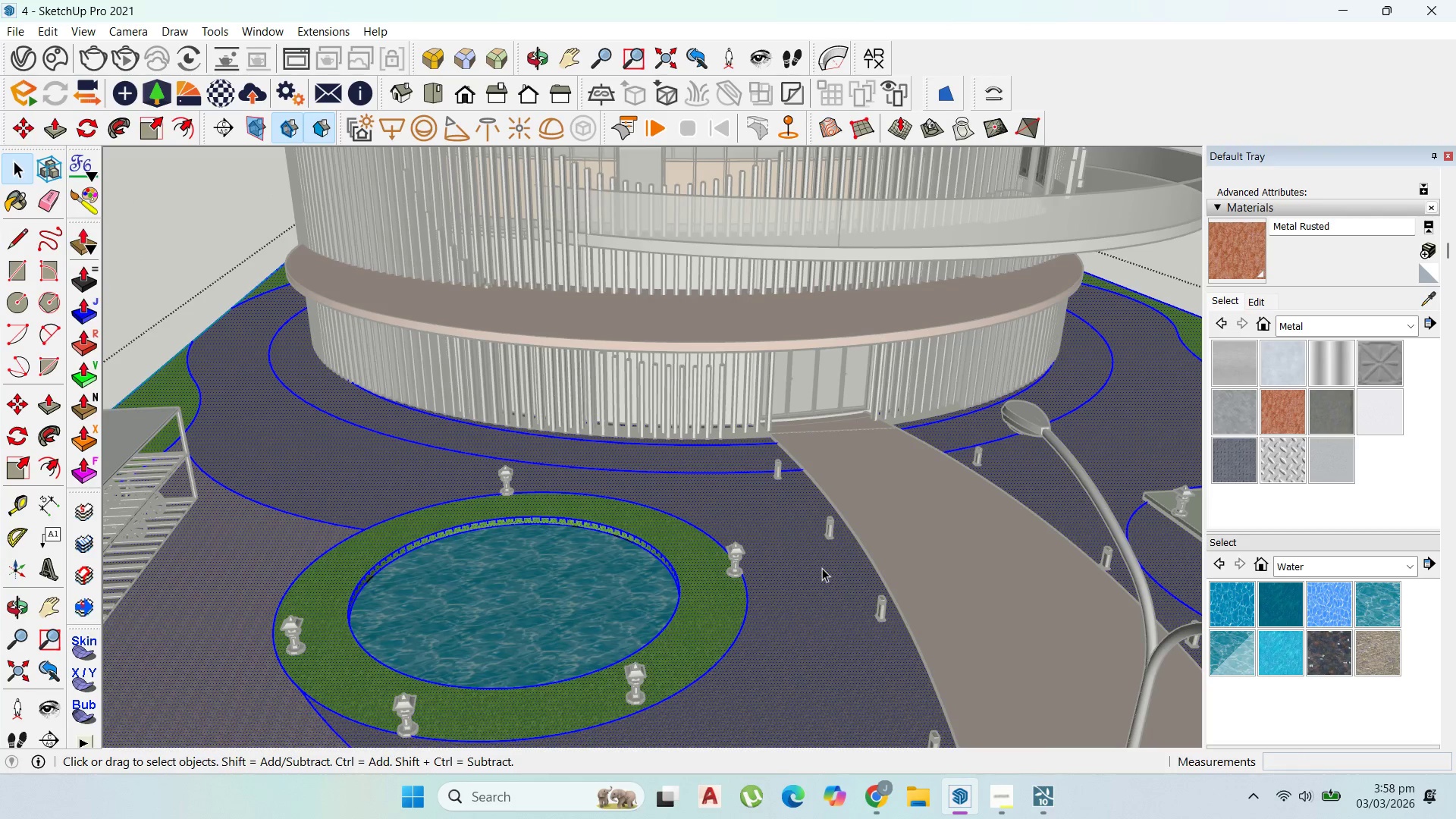 
triple_click([822, 568])
 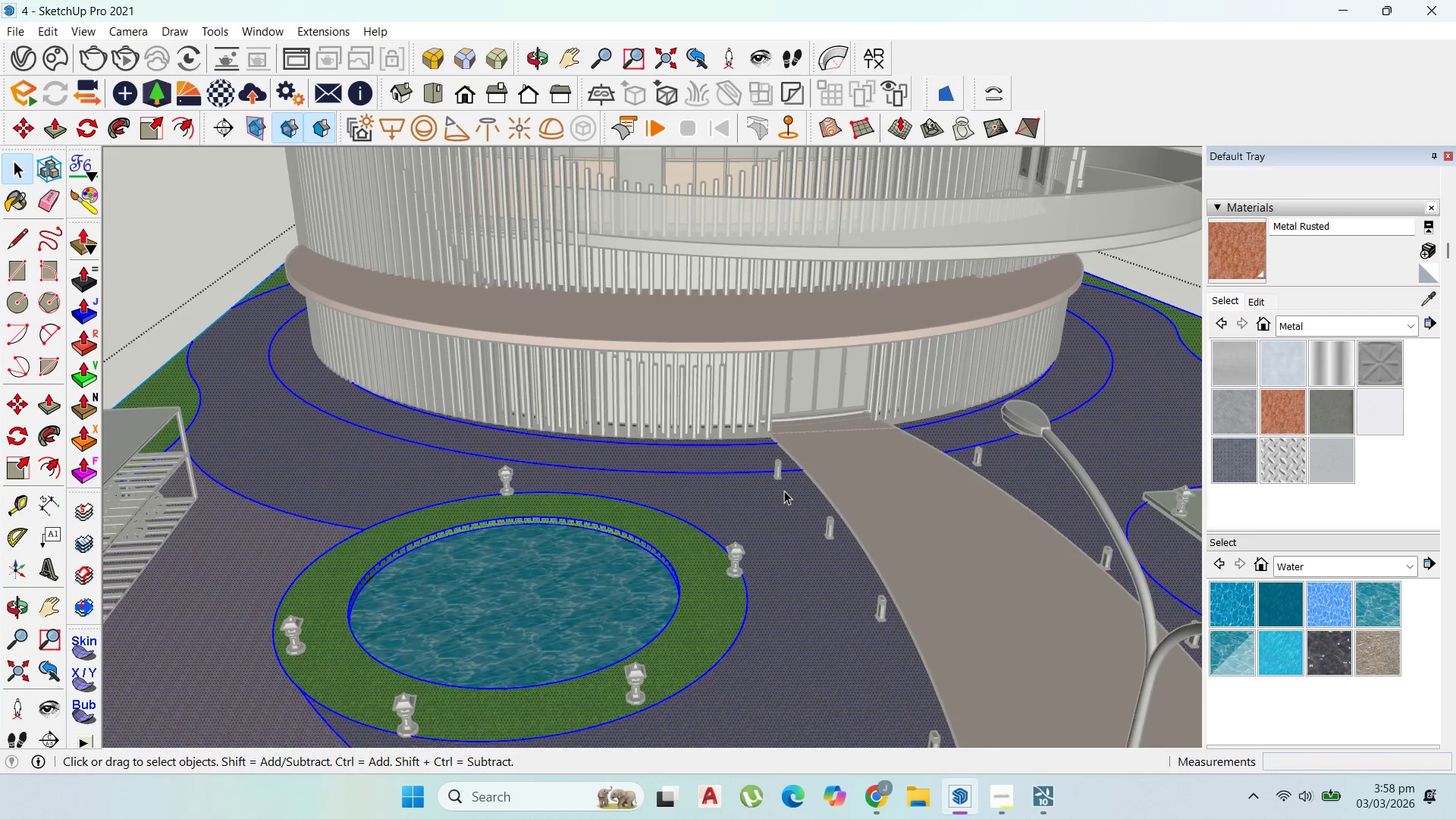 
left_click([726, 438])
 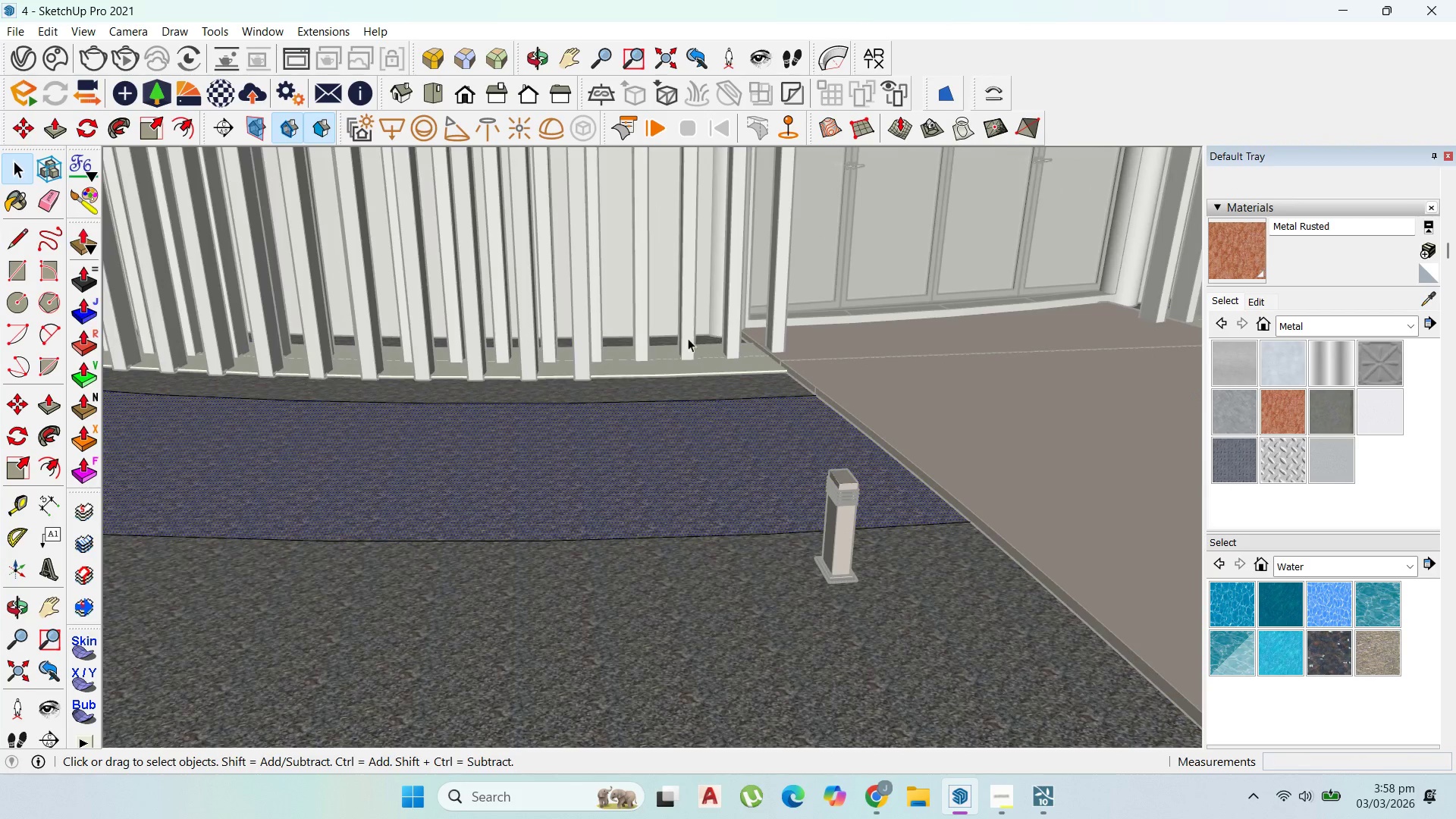 
scroll: coordinate [742, 434], scroll_direction: up, amount: 20.0
 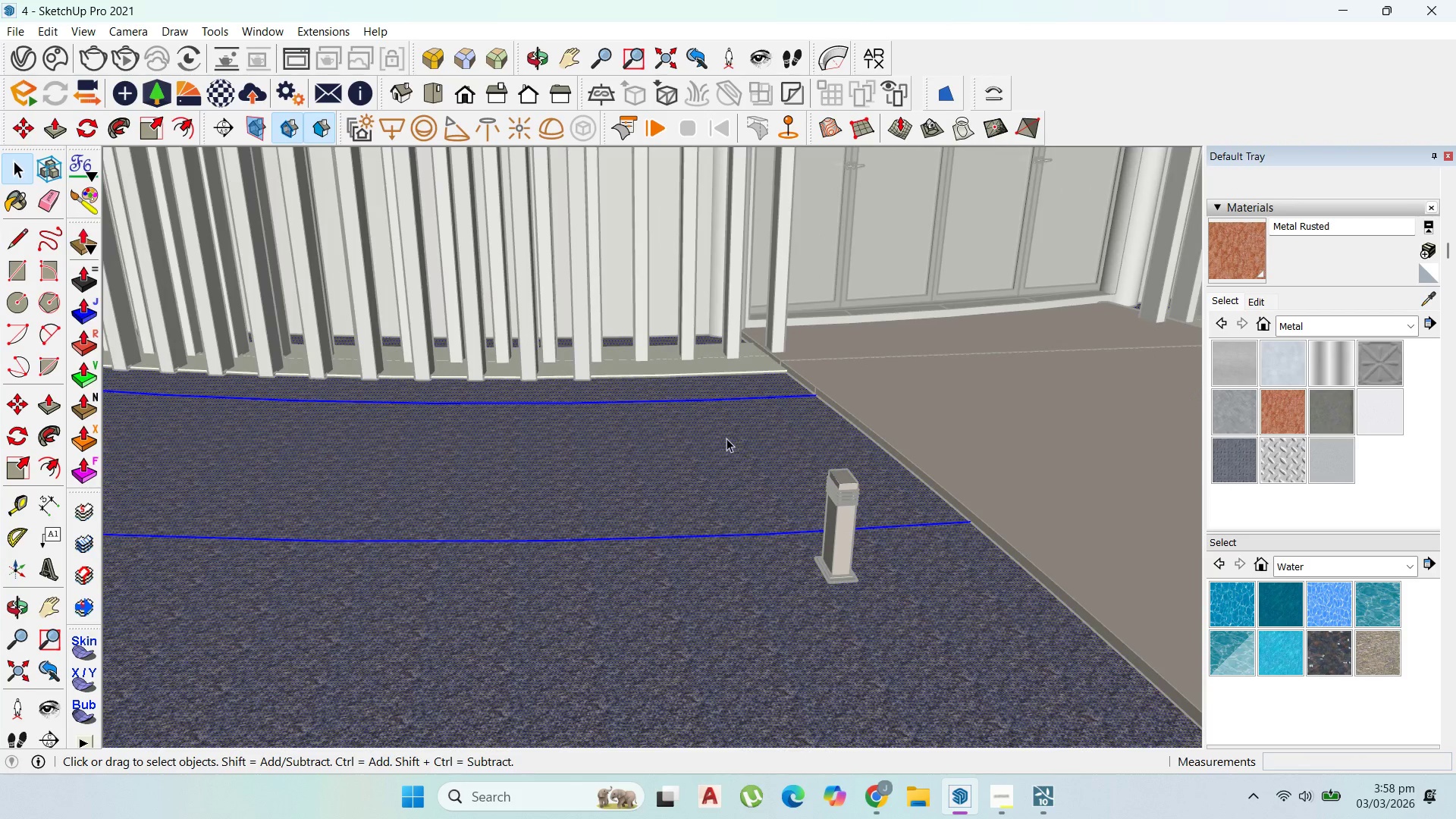 
scroll: coordinate [668, 355], scroll_direction: down, amount: 13.0
 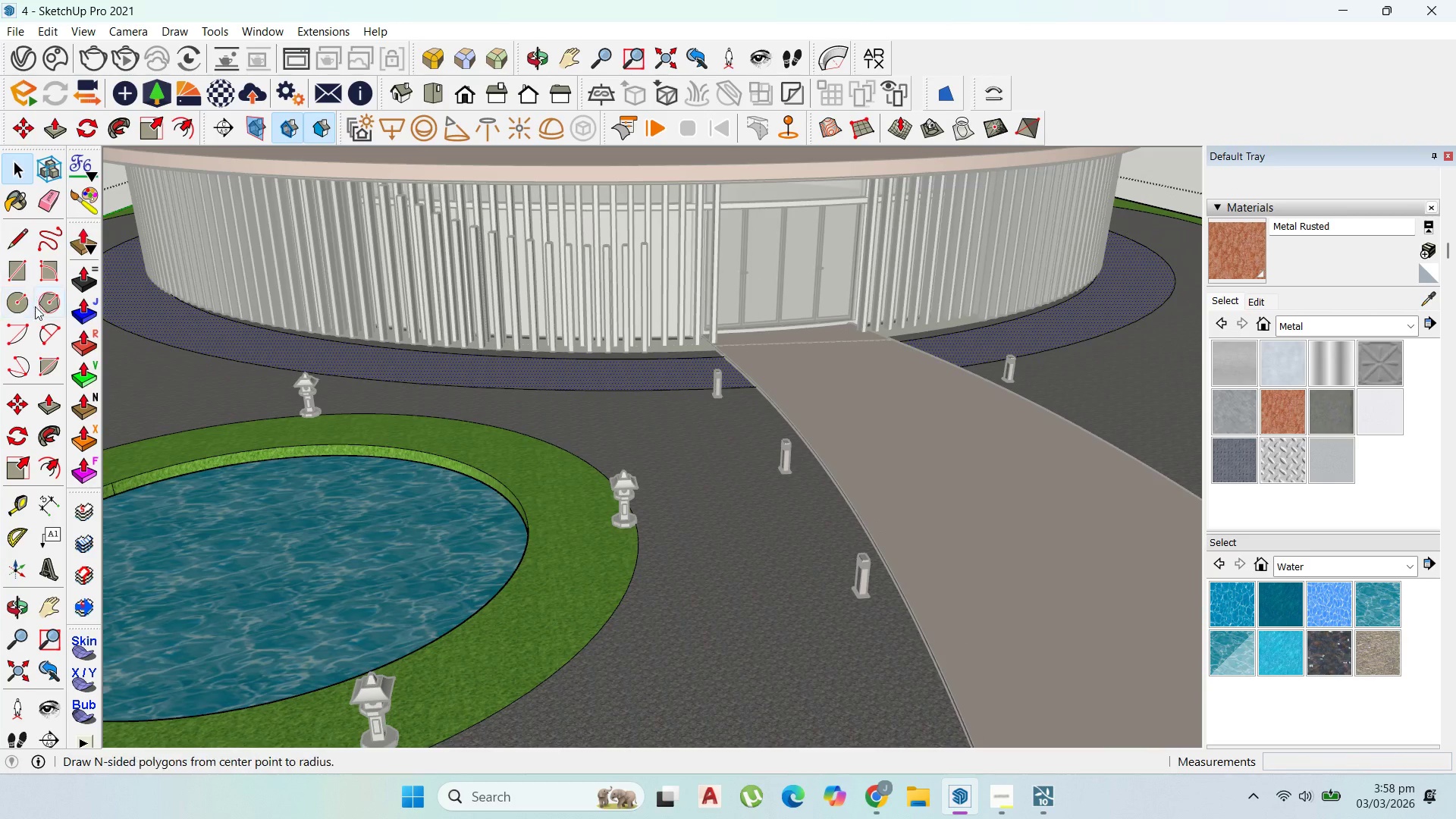 
left_click([38, 323])
 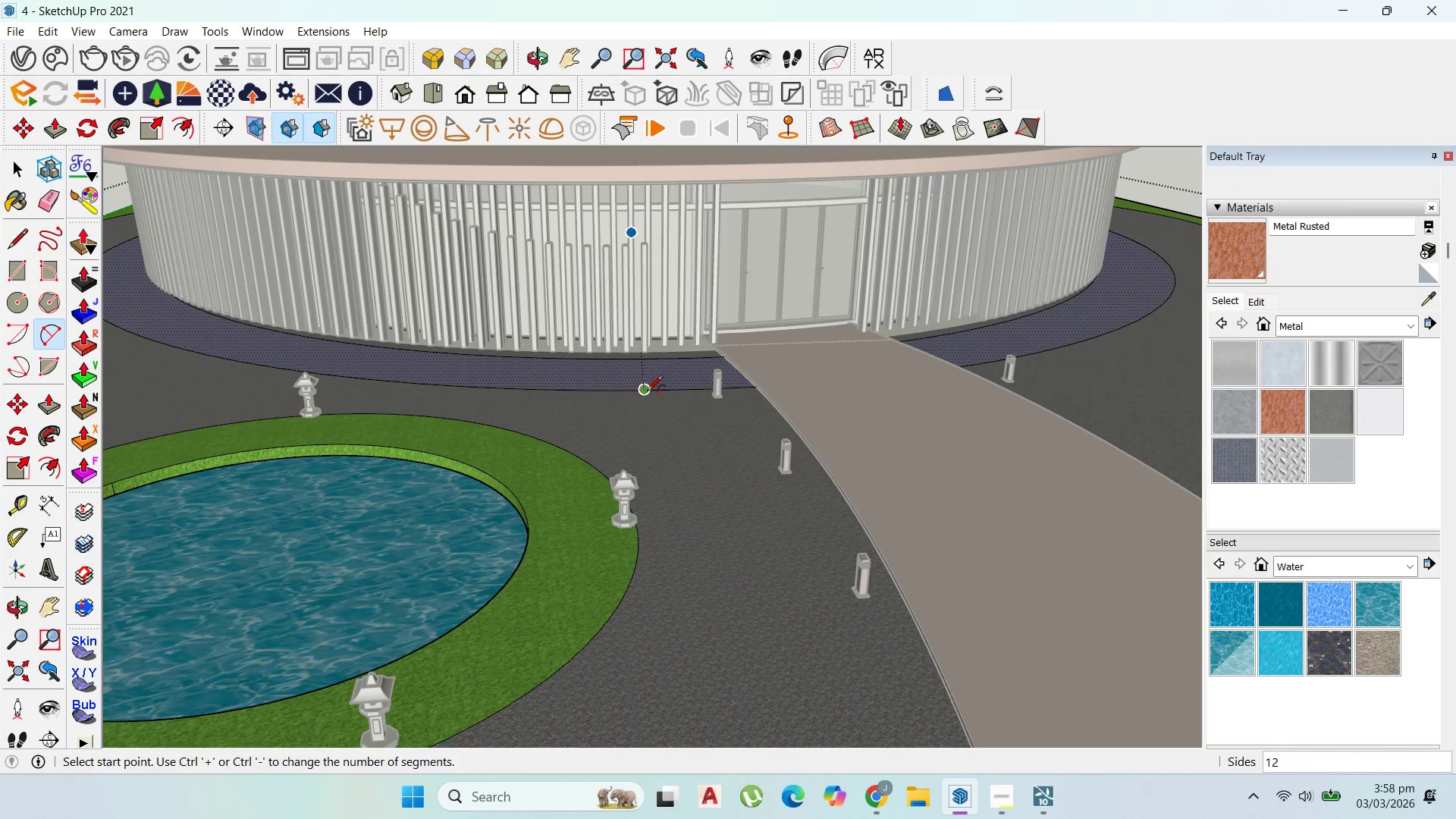 
left_click([648, 391])
 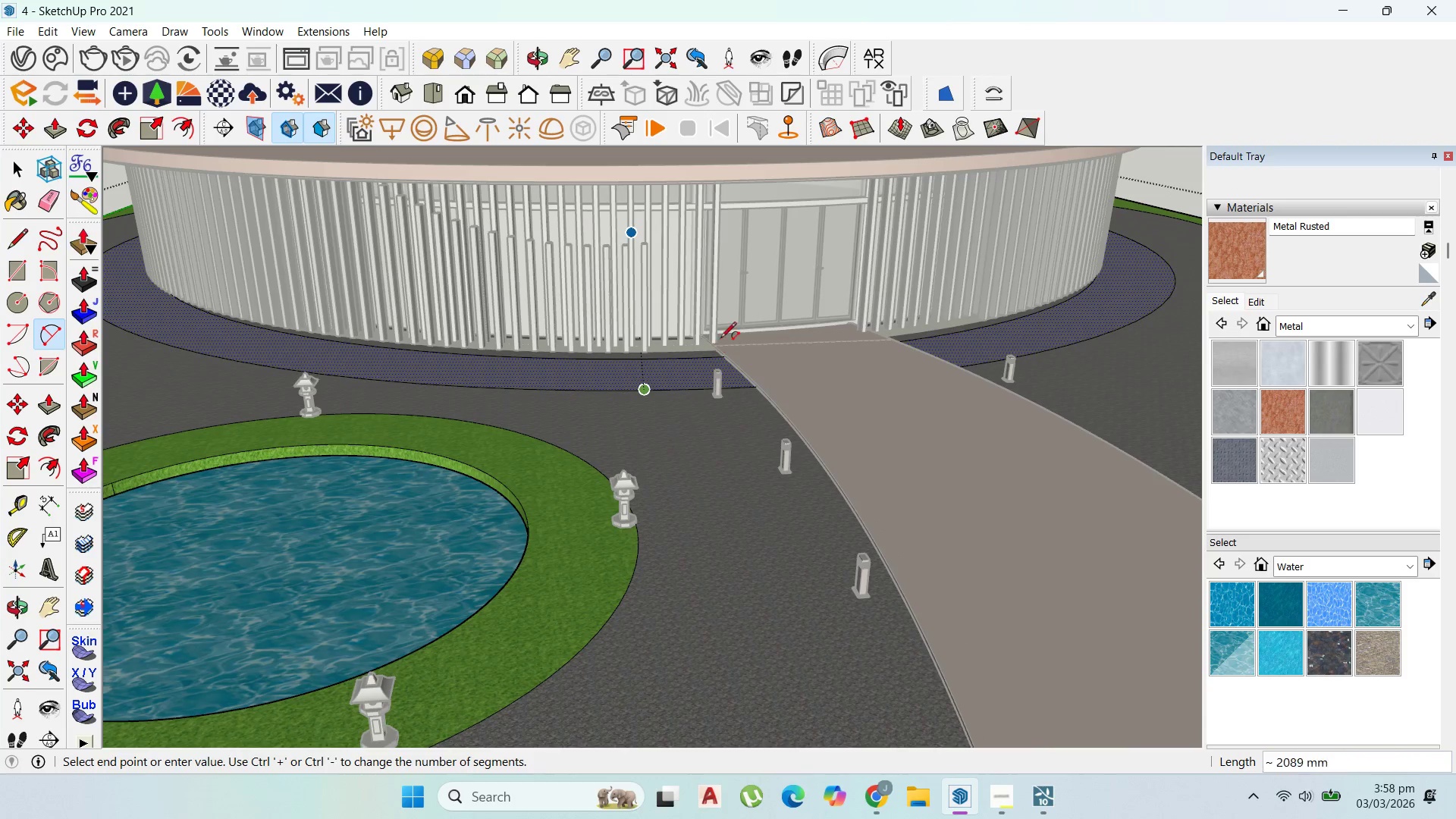 
scroll: coordinate [728, 322], scroll_direction: down, amount: 16.0
 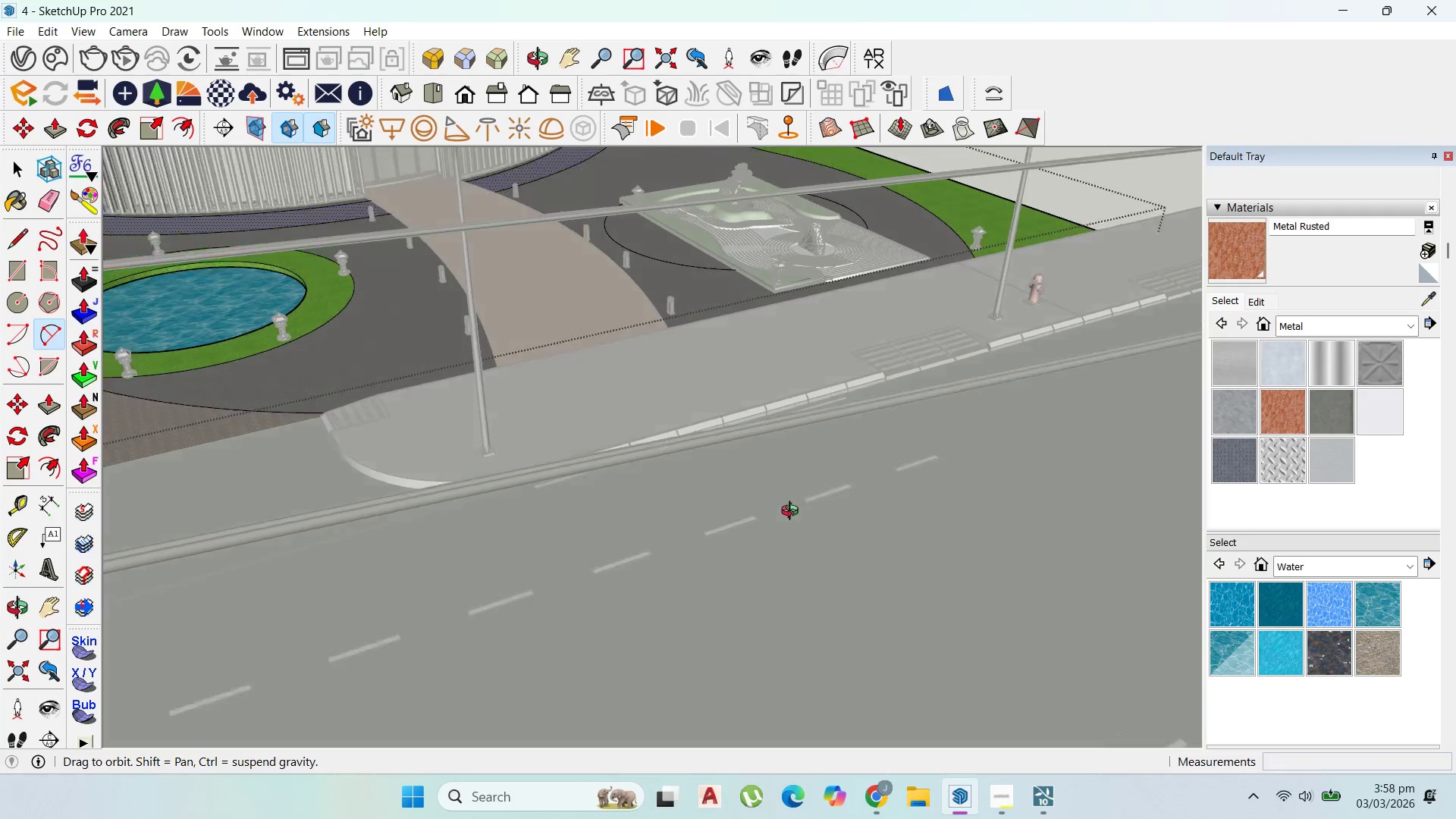 
scroll: coordinate [366, 400], scroll_direction: up, amount: 17.0
 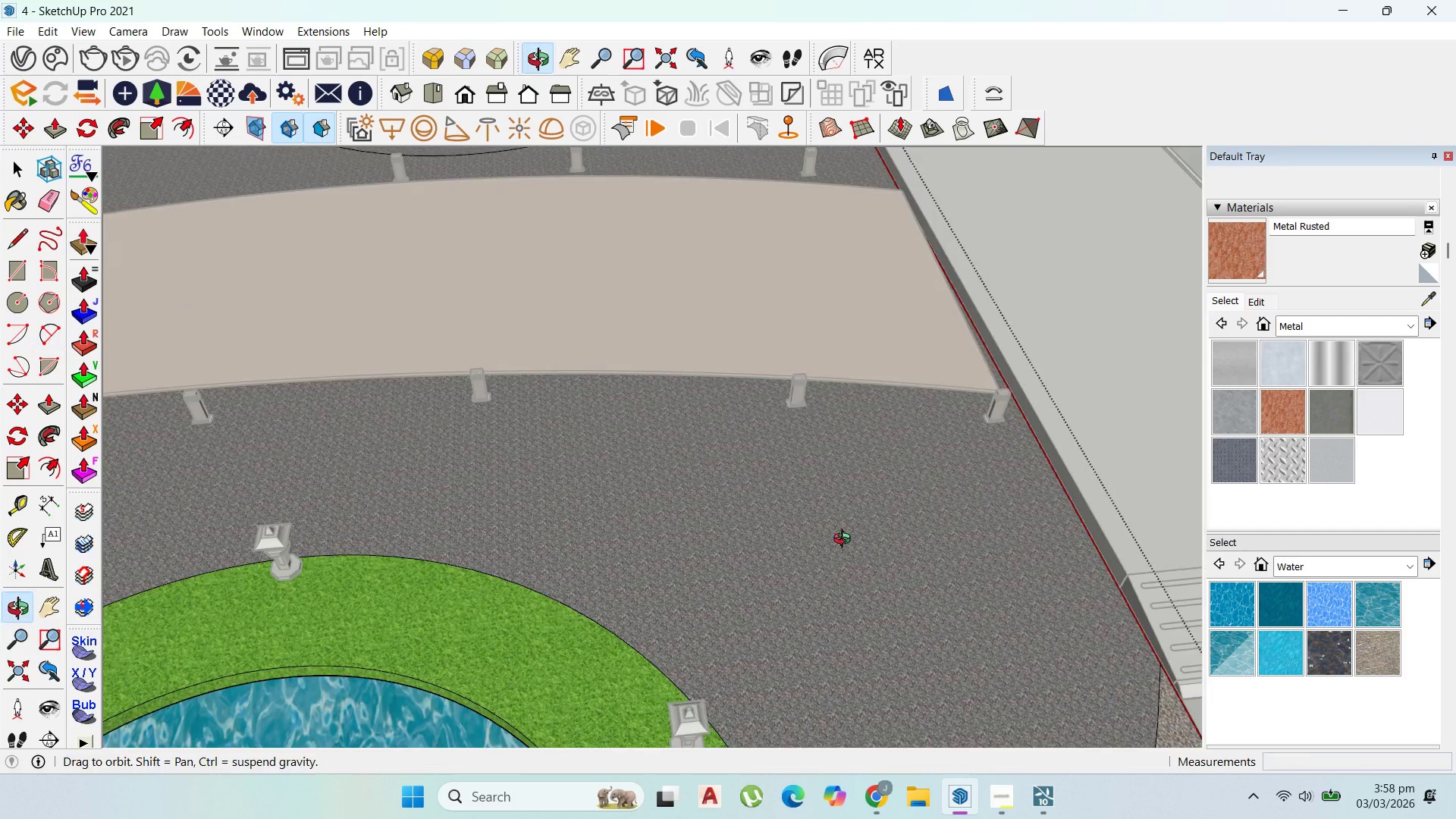 
scroll: coordinate [780, 391], scroll_direction: down, amount: 1.0
 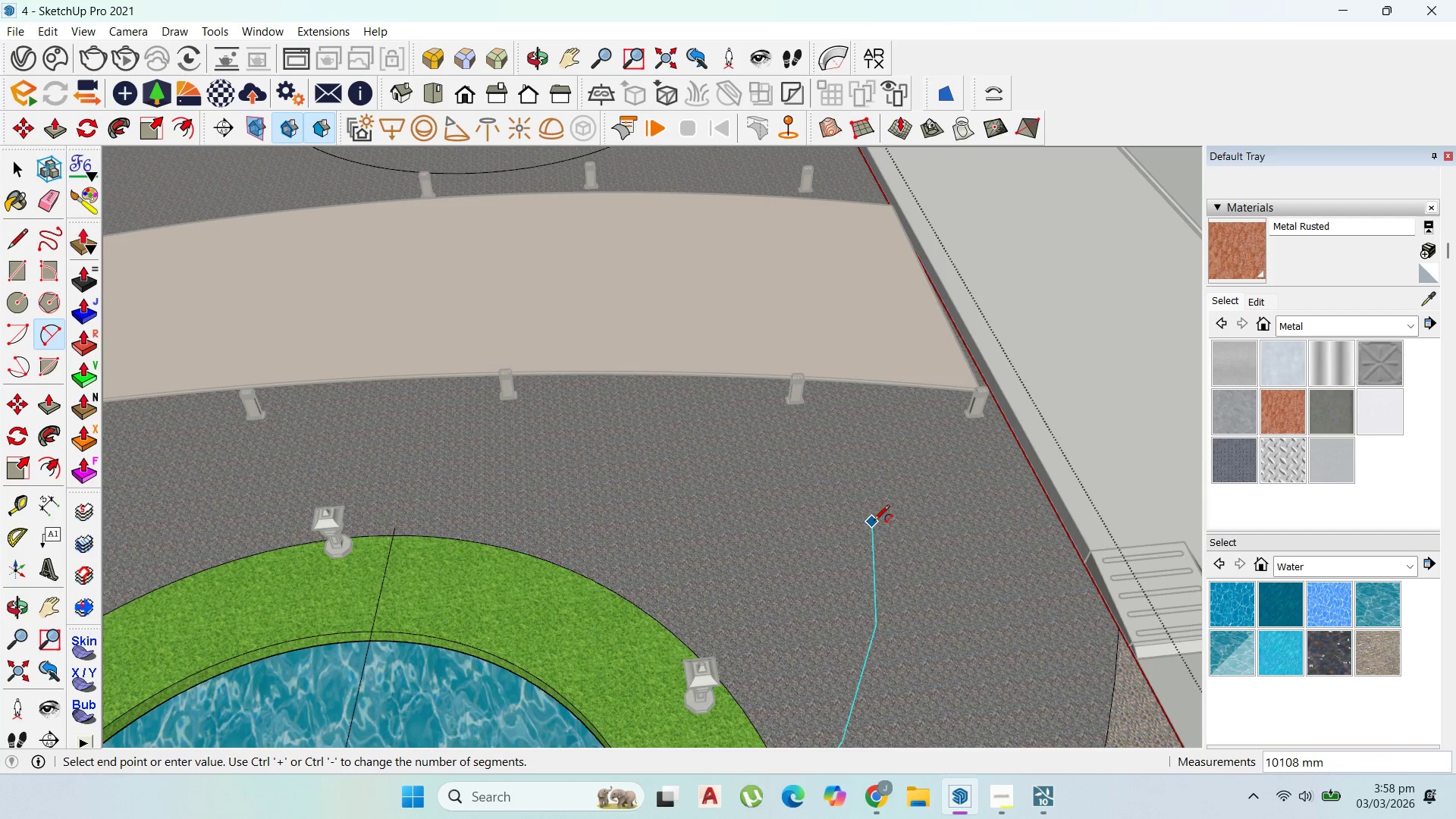 
key(Escape)
 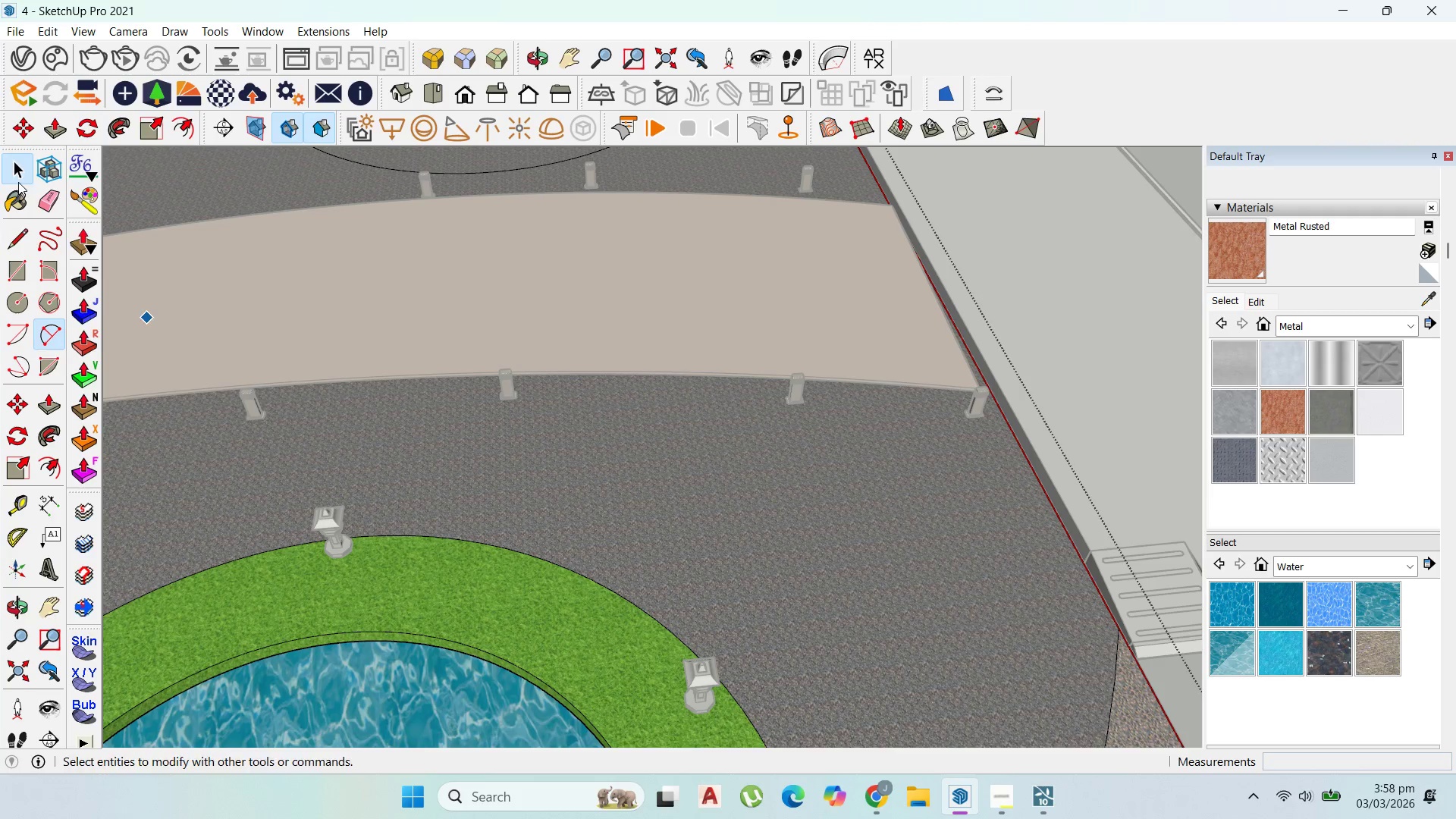 
left_click([49, 338])
 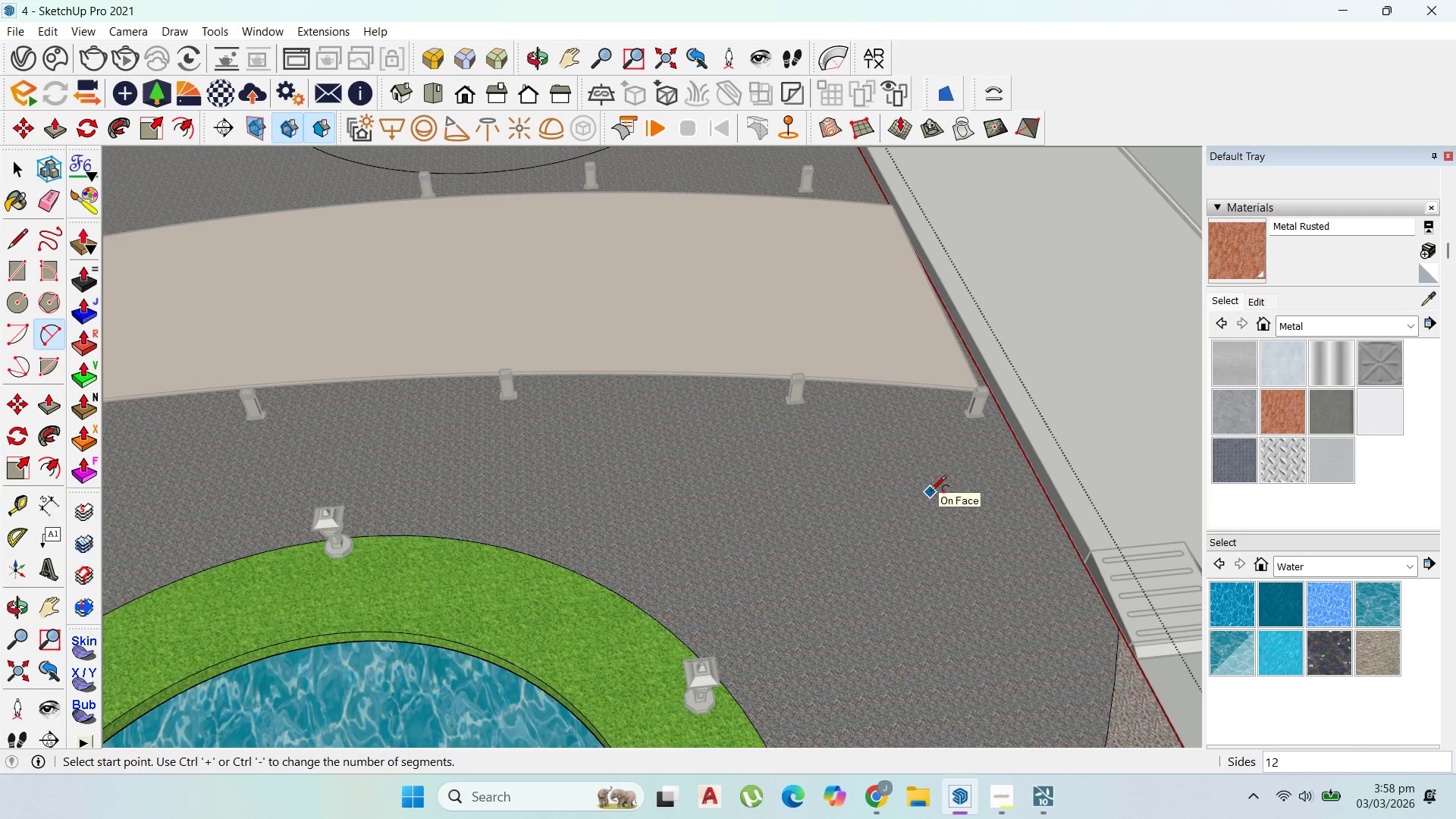 
key(Numpad1)
 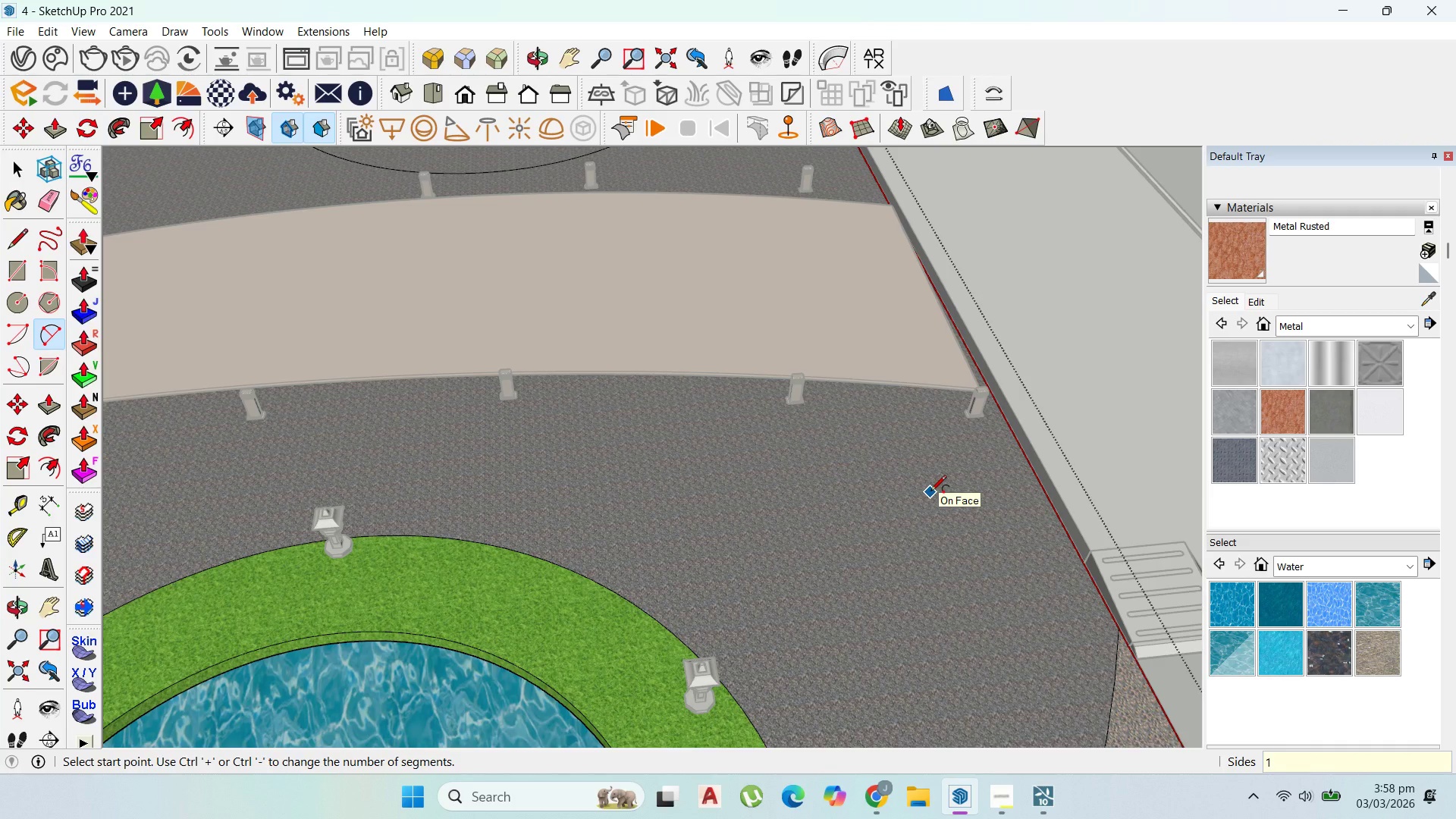 
key(Numpad0)
 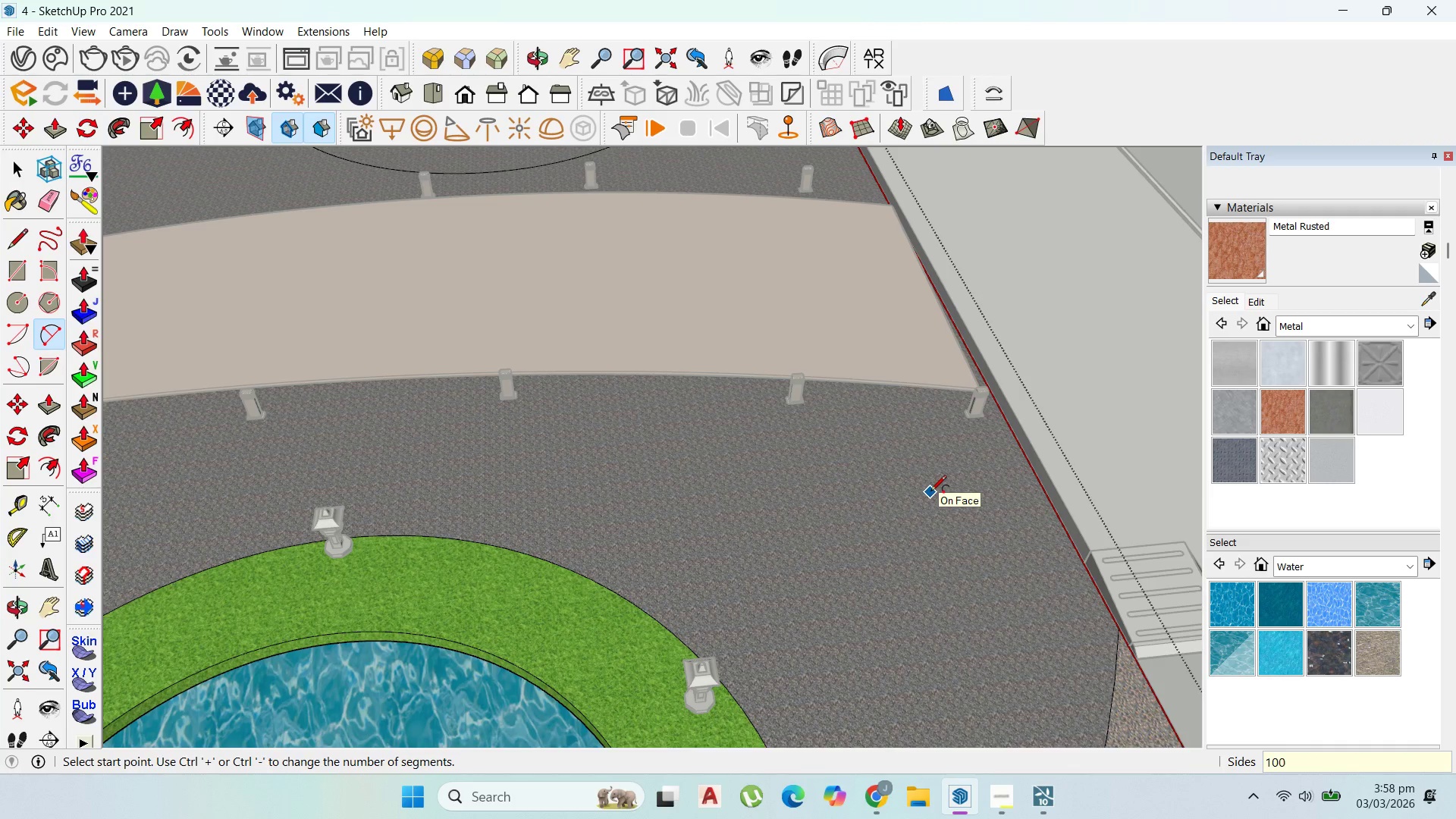 
key(Numpad0)
 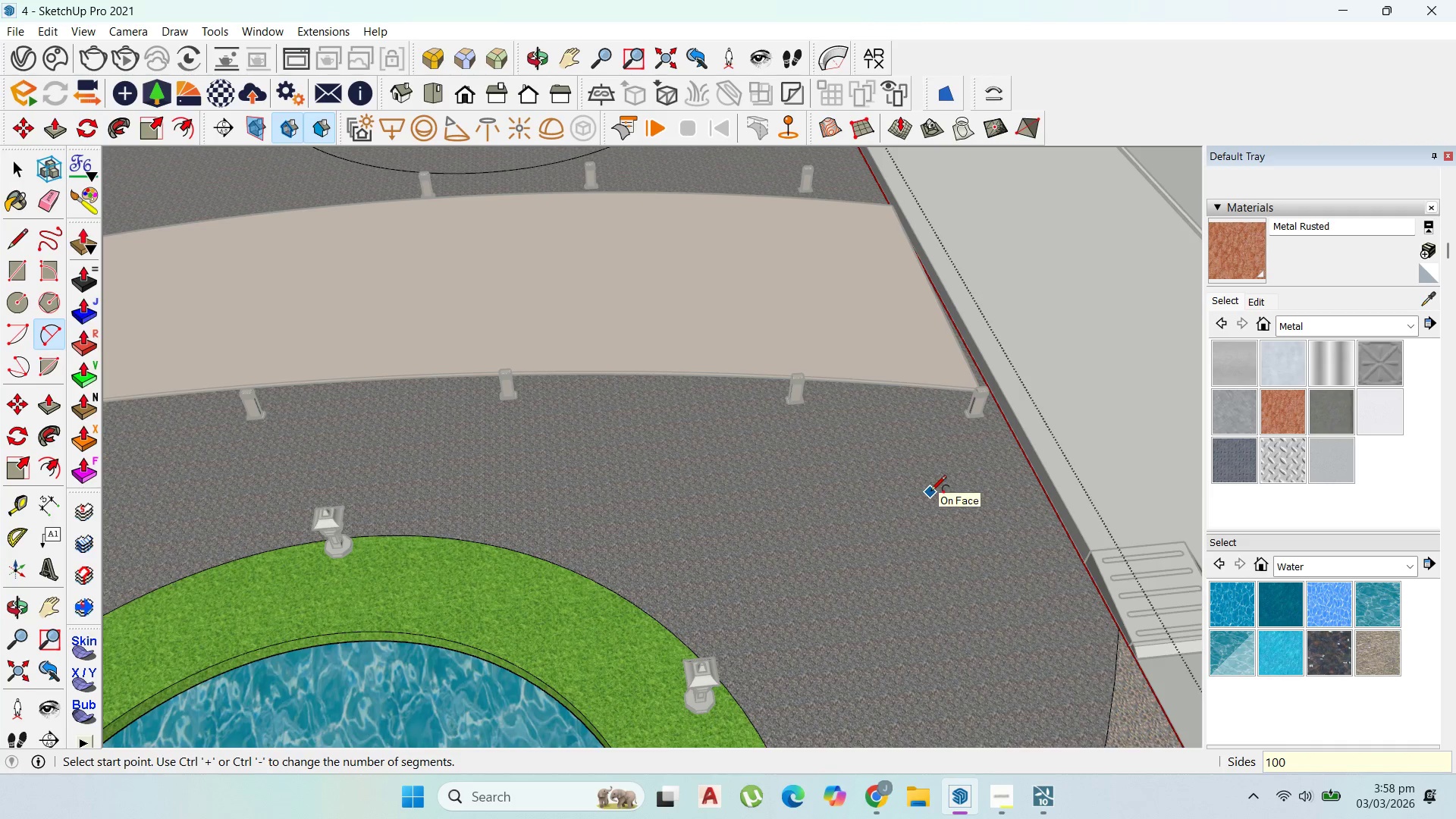 
key(Enter)
 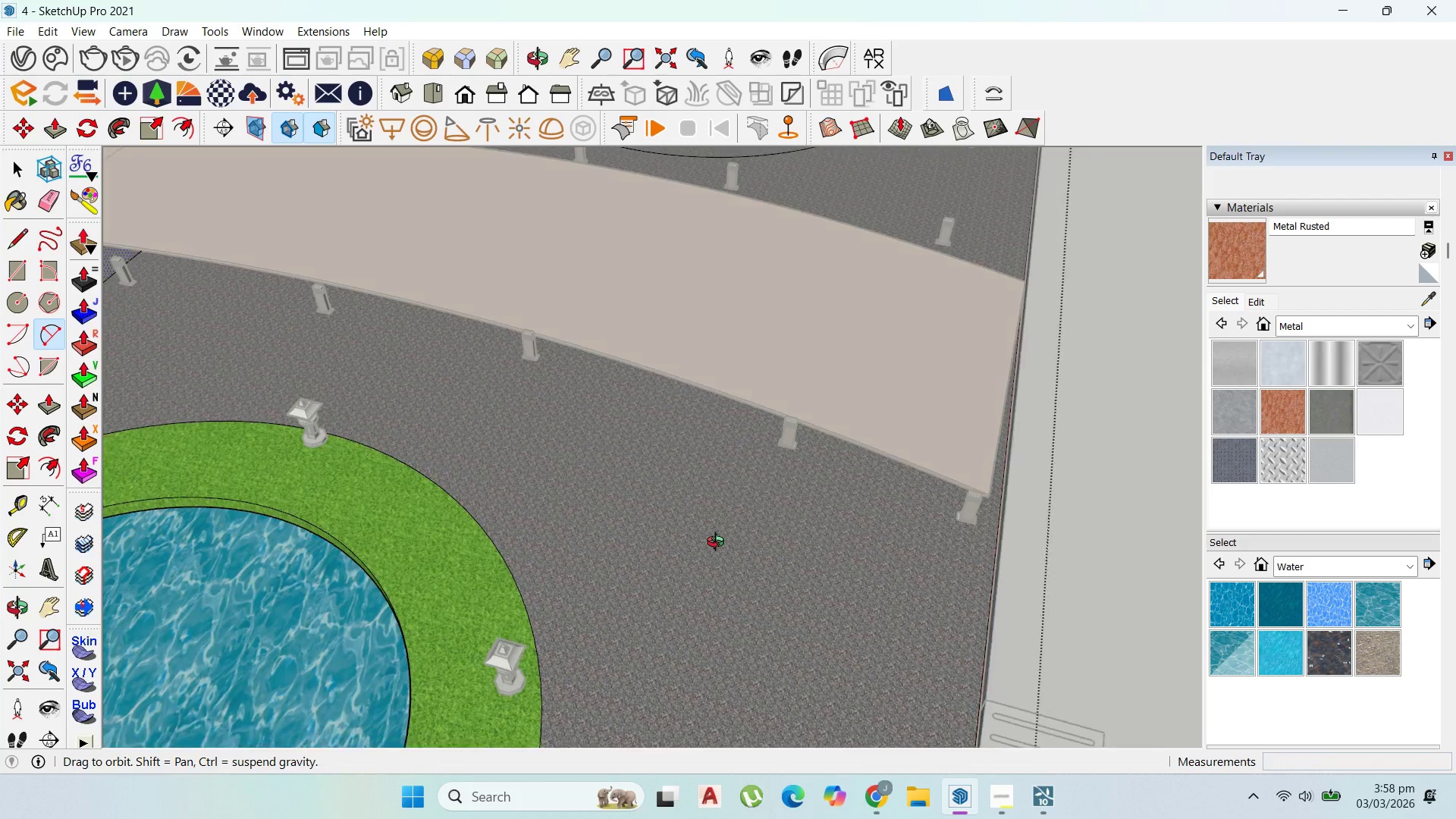 
scroll: coordinate [896, 510], scroll_direction: down, amount: 4.0
 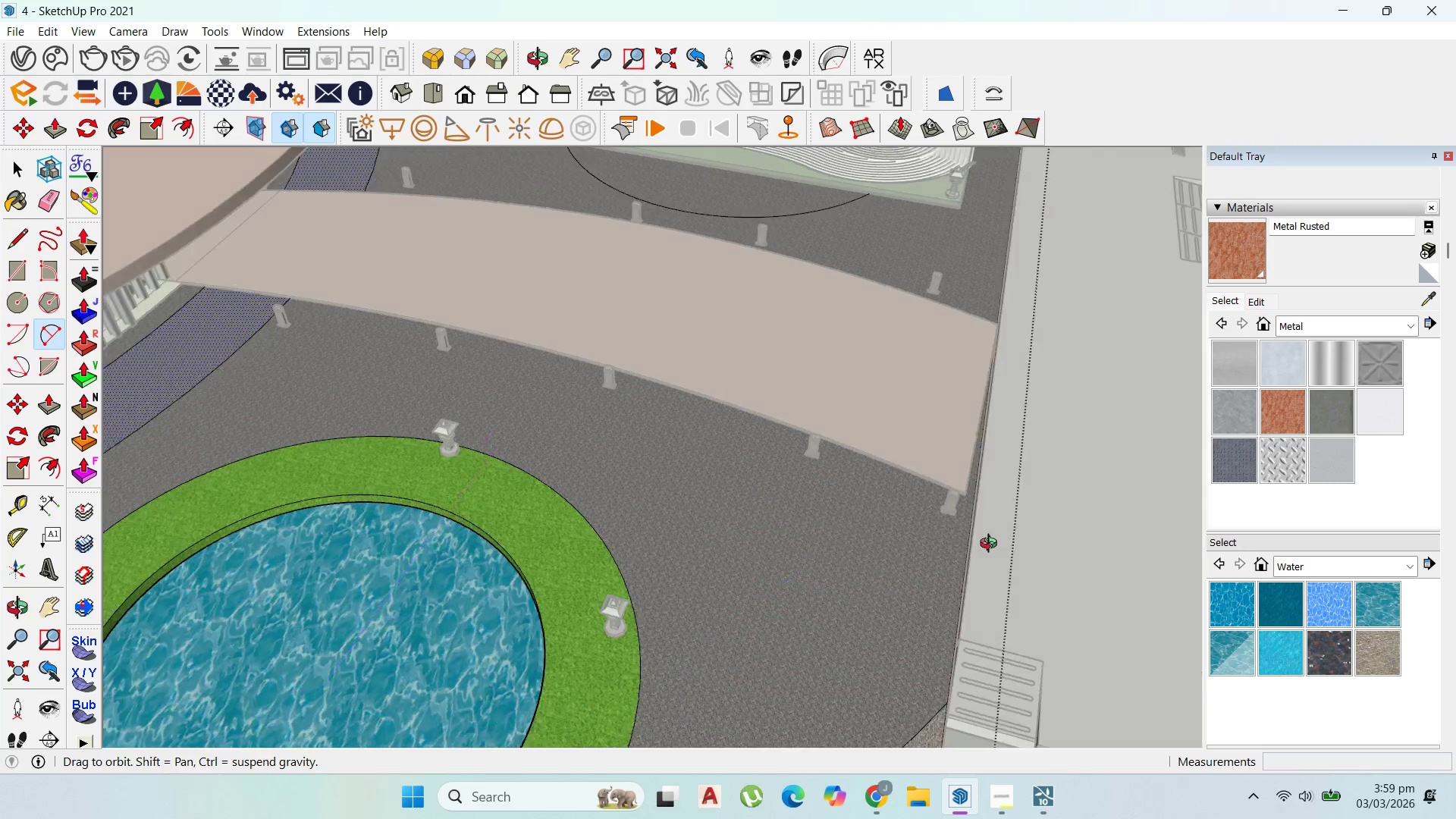 
scroll: coordinate [1003, 478], scroll_direction: up, amount: 2.0
 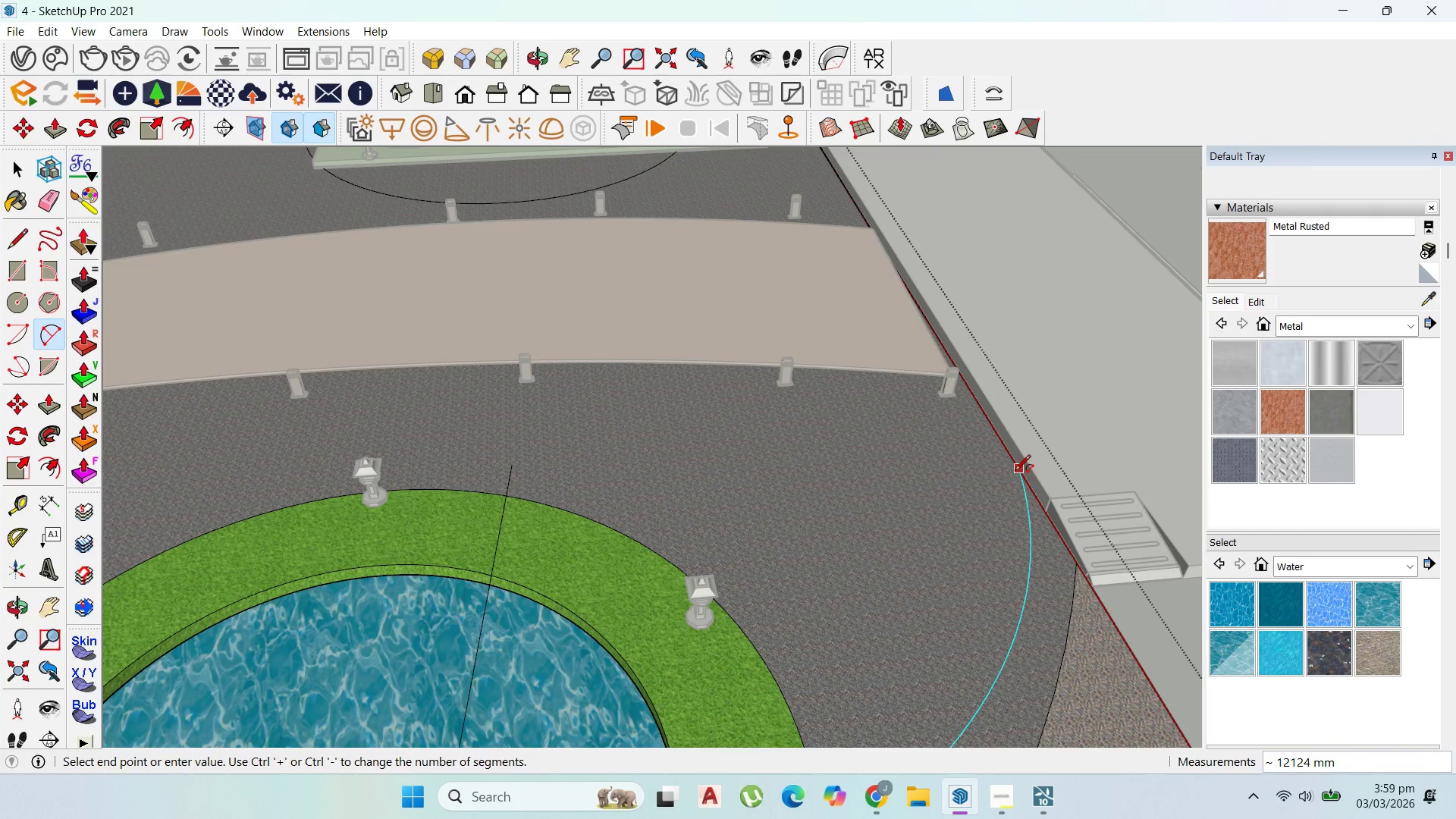 
left_click([1015, 472])
 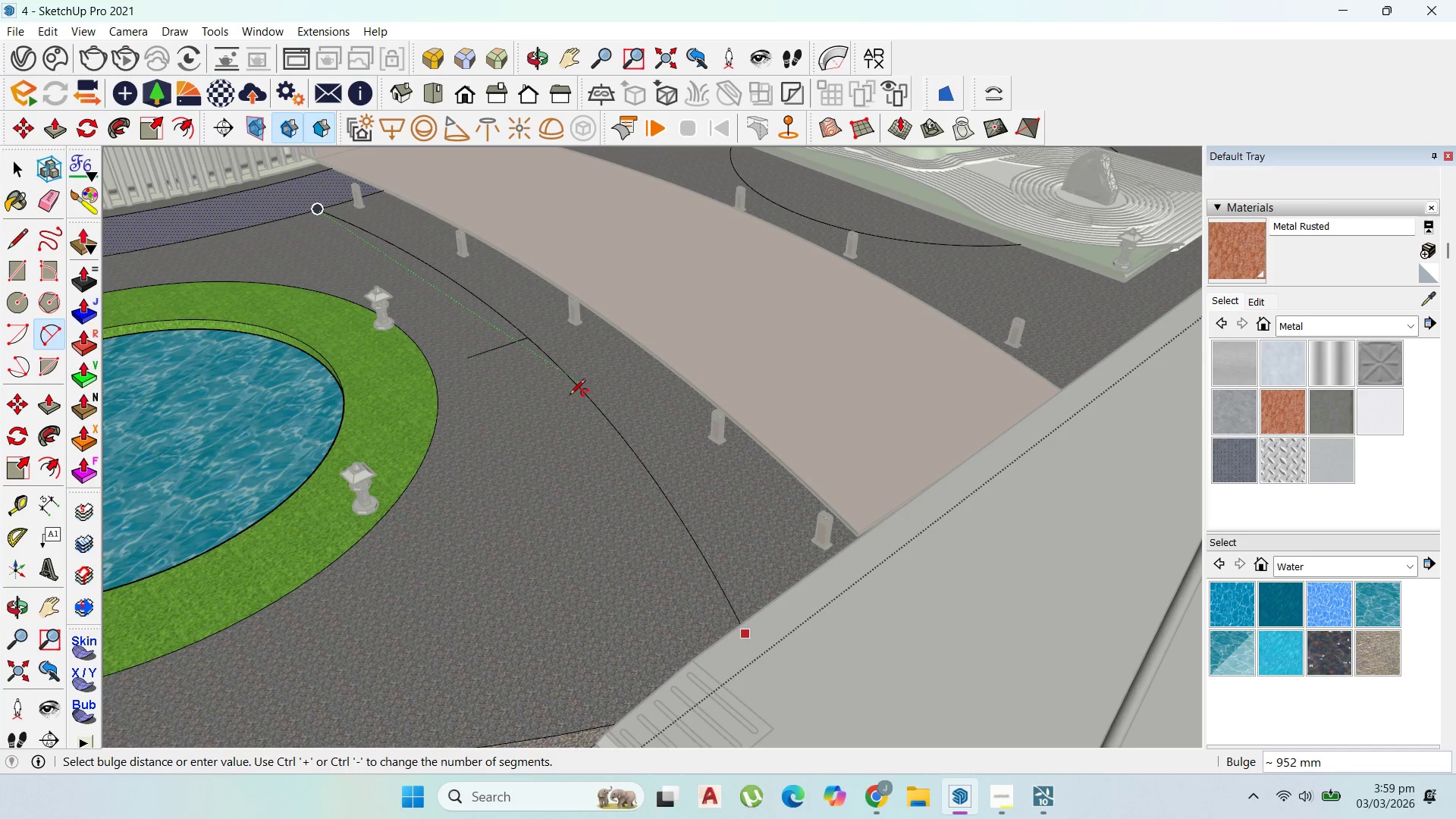 
wait(6.41)
 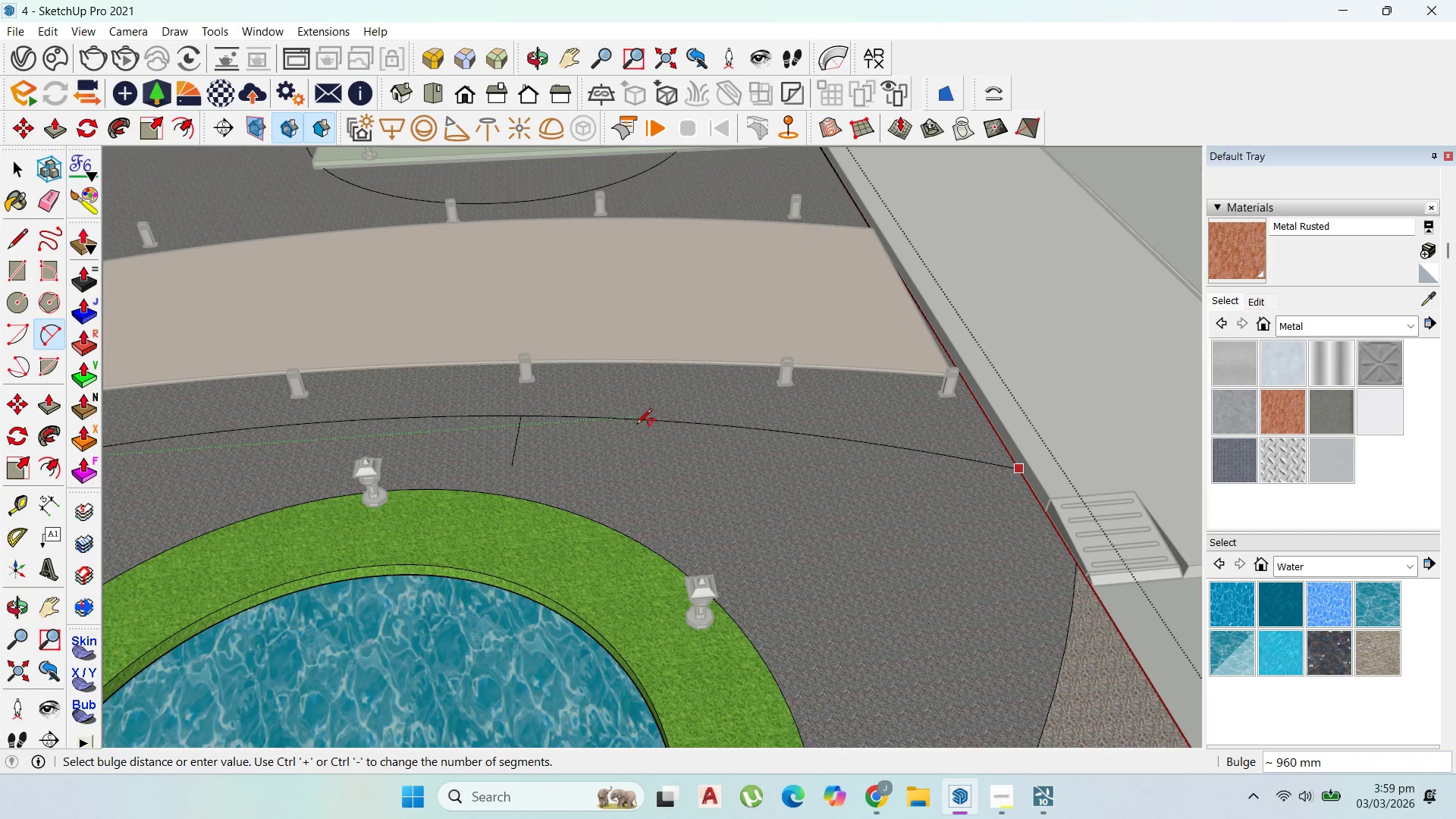 
left_click([585, 389])
 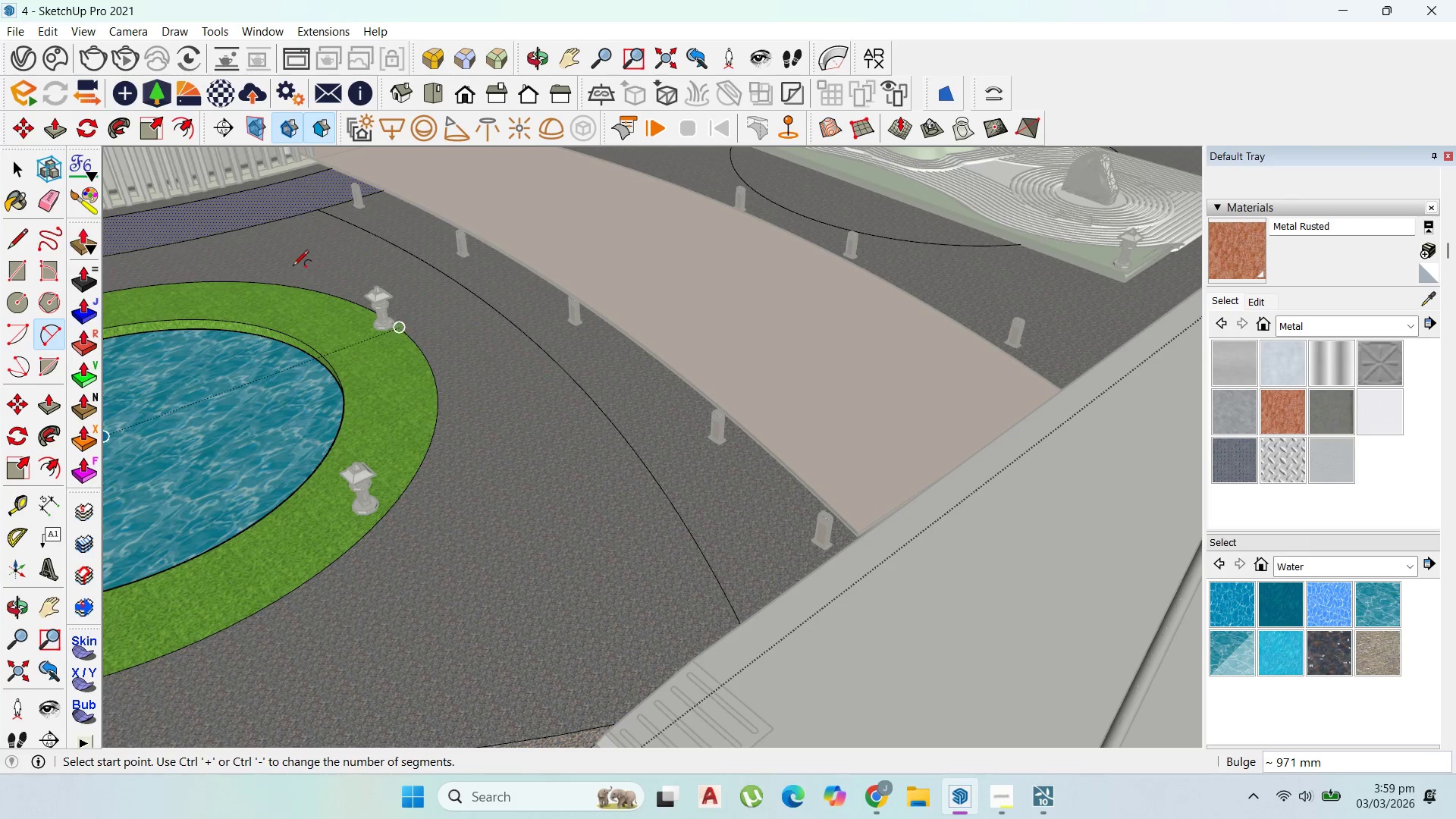 
scroll: coordinate [223, 346], scroll_direction: up, amount: 10.0
 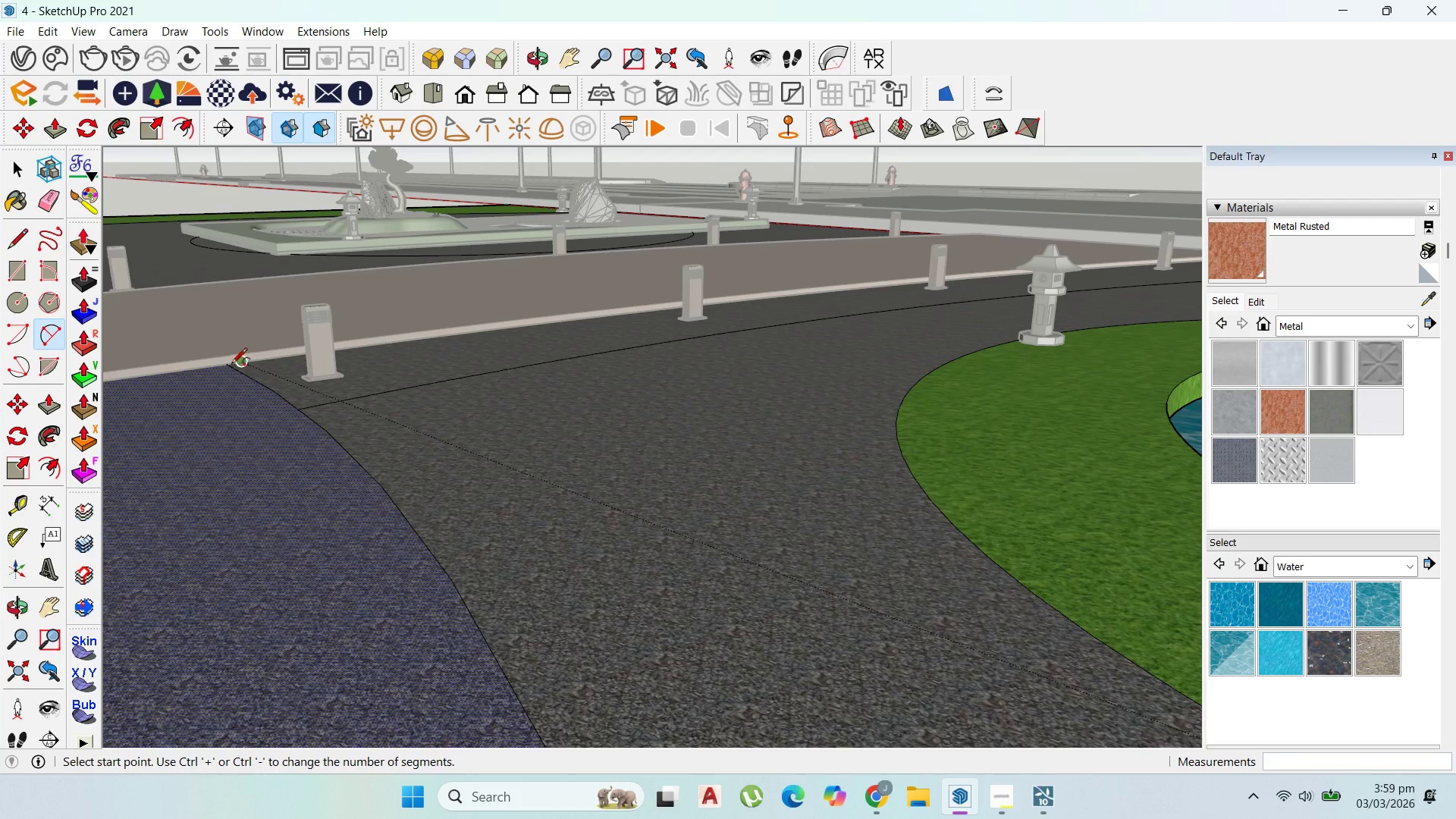 
left_click_drag(start_coordinate=[224, 366], to_coordinate=[228, 366])
 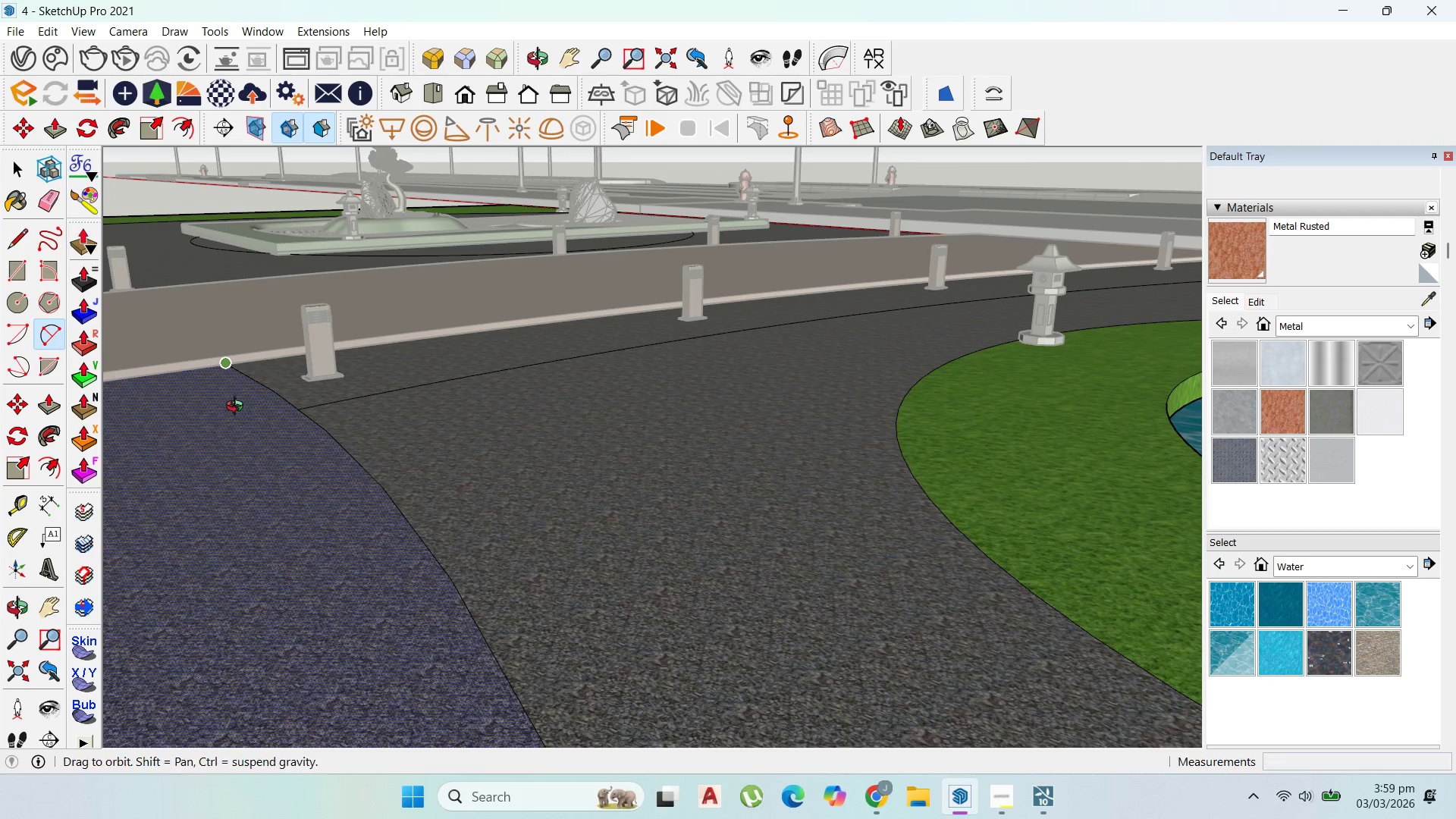 
scroll: coordinate [252, 384], scroll_direction: up, amount: 1.0
 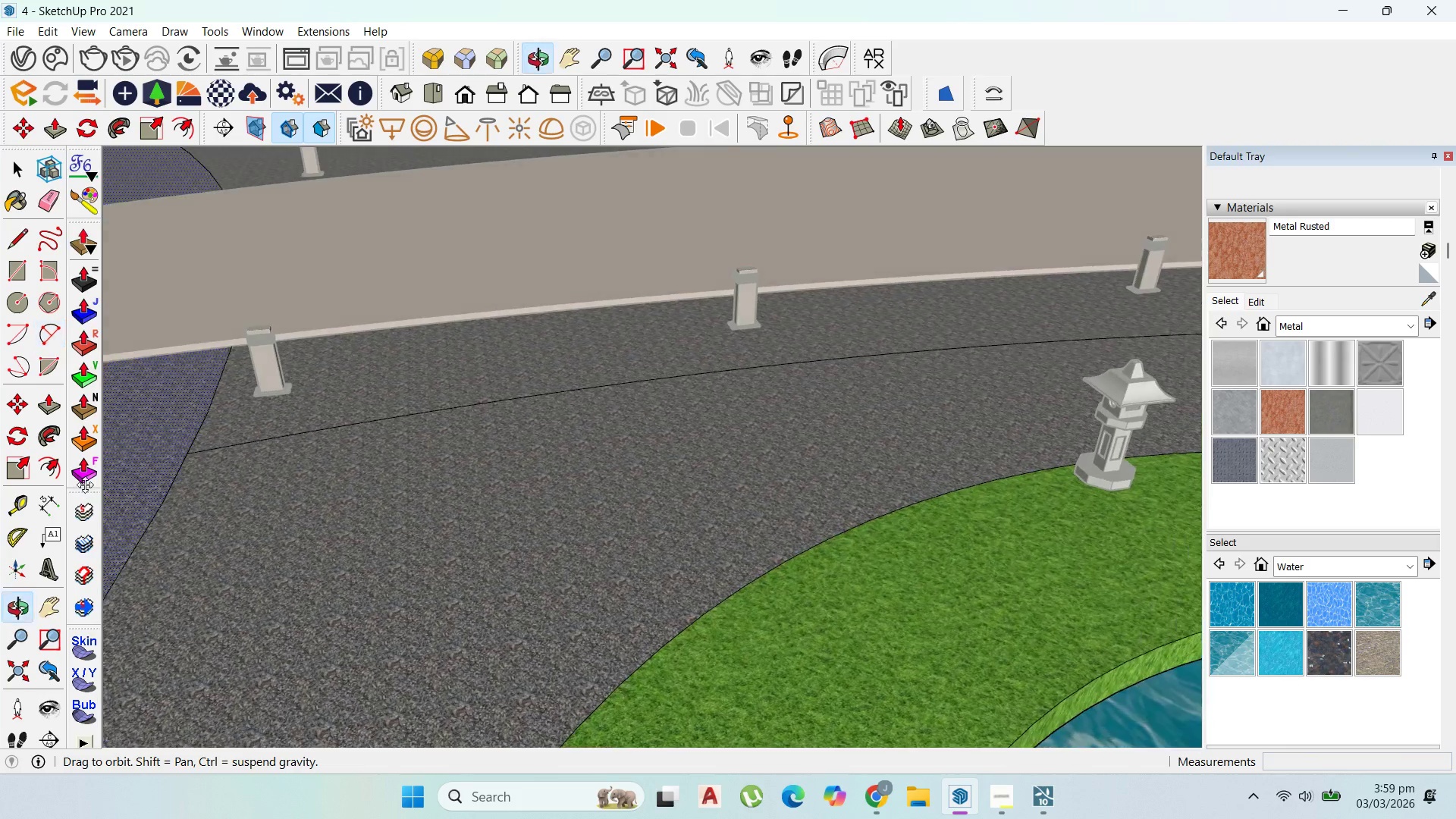 
scroll: coordinate [181, 422], scroll_direction: down, amount: 27.0
 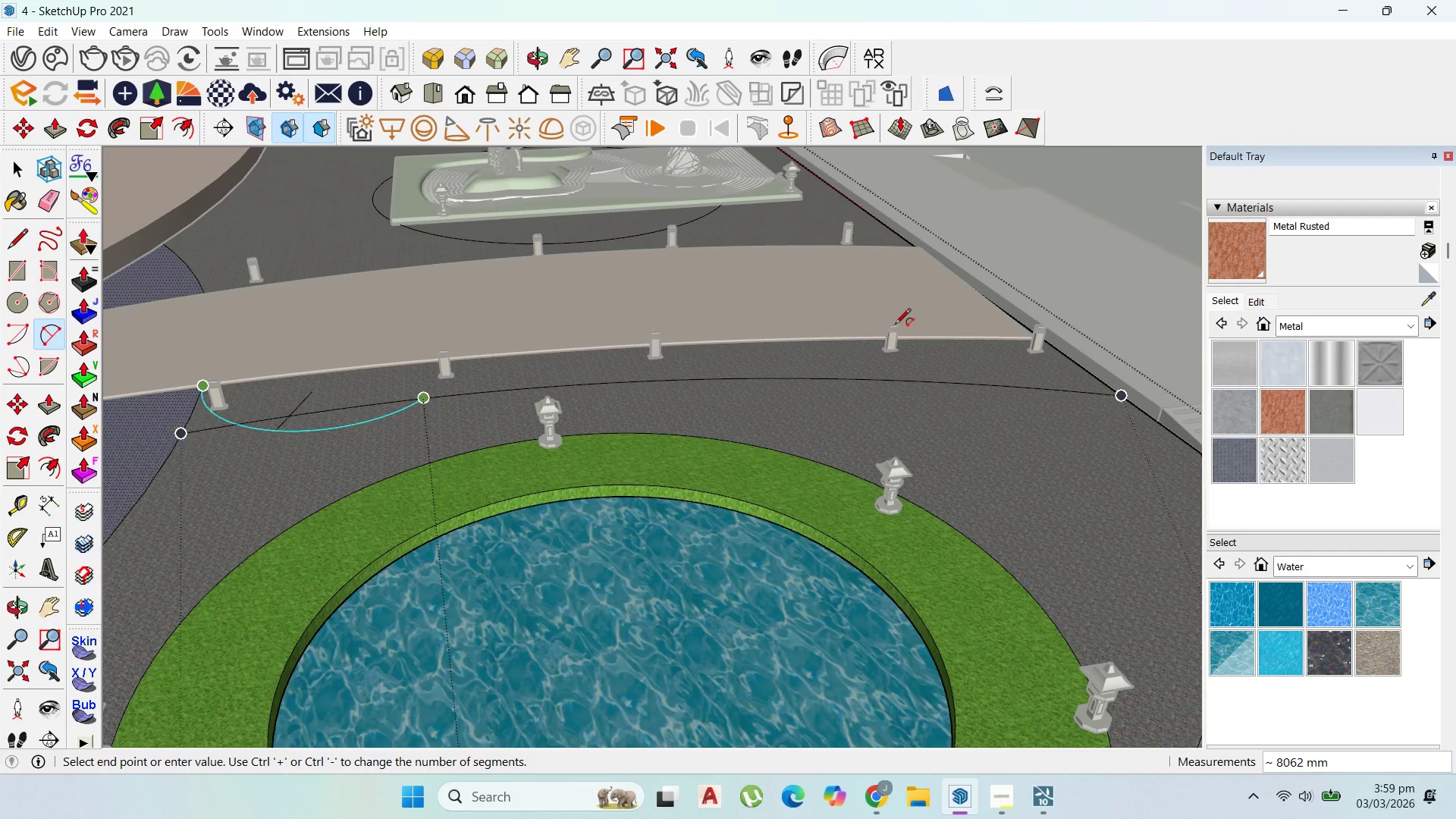 
scroll: coordinate [545, 340], scroll_direction: up, amount: 27.0
 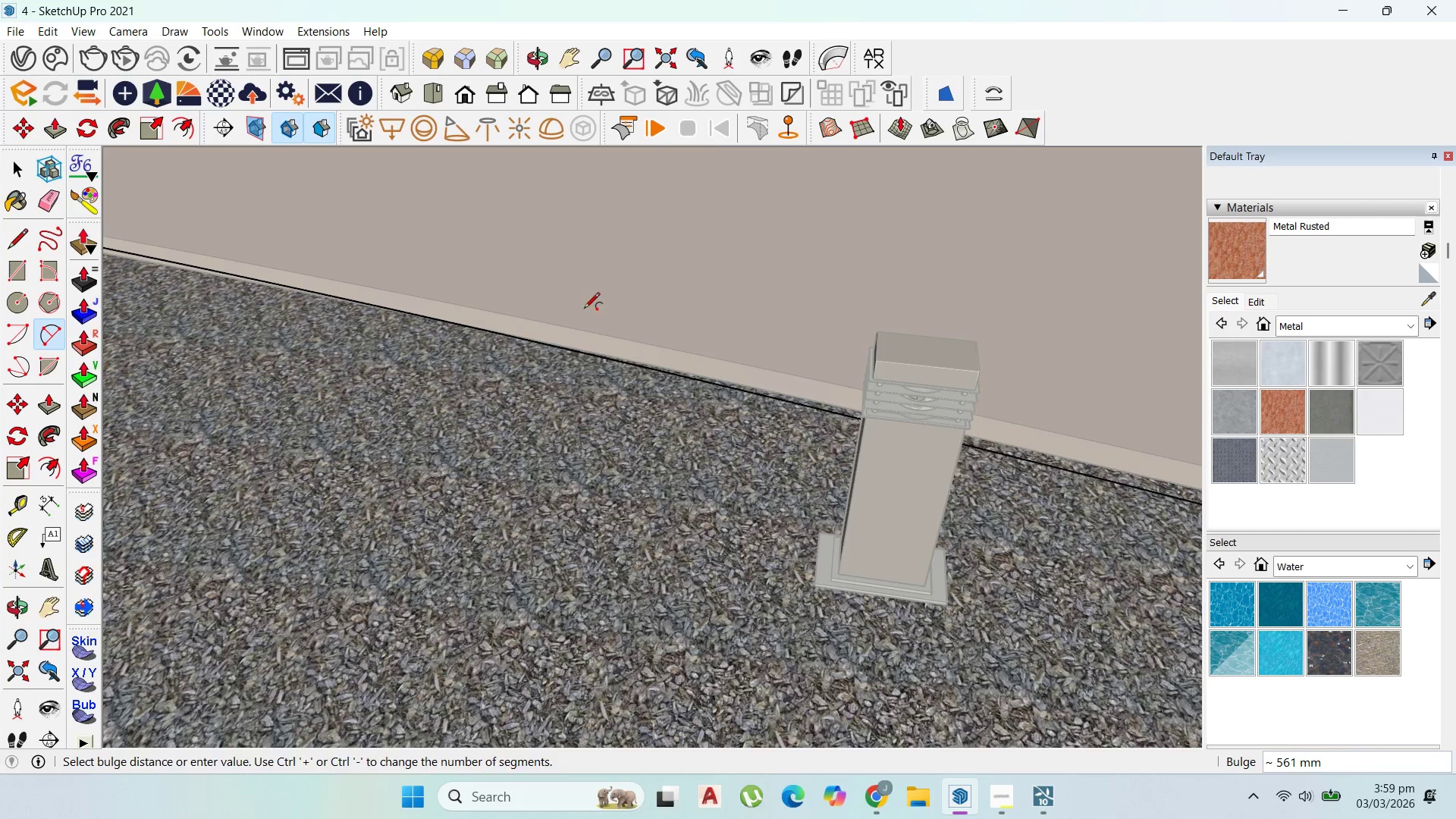 
scroll: coordinate [764, 385], scroll_direction: down, amount: 19.0
 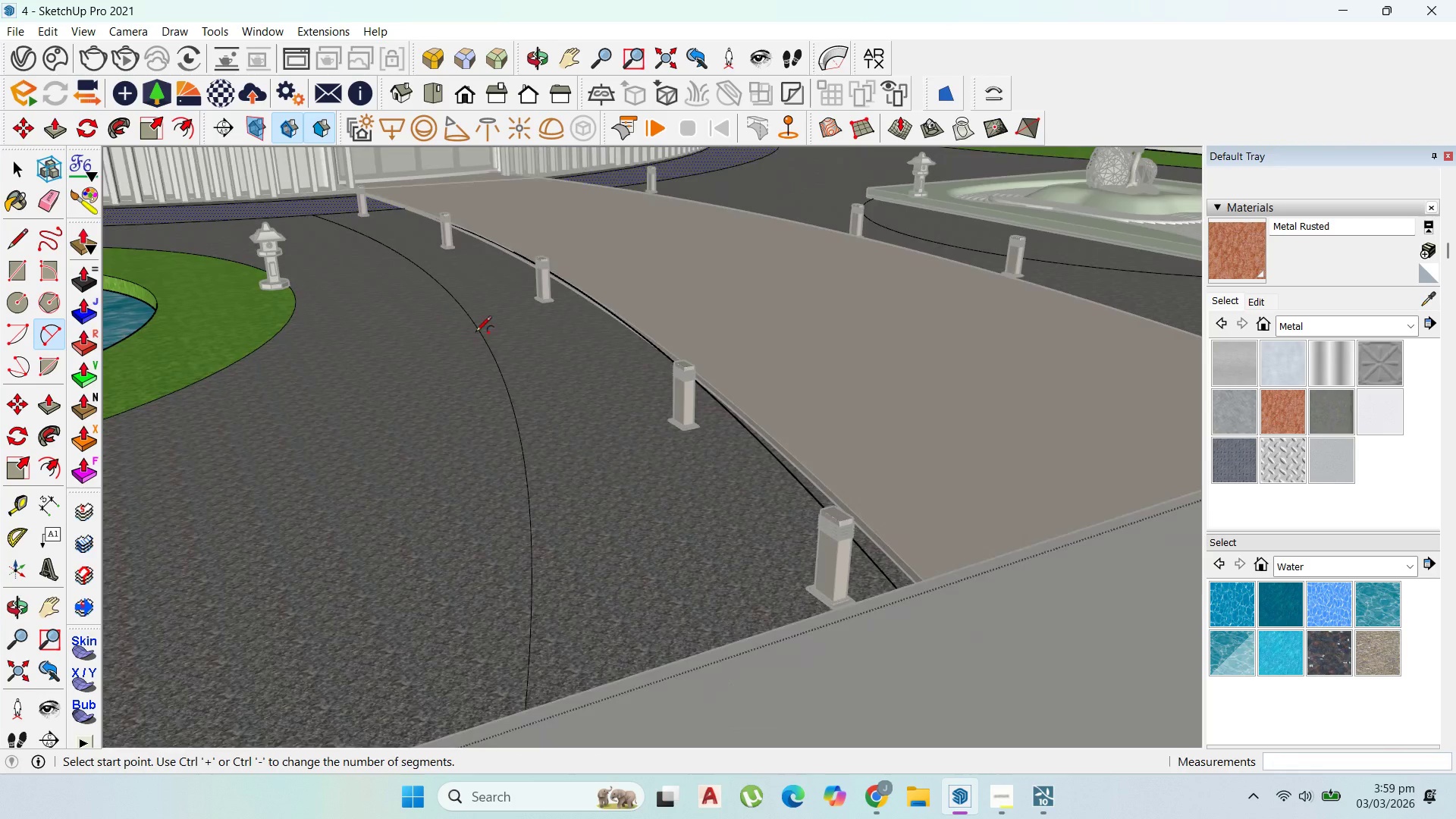 
key(Control+Z)
 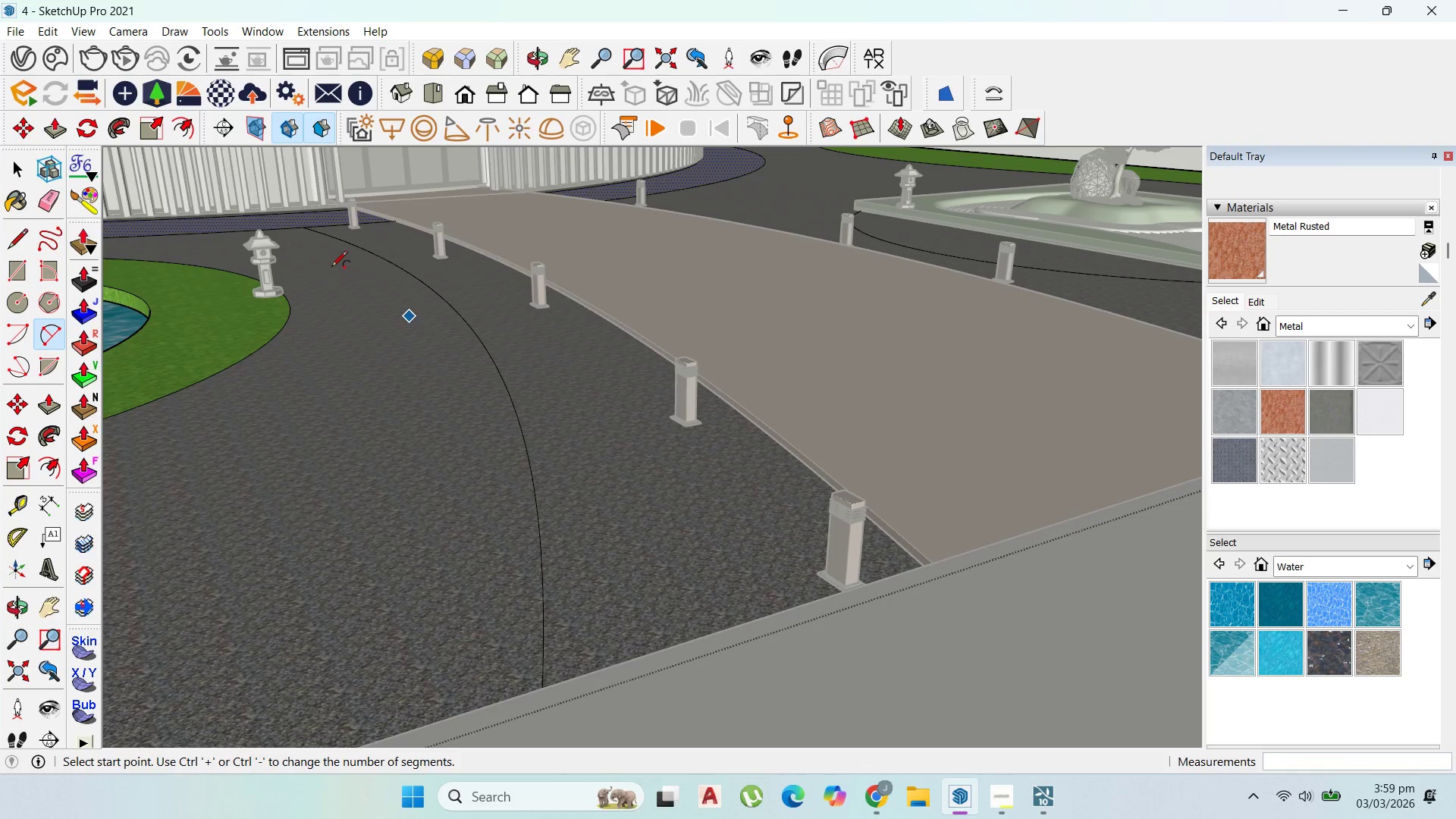 
scroll: coordinate [407, 208], scroll_direction: up, amount: 11.0
 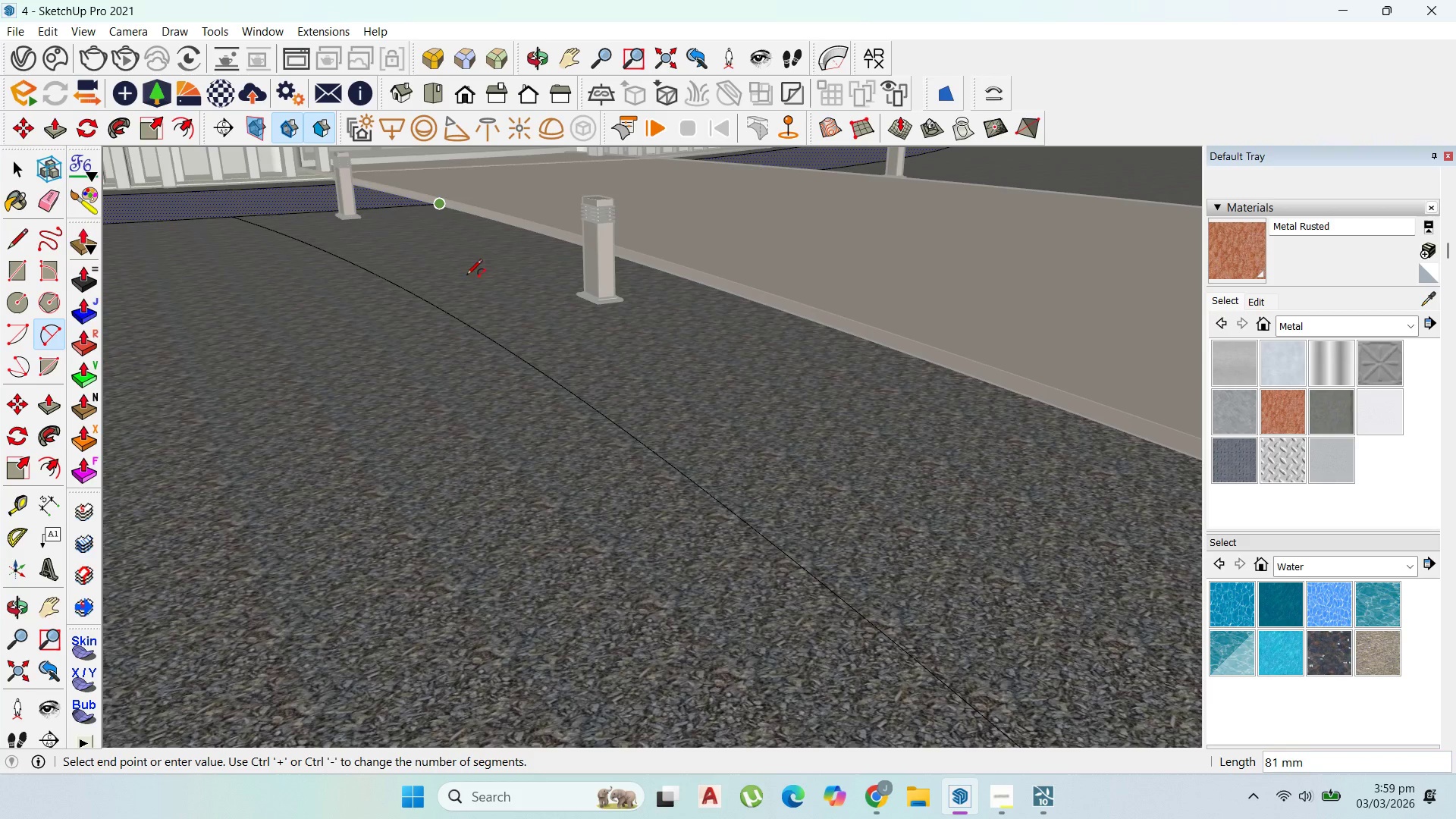 
scroll: coordinate [529, 454], scroll_direction: down, amount: 29.0
 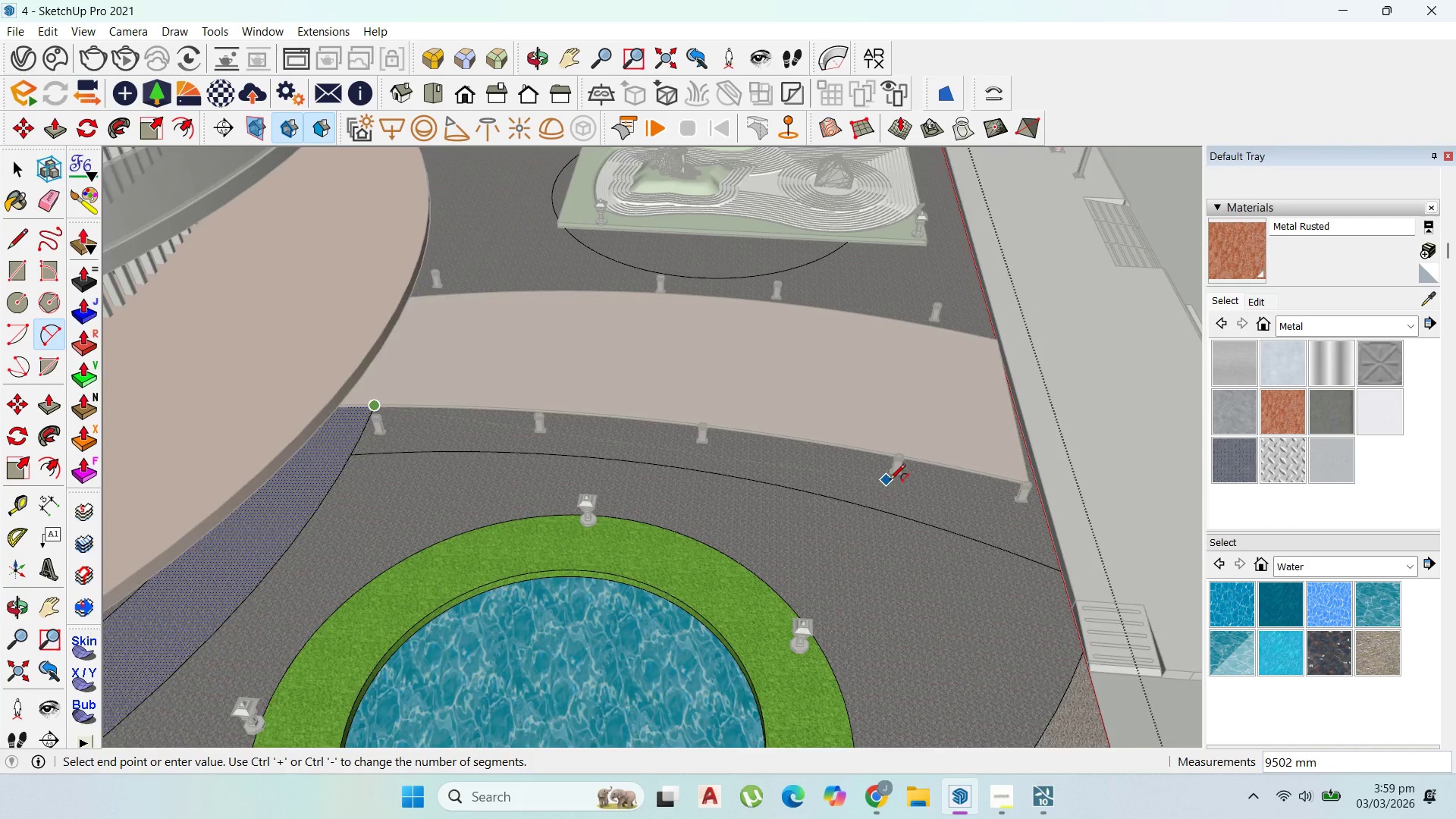 
scroll: coordinate [1144, 513], scroll_direction: up, amount: 9.0
 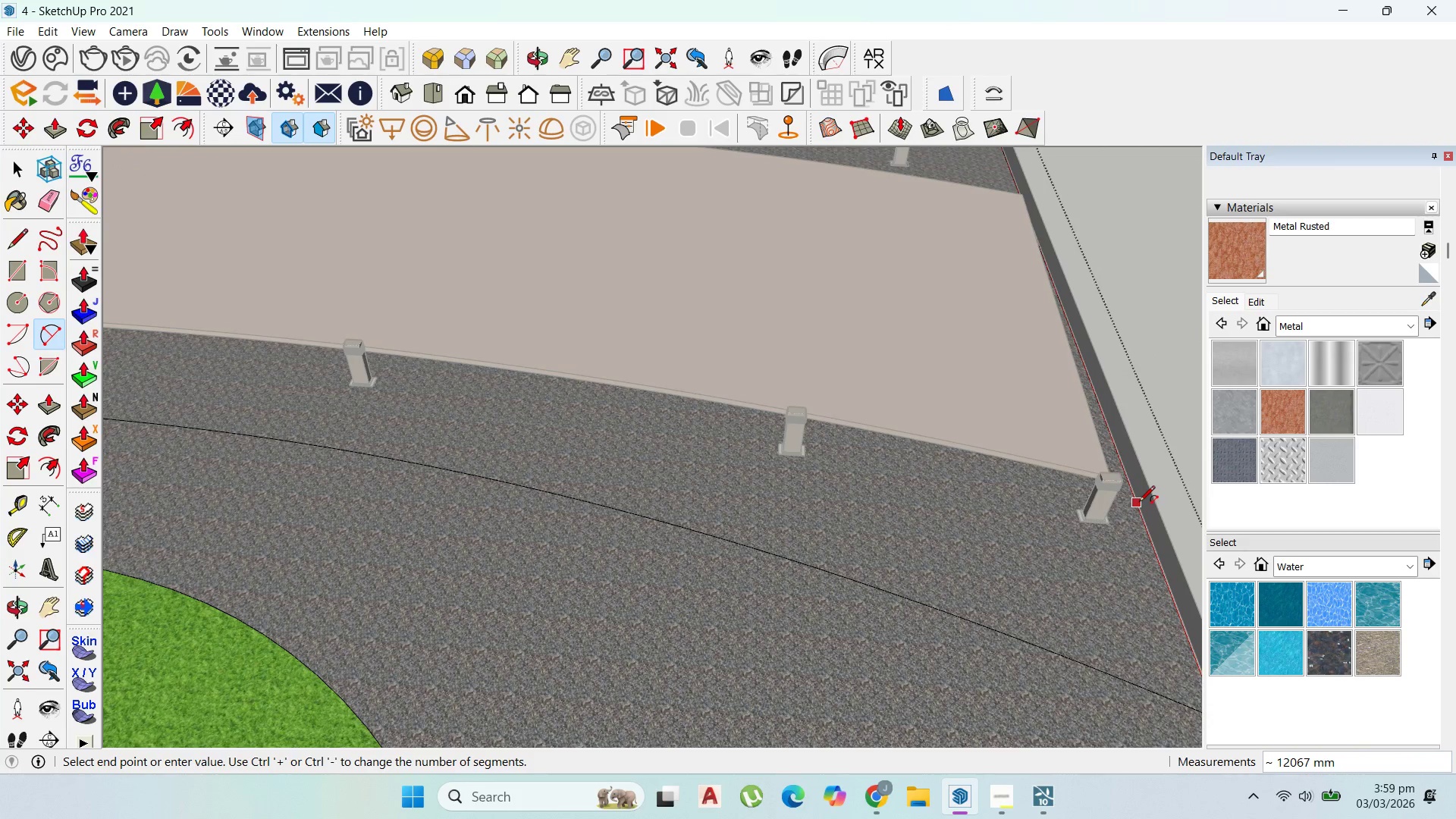 
left_click([1137, 500])
 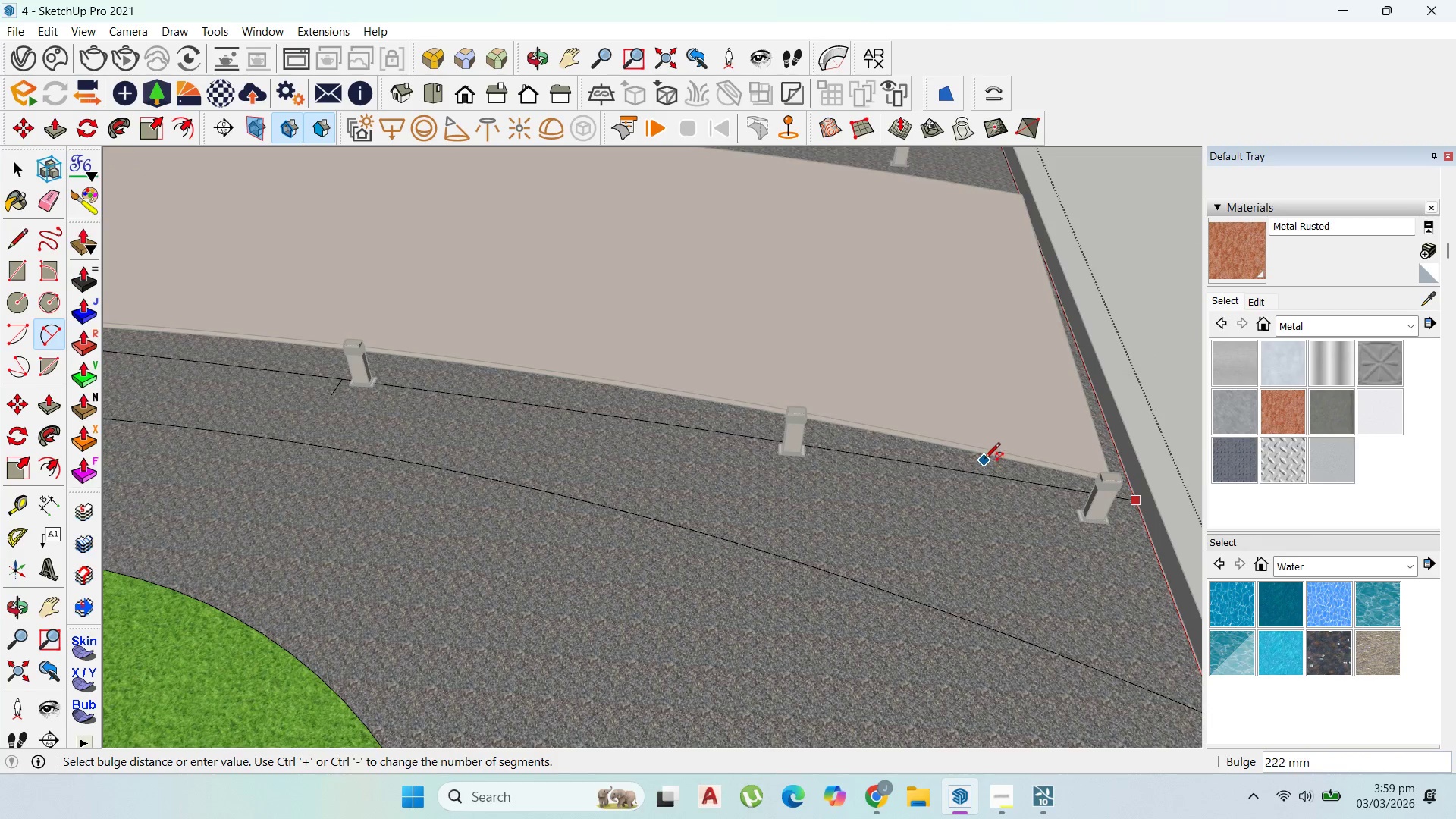 
scroll: coordinate [500, 489], scroll_direction: up, amount: 3.0
 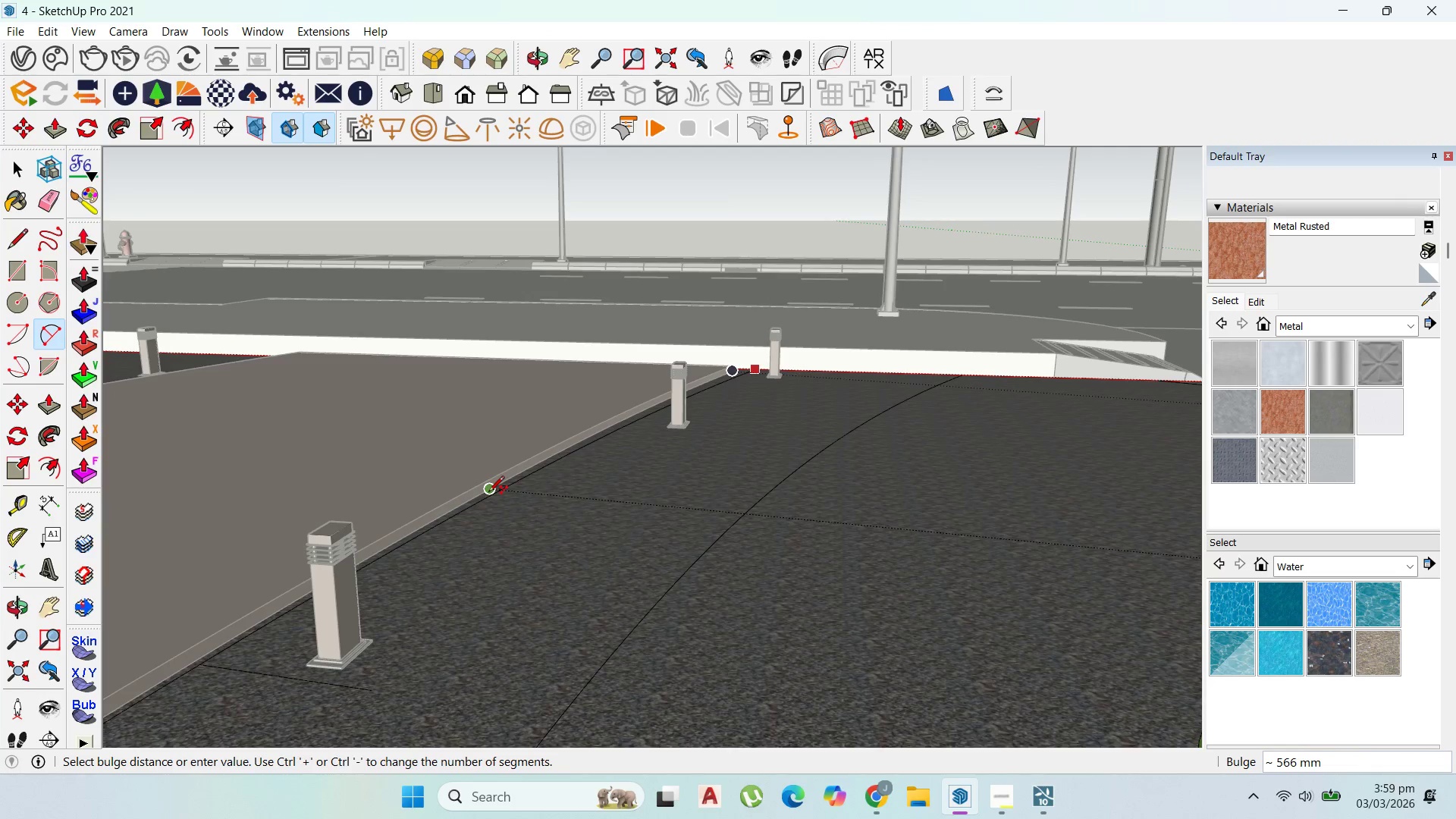 
left_click([489, 494])
 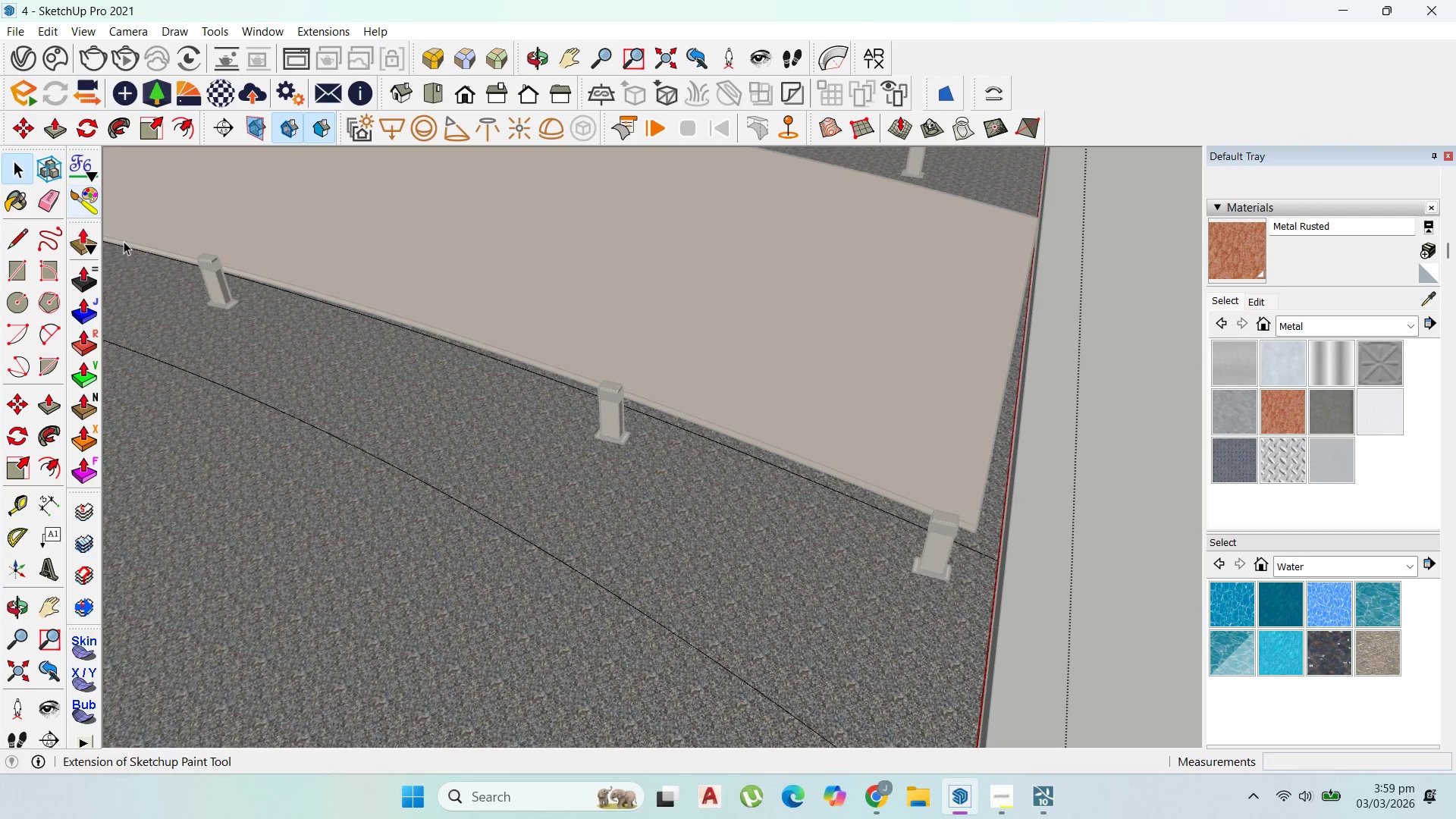 
scroll: coordinate [755, 478], scroll_direction: down, amount: 10.0
 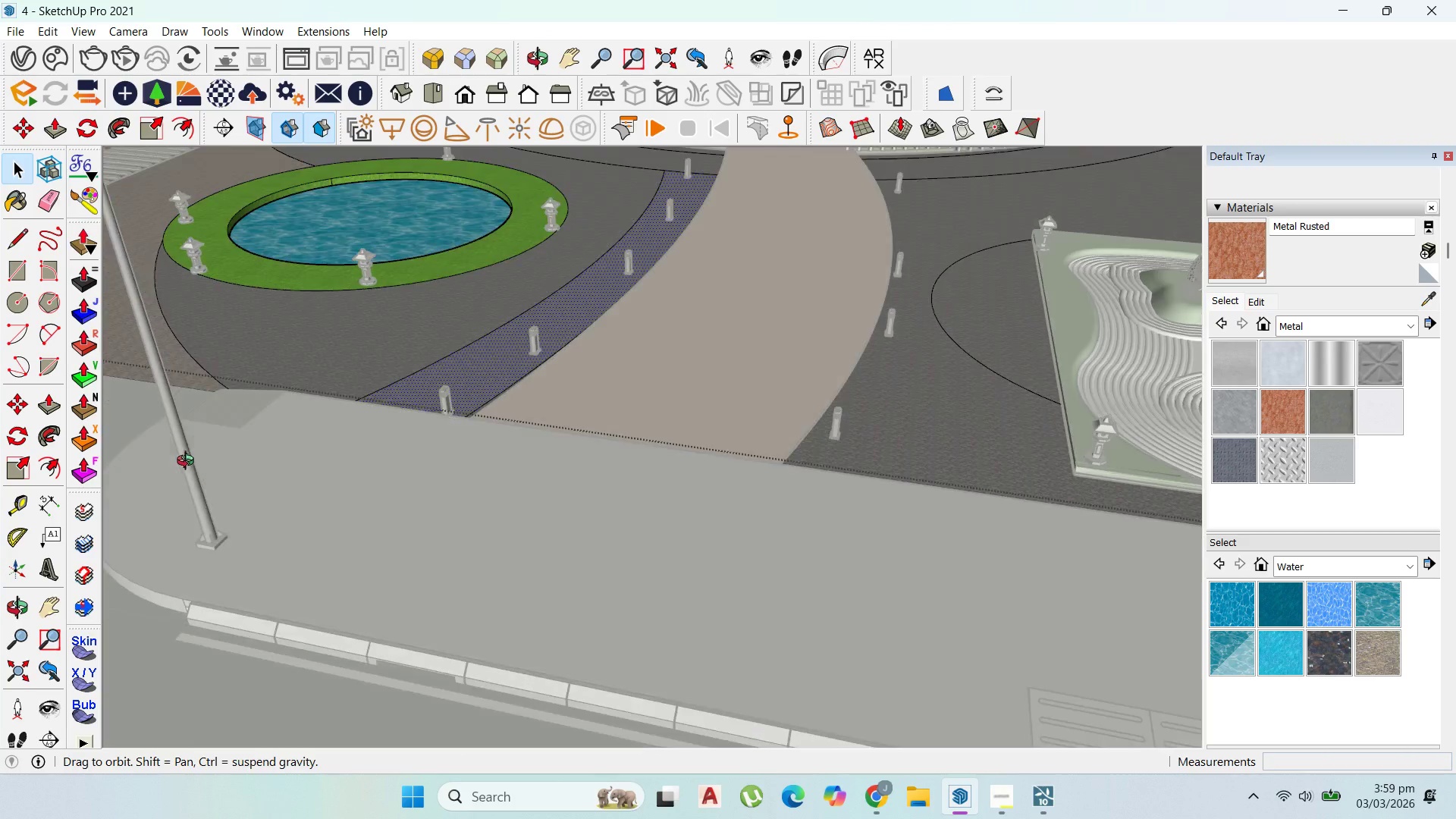 
left_click([868, 293])
 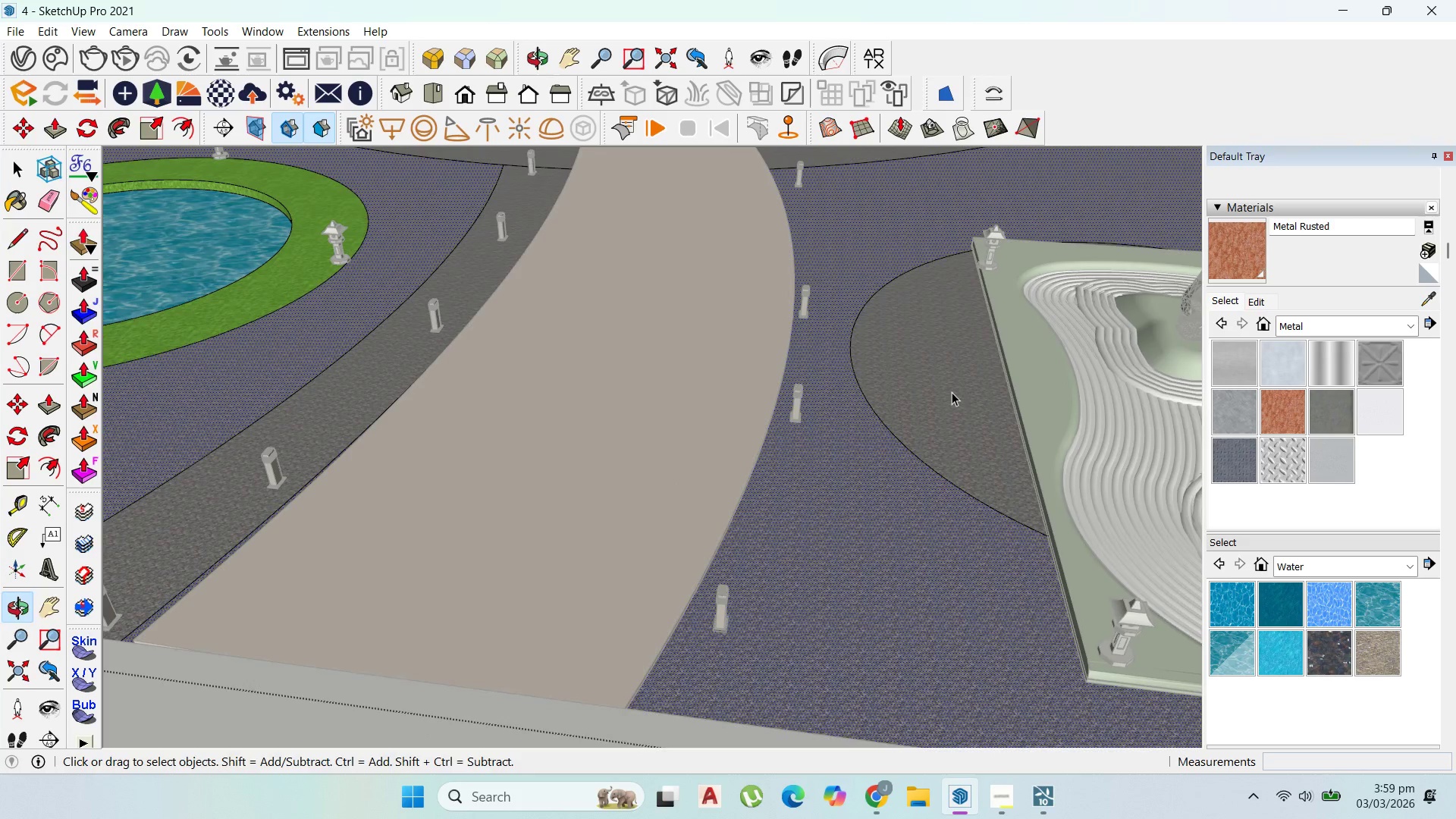 
scroll: coordinate [880, 300], scroll_direction: up, amount: 1.0
 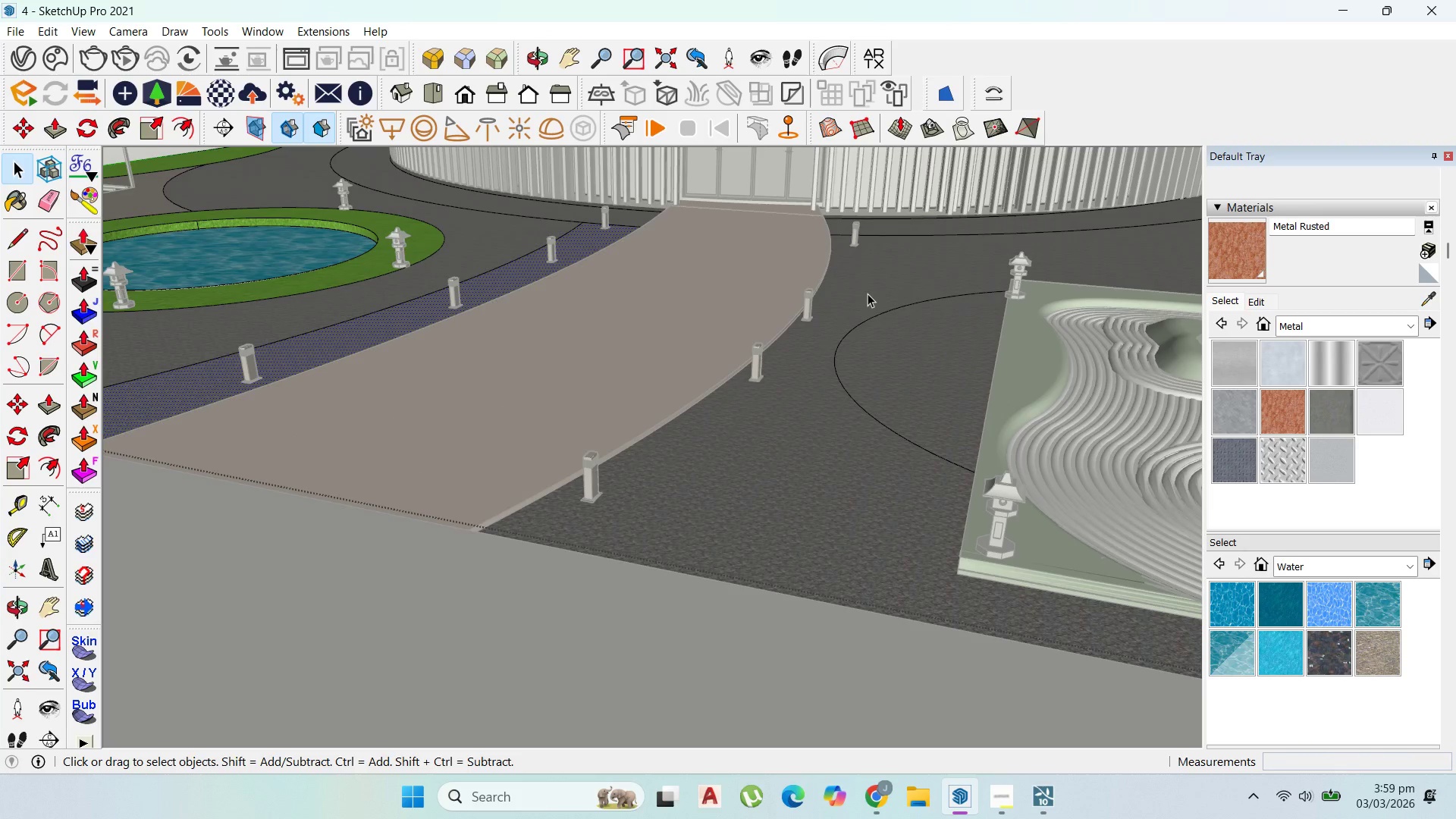 
left_click([952, 388])
 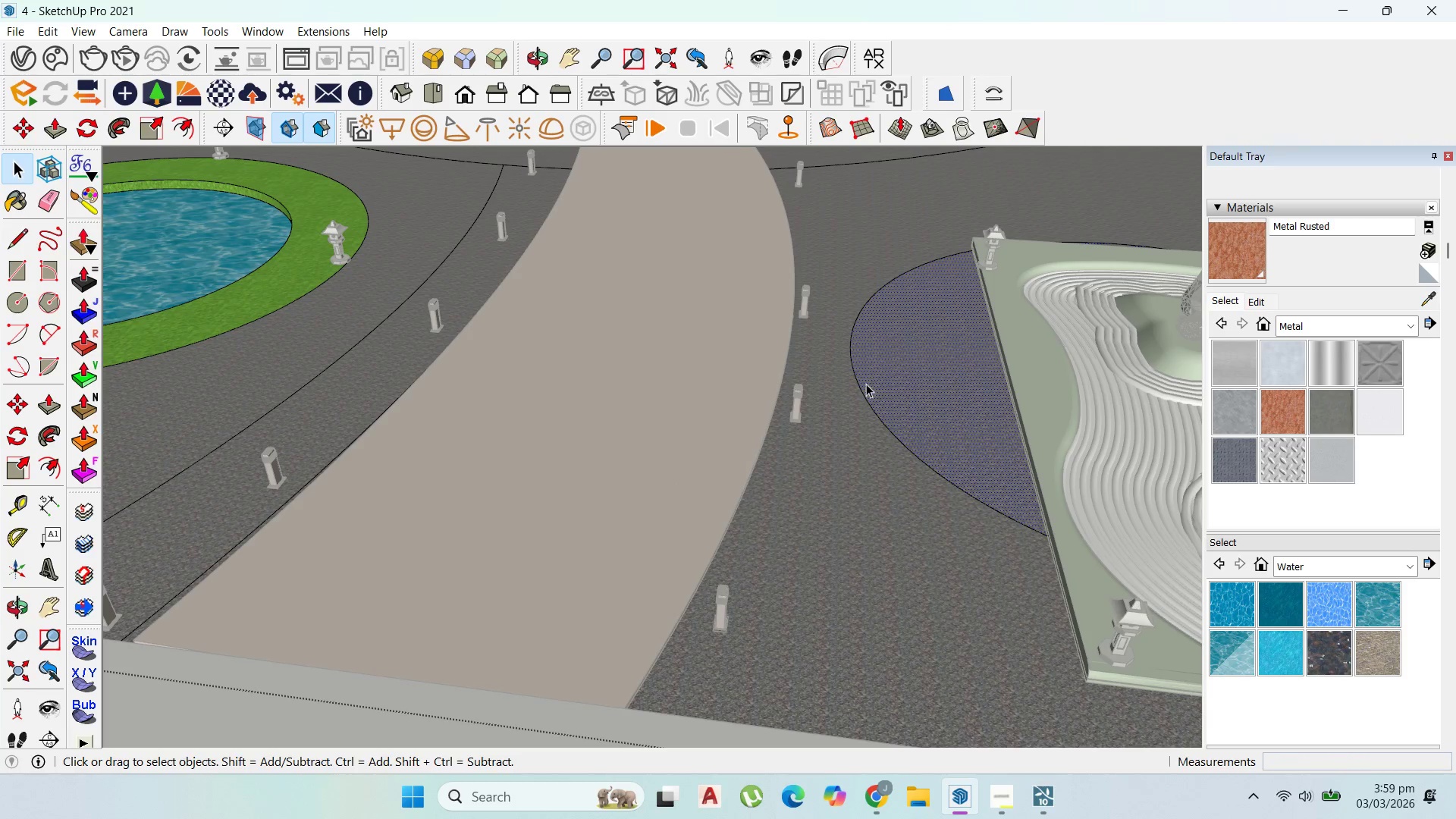 
left_click([858, 382])
 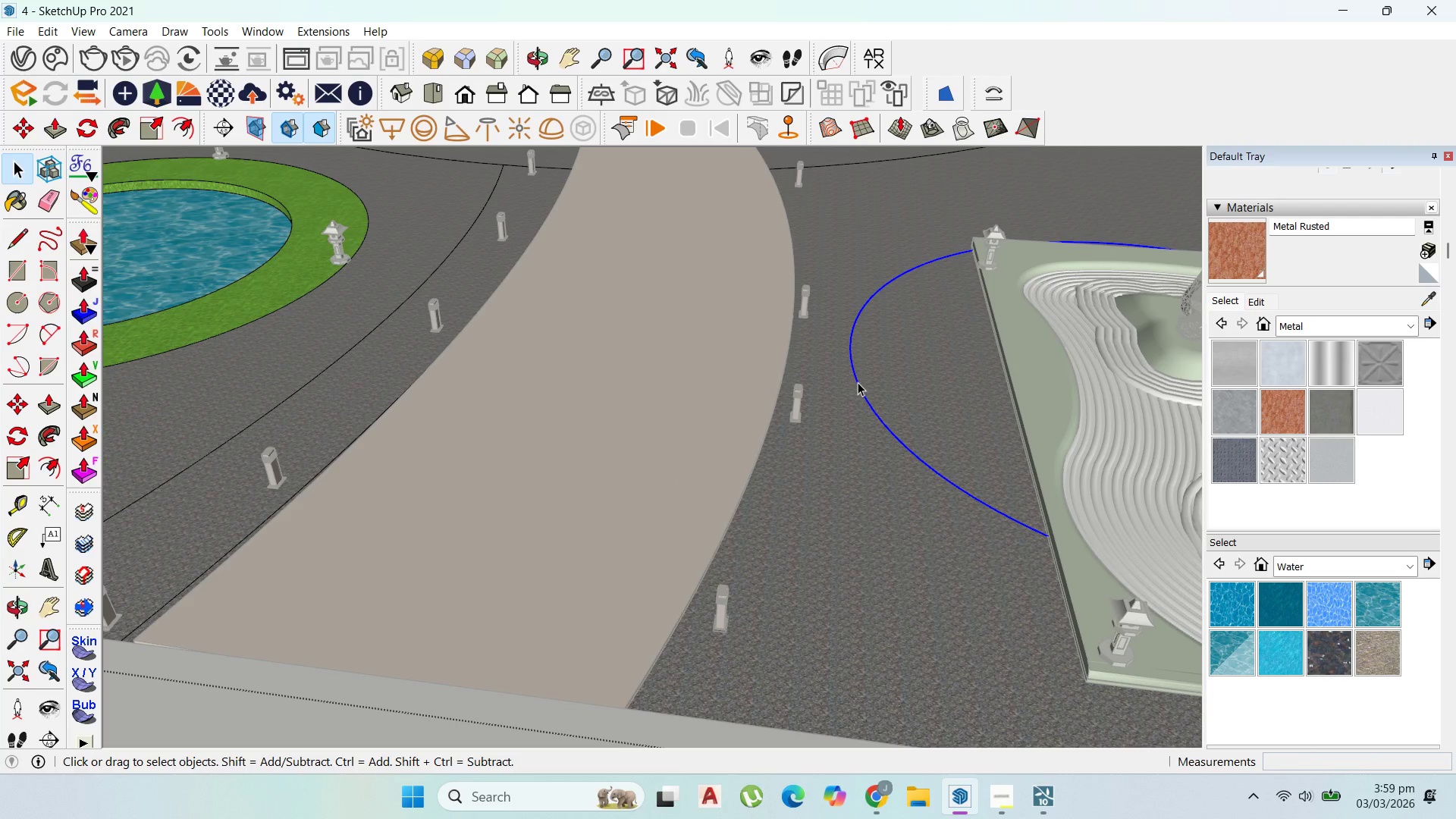 
key(Delete)
 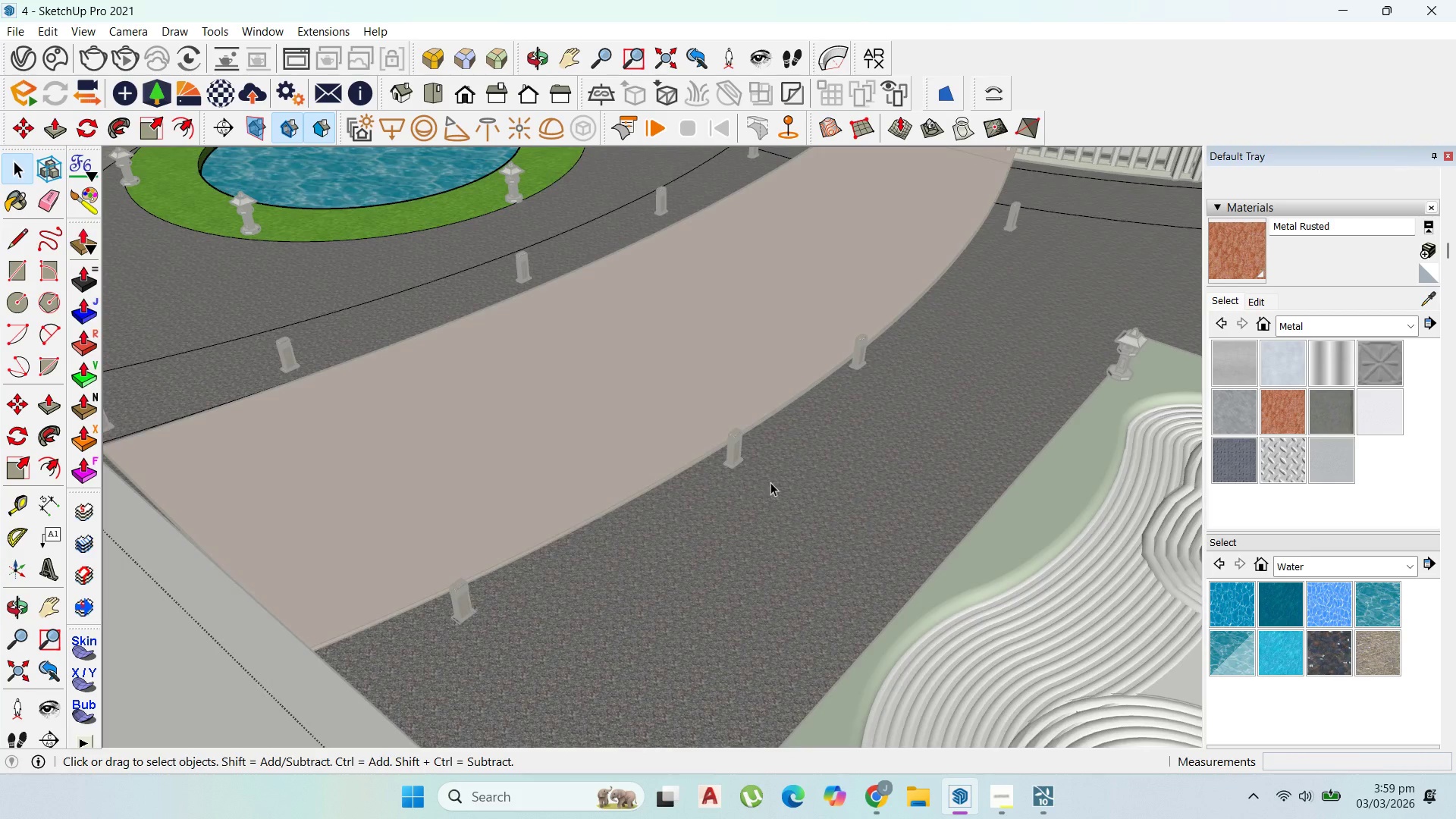 
left_click([774, 482])
 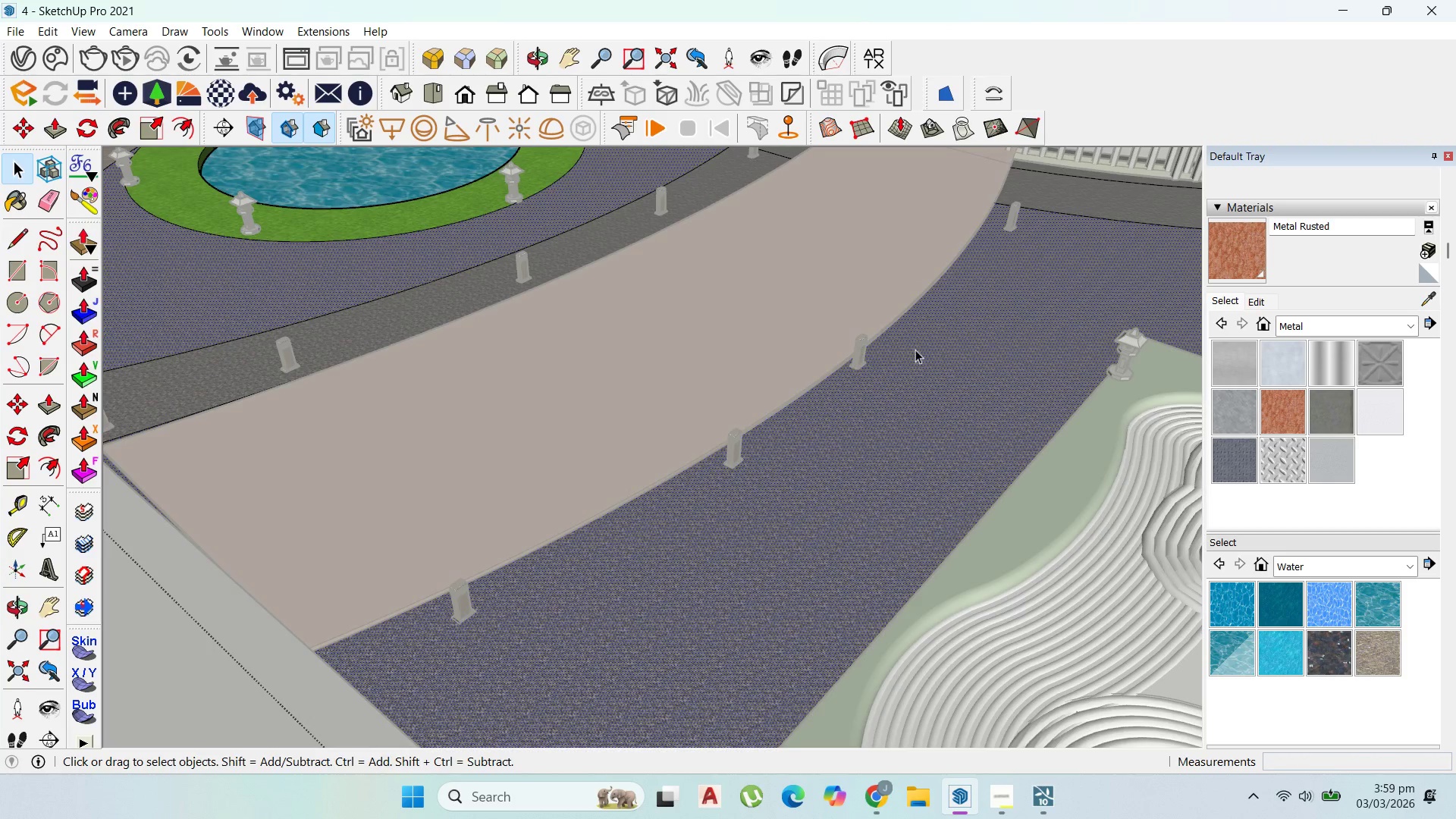 
scroll: coordinate [954, 441], scroll_direction: down, amount: 4.0
 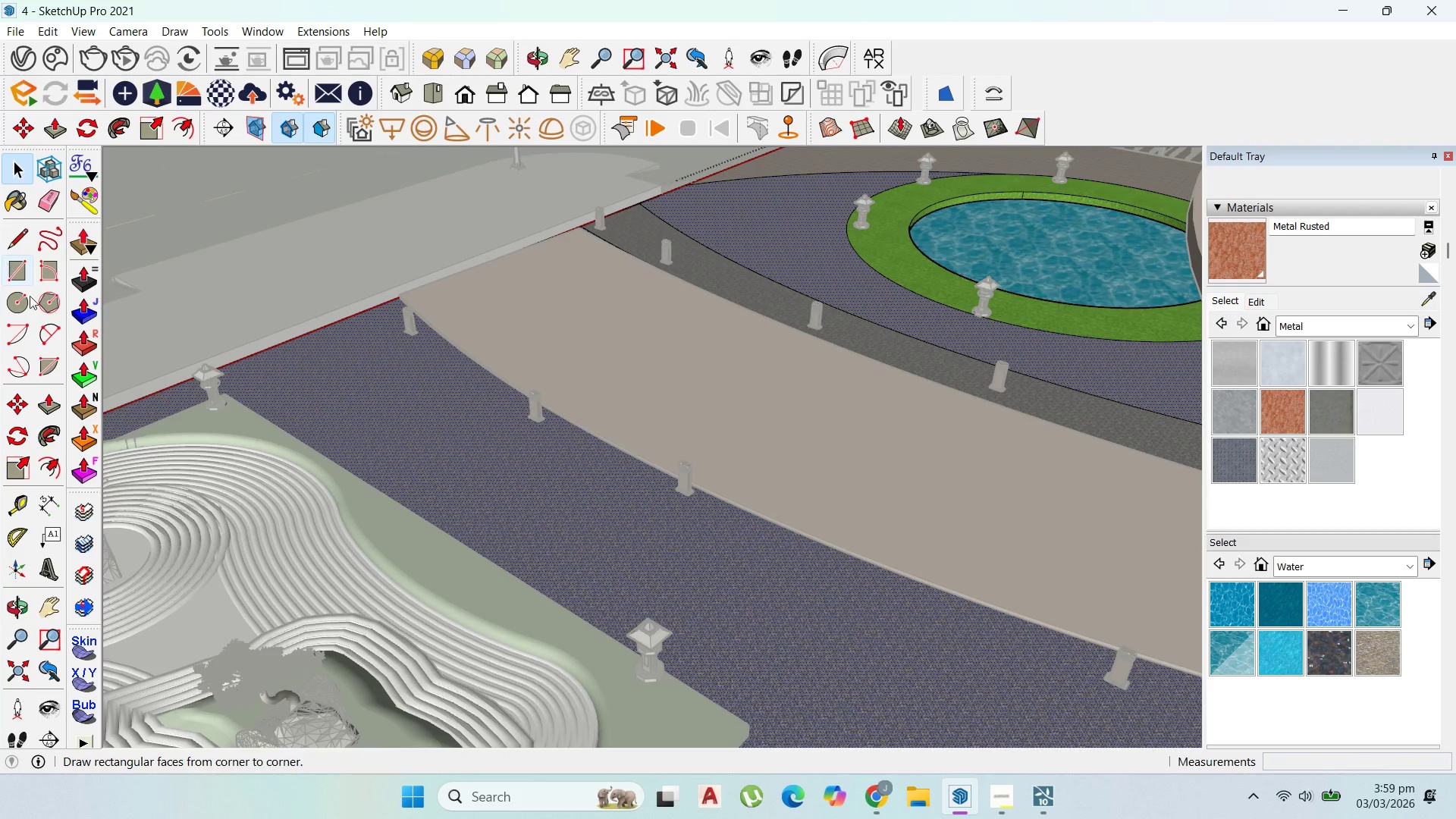 
left_click([42, 340])
 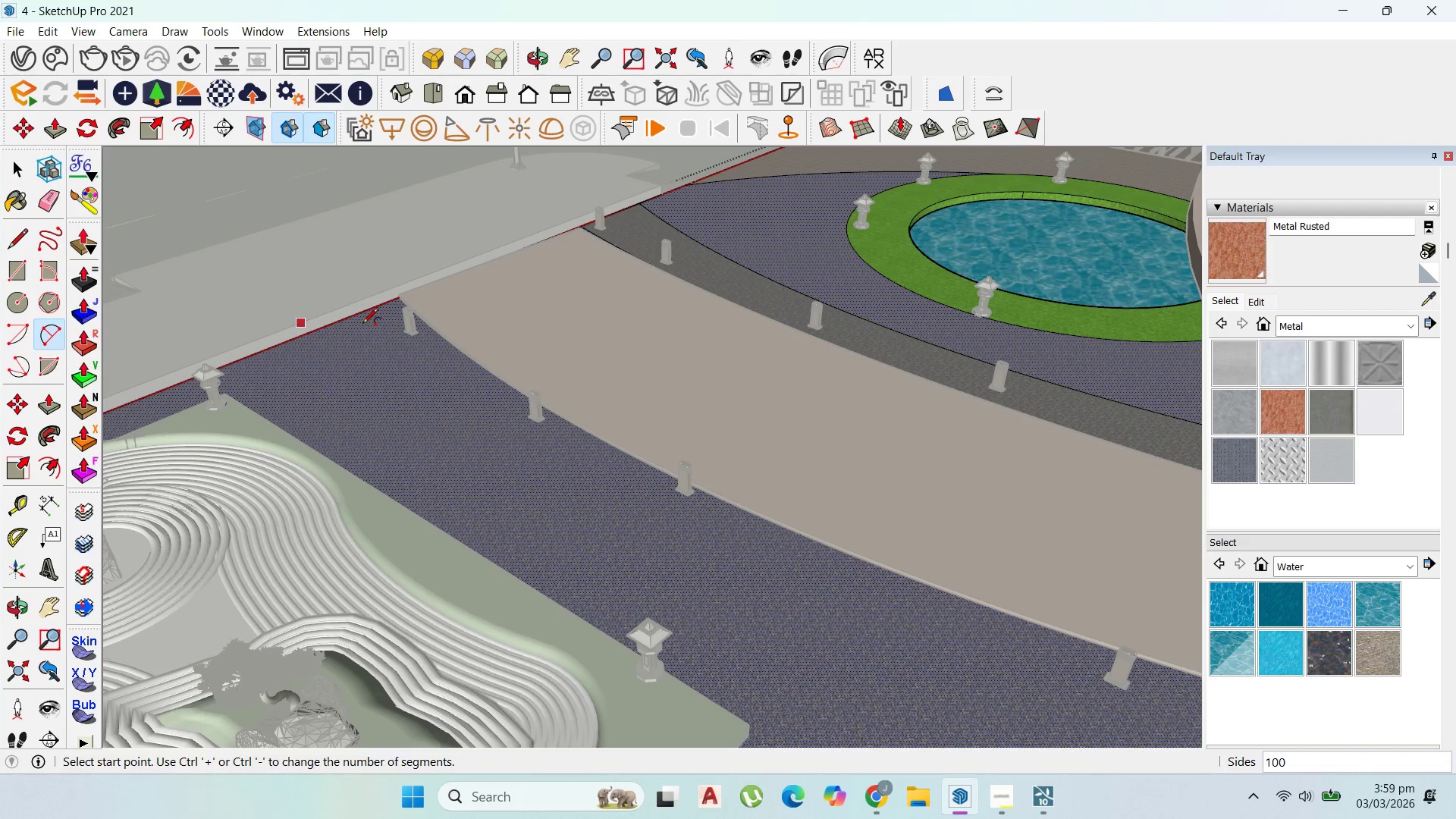 
scroll: coordinate [362, 325], scroll_direction: up, amount: 3.0
 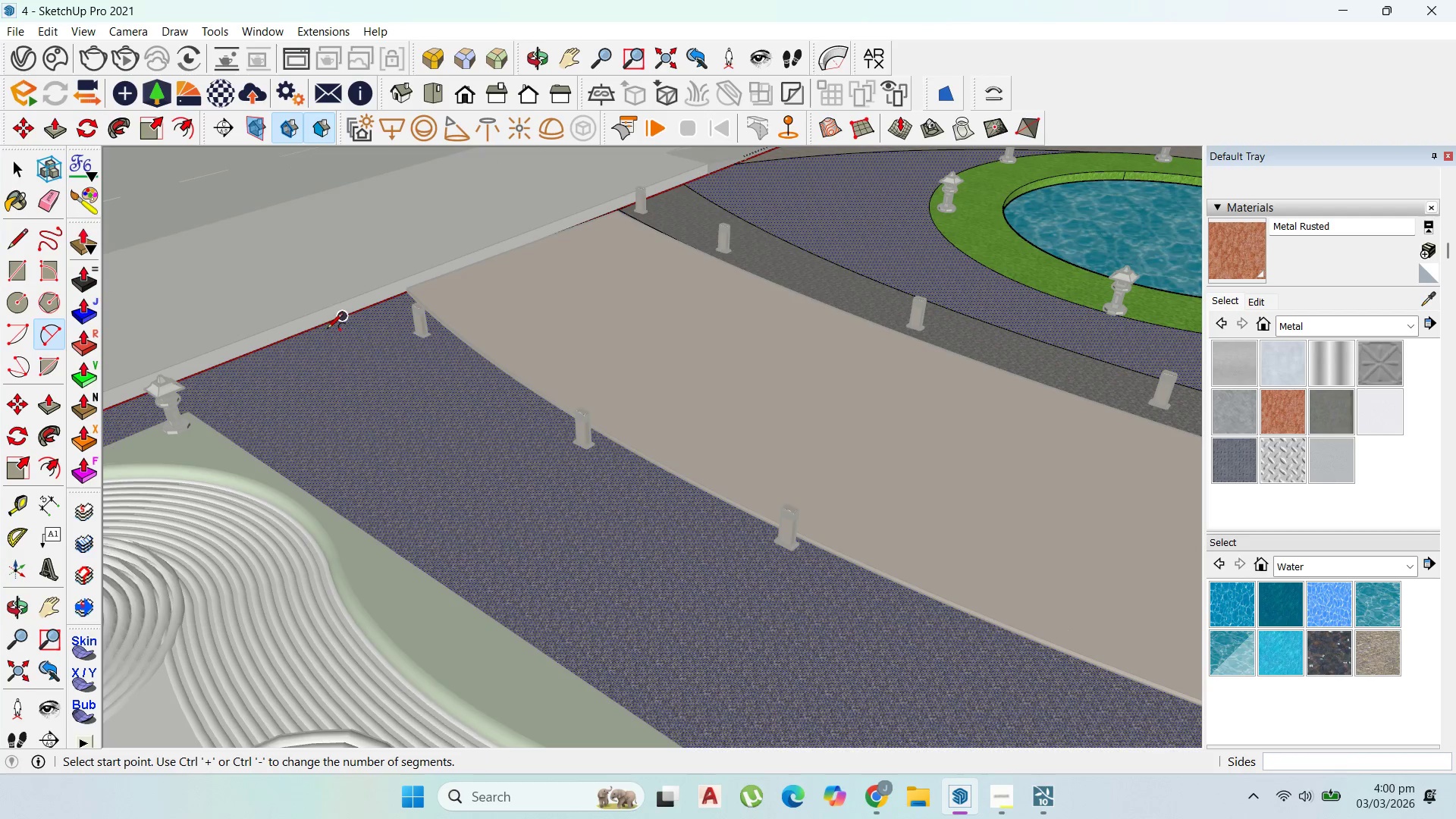 
left_click([329, 328])
 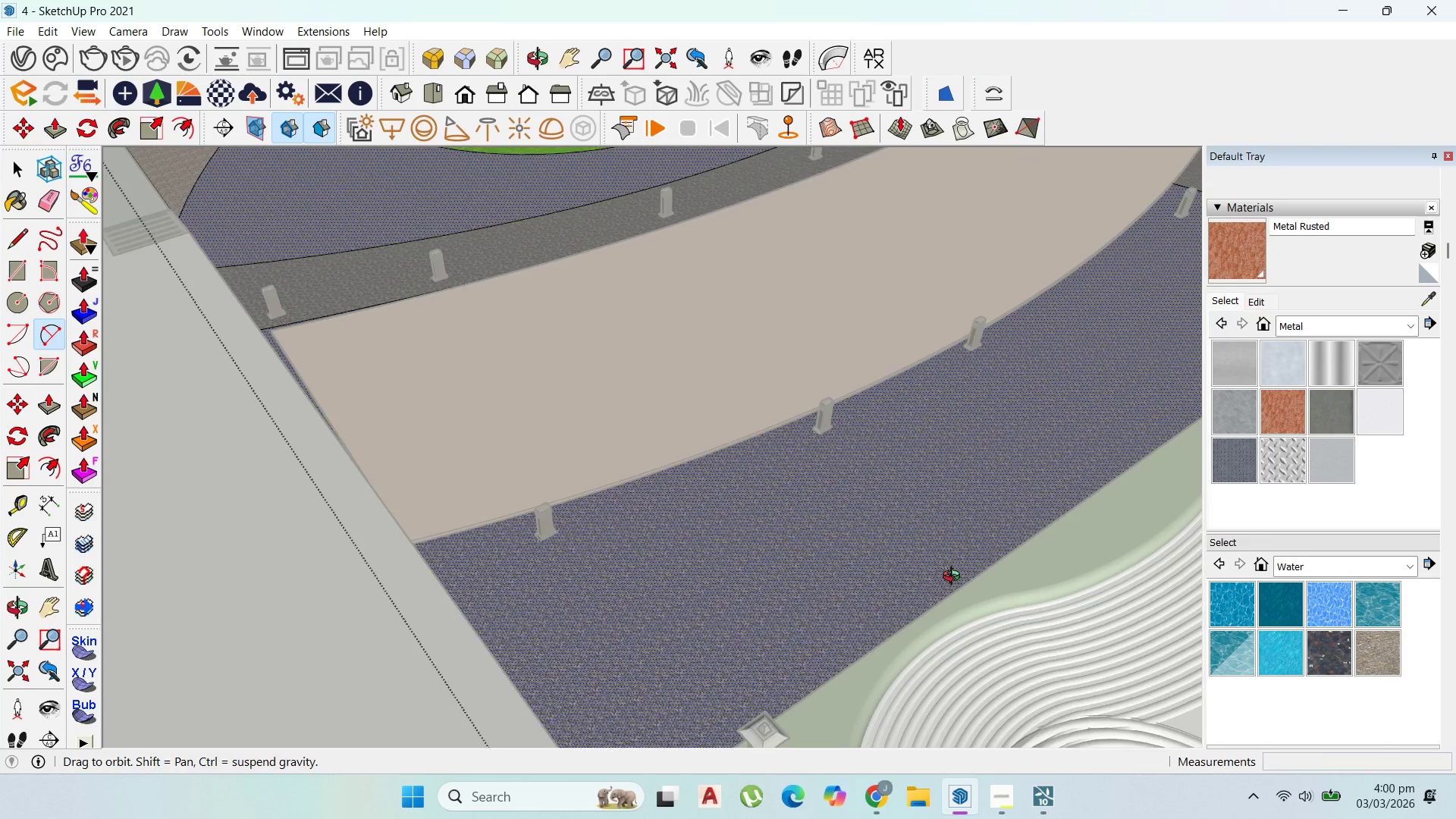 
scroll: coordinate [562, 543], scroll_direction: down, amount: 9.0
 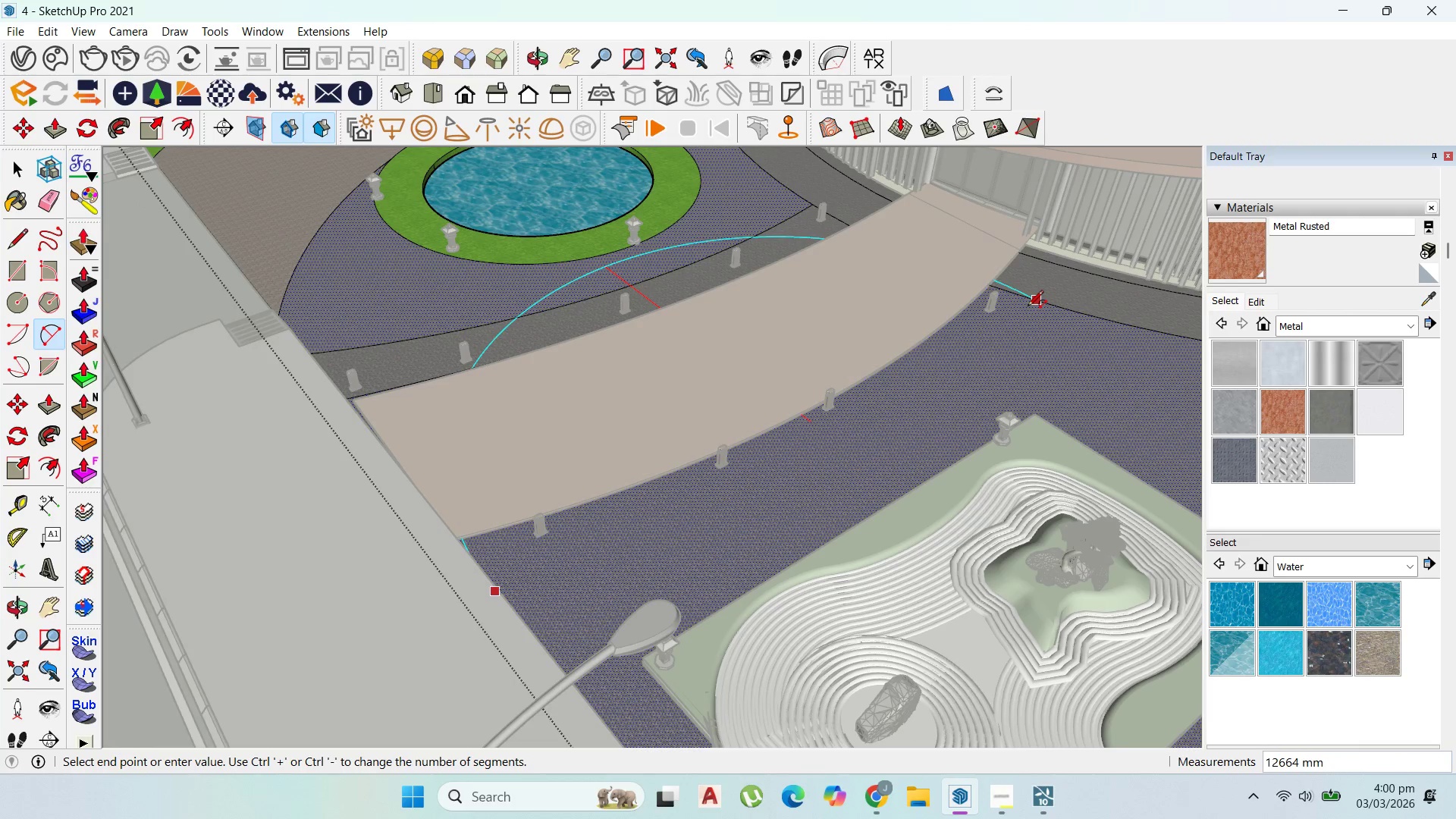 
scroll: coordinate [1031, 306], scroll_direction: up, amount: 3.0
 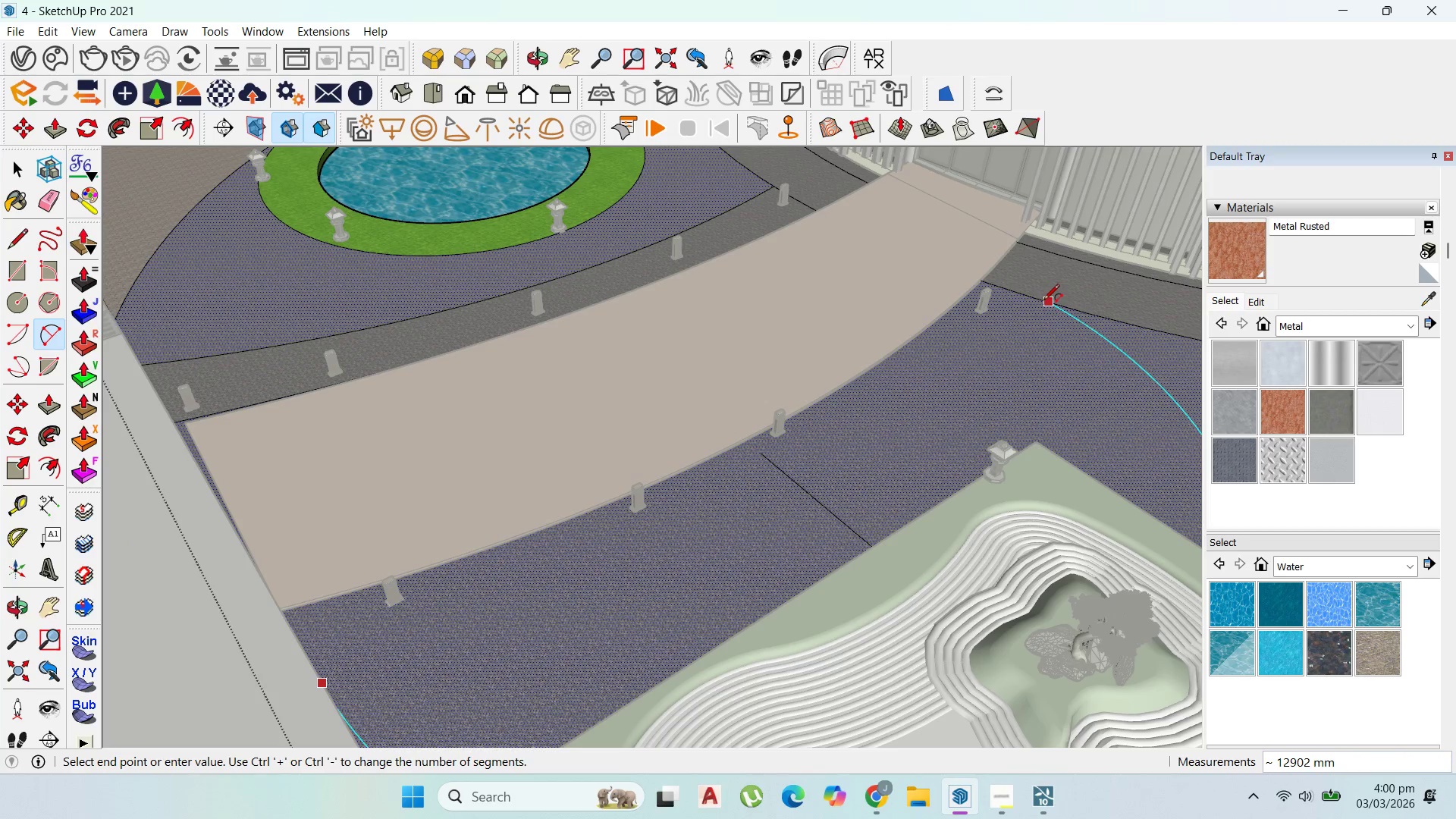 
left_click([1043, 301])
 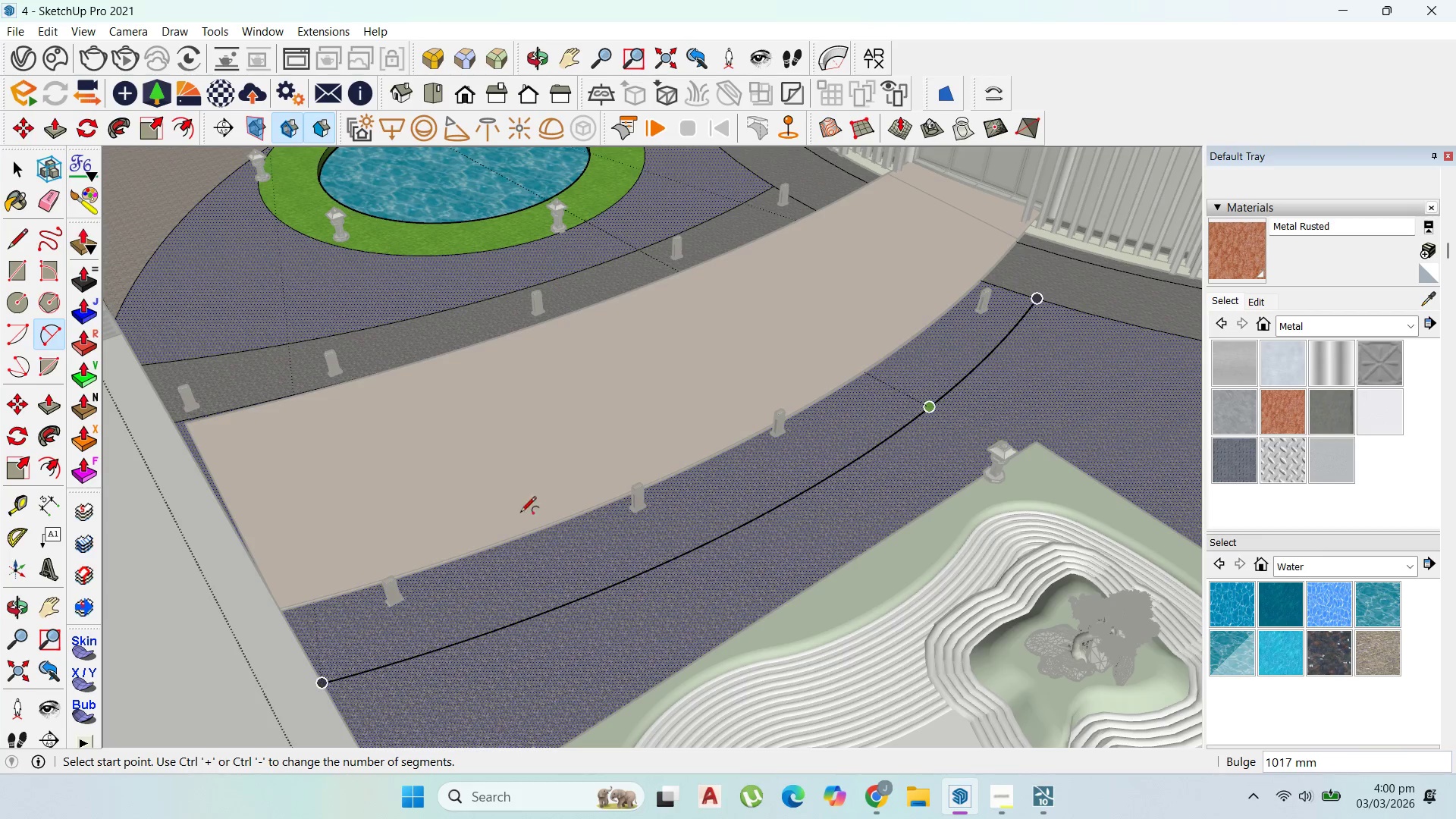 
scroll: coordinate [244, 382], scroll_direction: up, amount: 40.0
 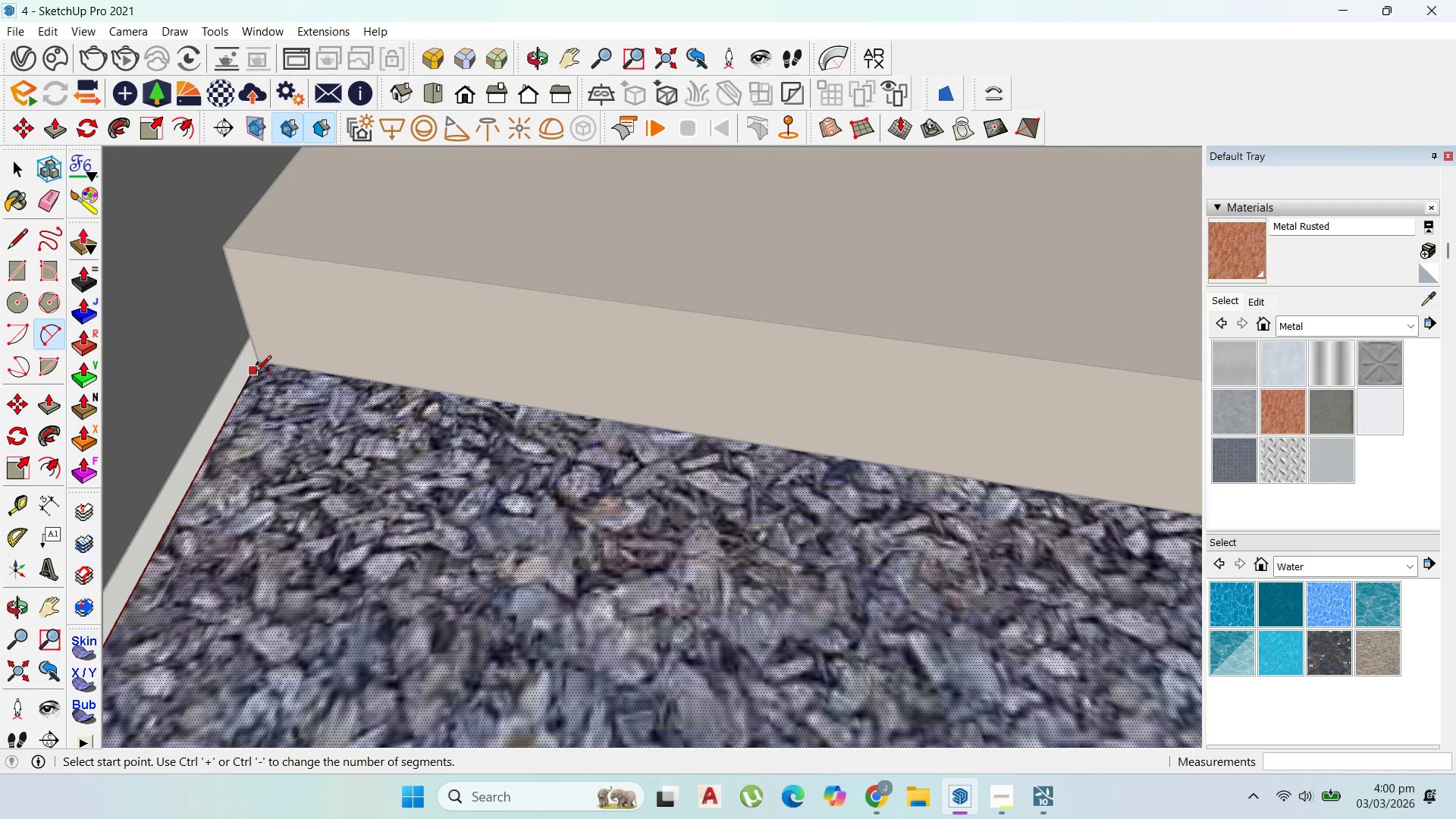 
left_click([256, 372])
 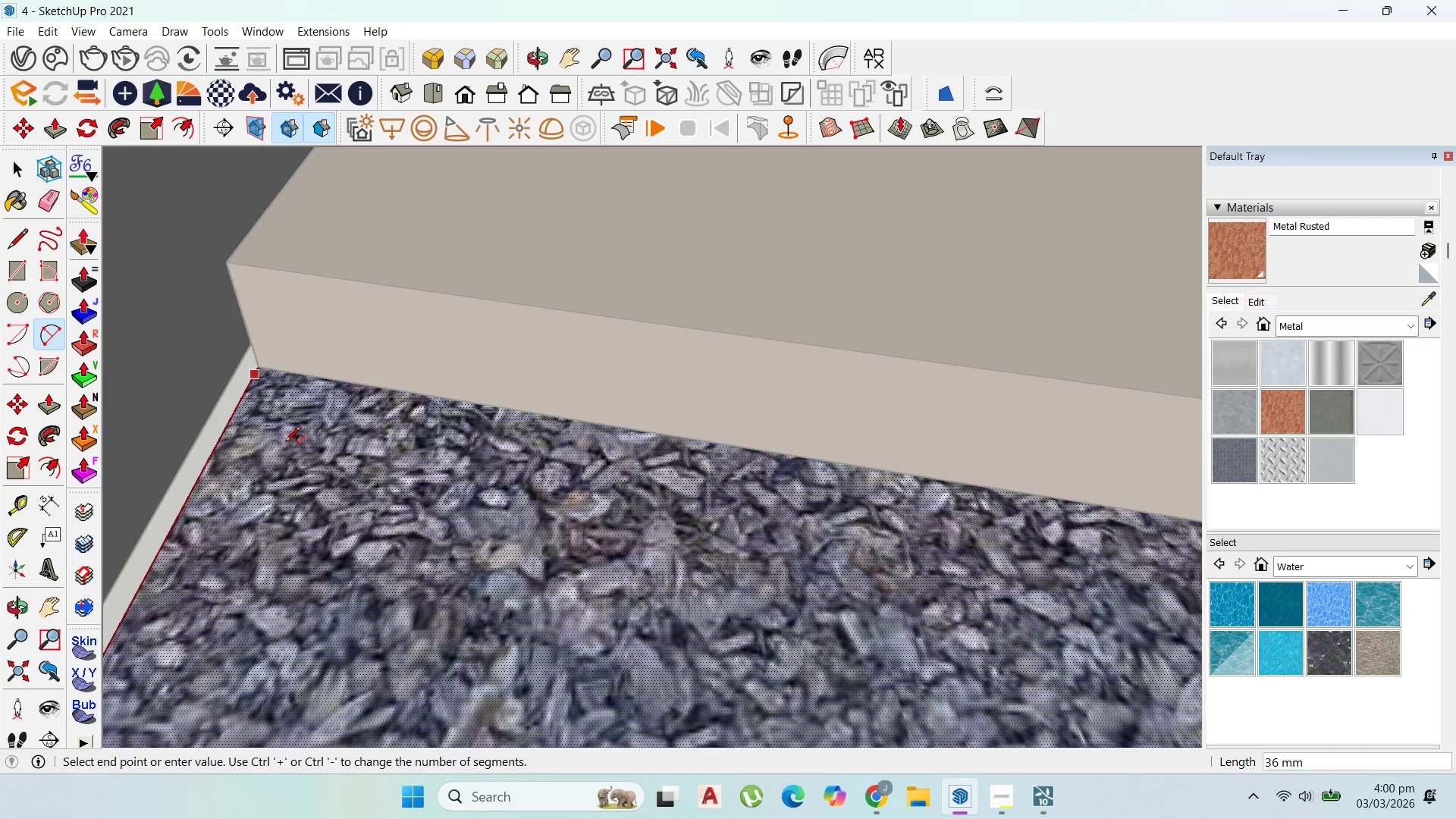 
scroll: coordinate [281, 450], scroll_direction: down, amount: 60.0
 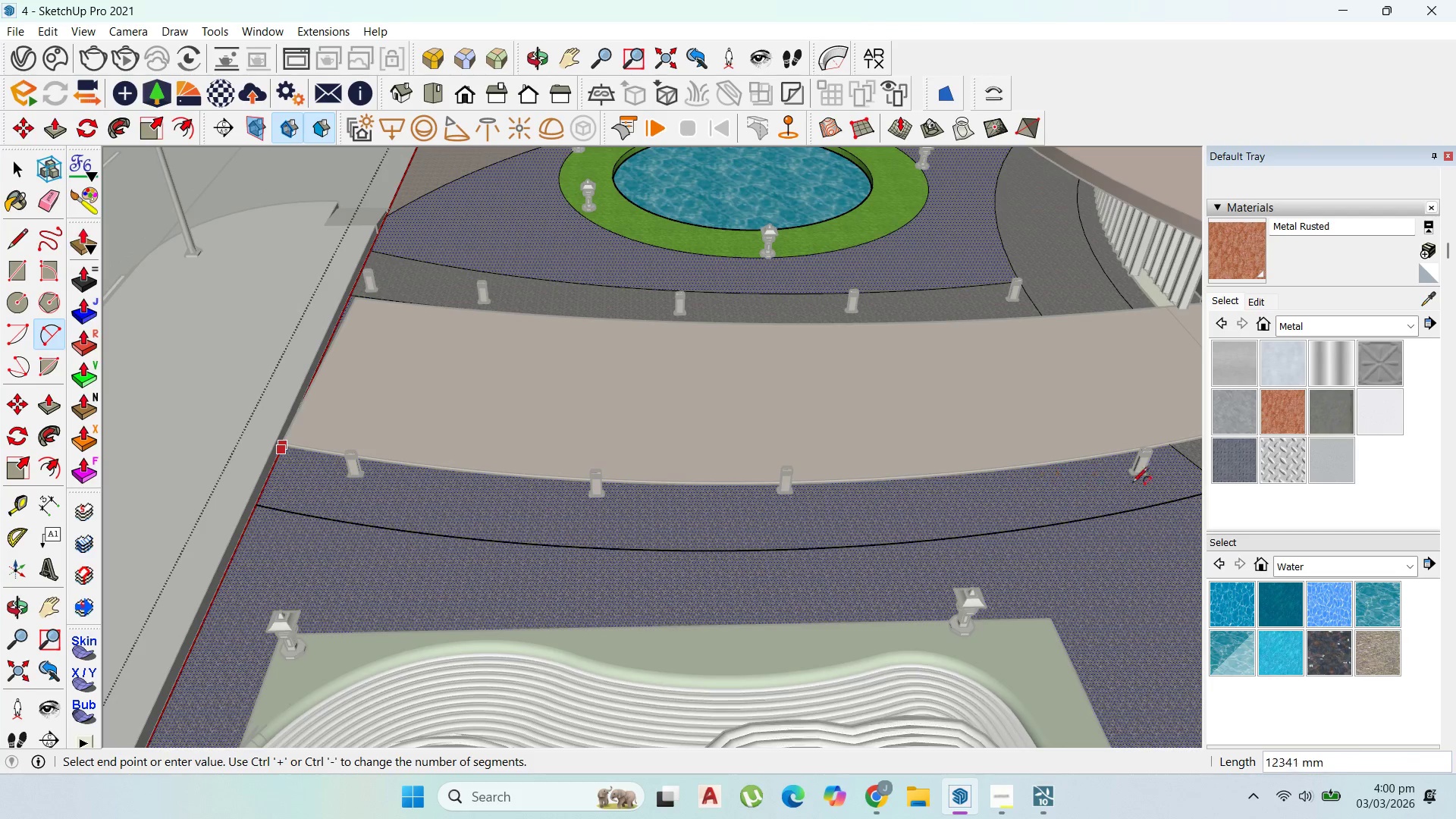 
scroll: coordinate [1065, 402], scroll_direction: up, amount: 38.0
 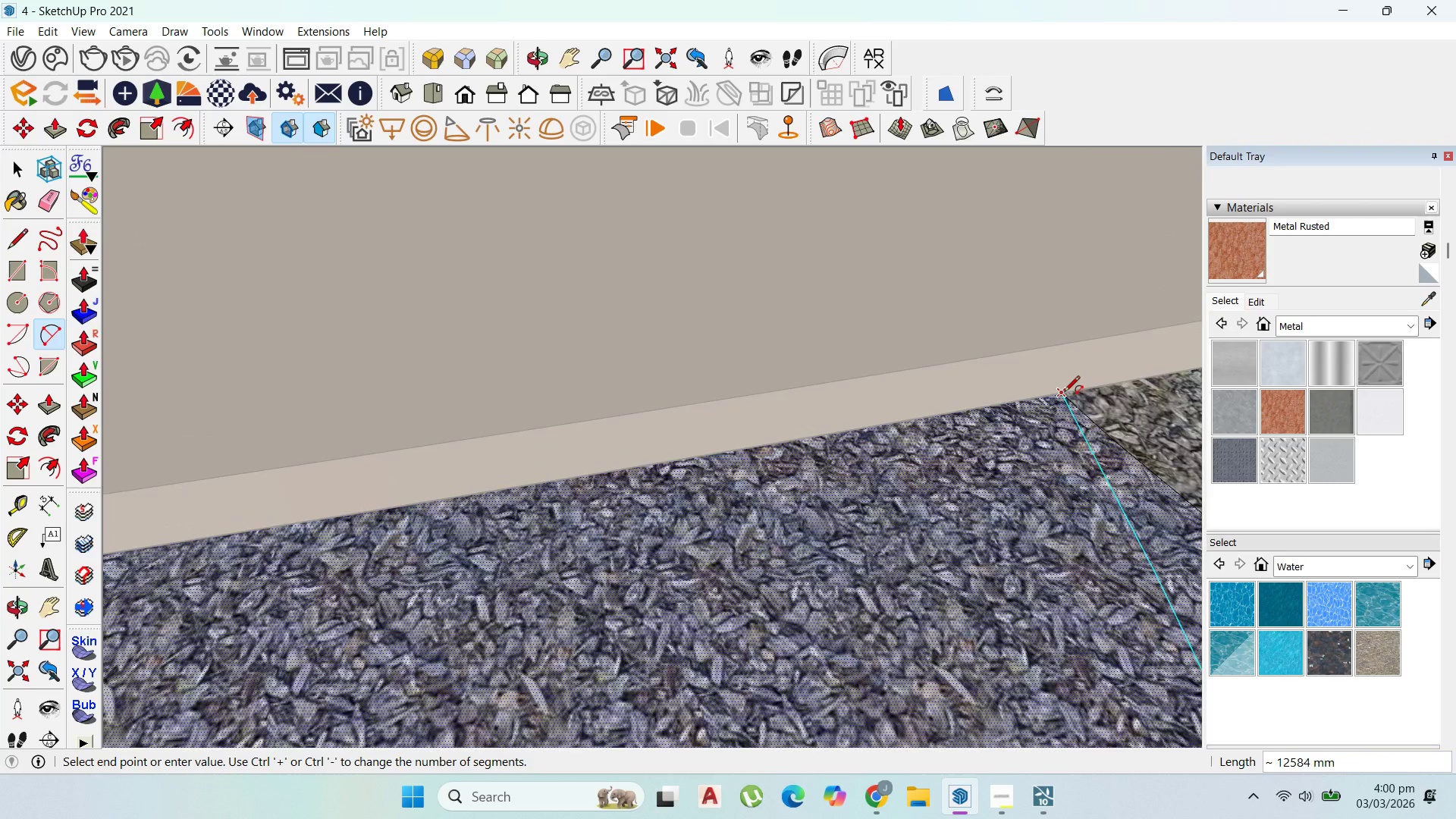 
left_click([1064, 393])
 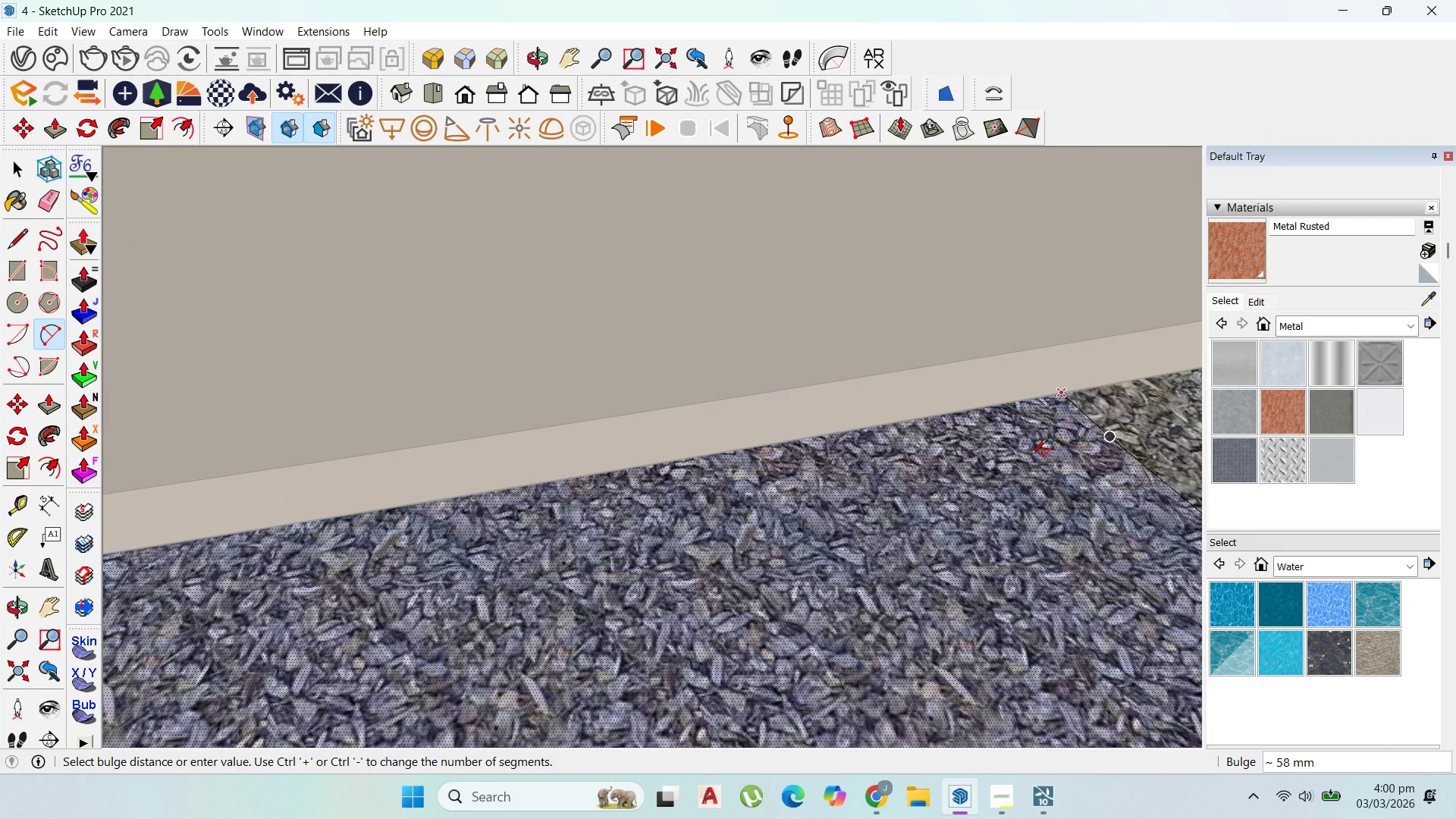 
scroll: coordinate [1038, 427], scroll_direction: down, amount: 39.0
 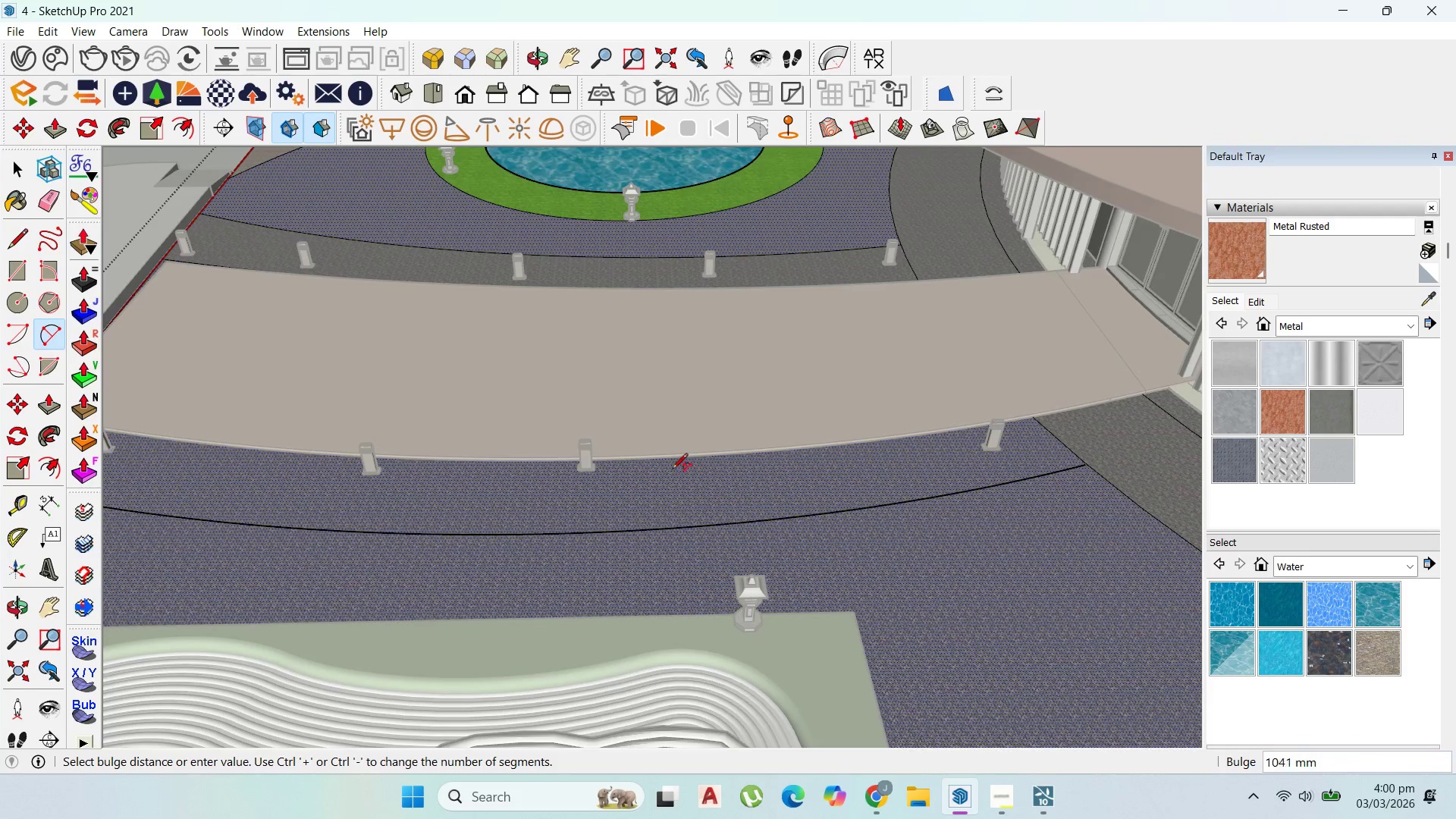 
scroll: coordinate [655, 460], scroll_direction: up, amount: 12.0
 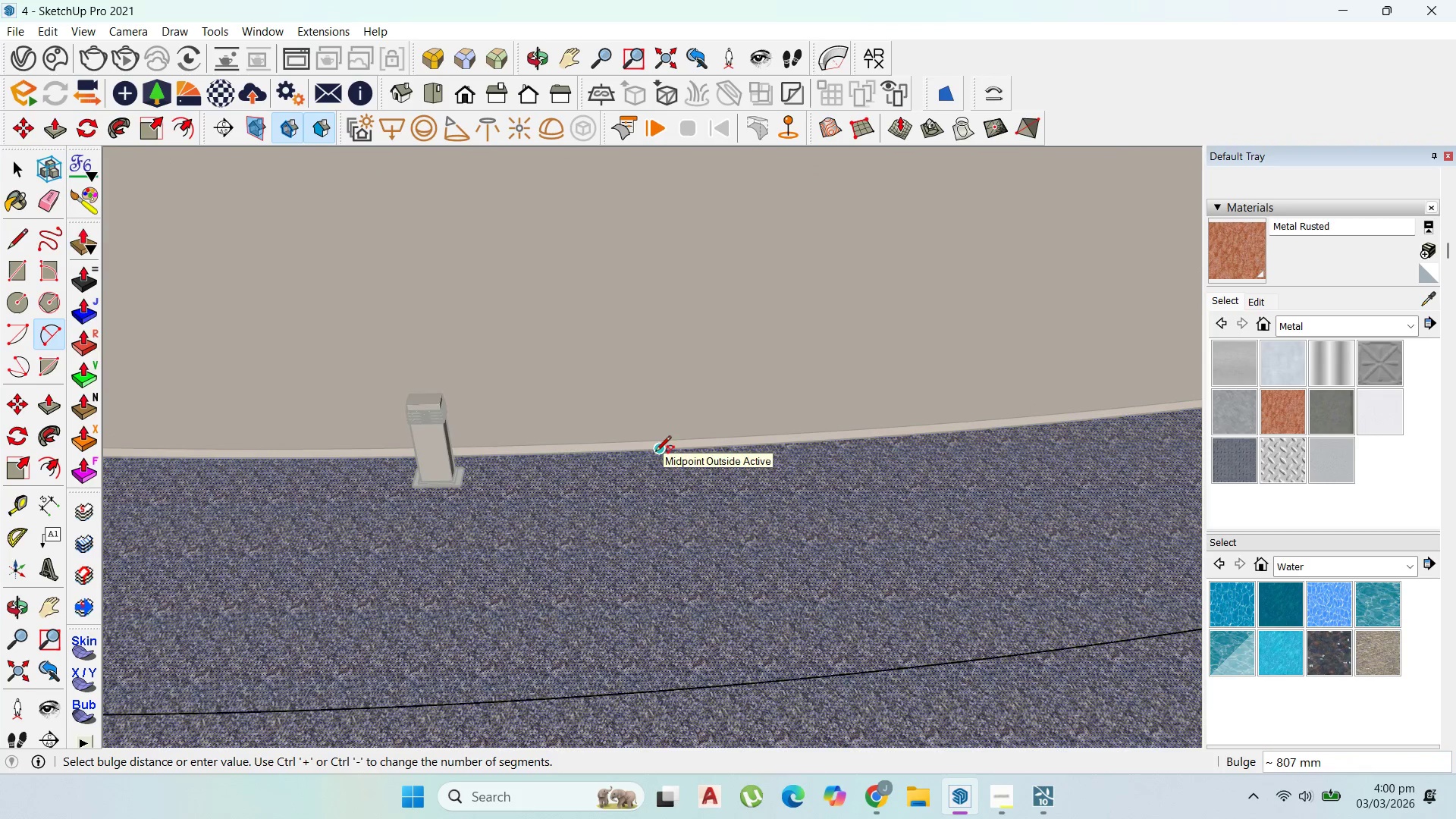 
left_click([655, 453])
 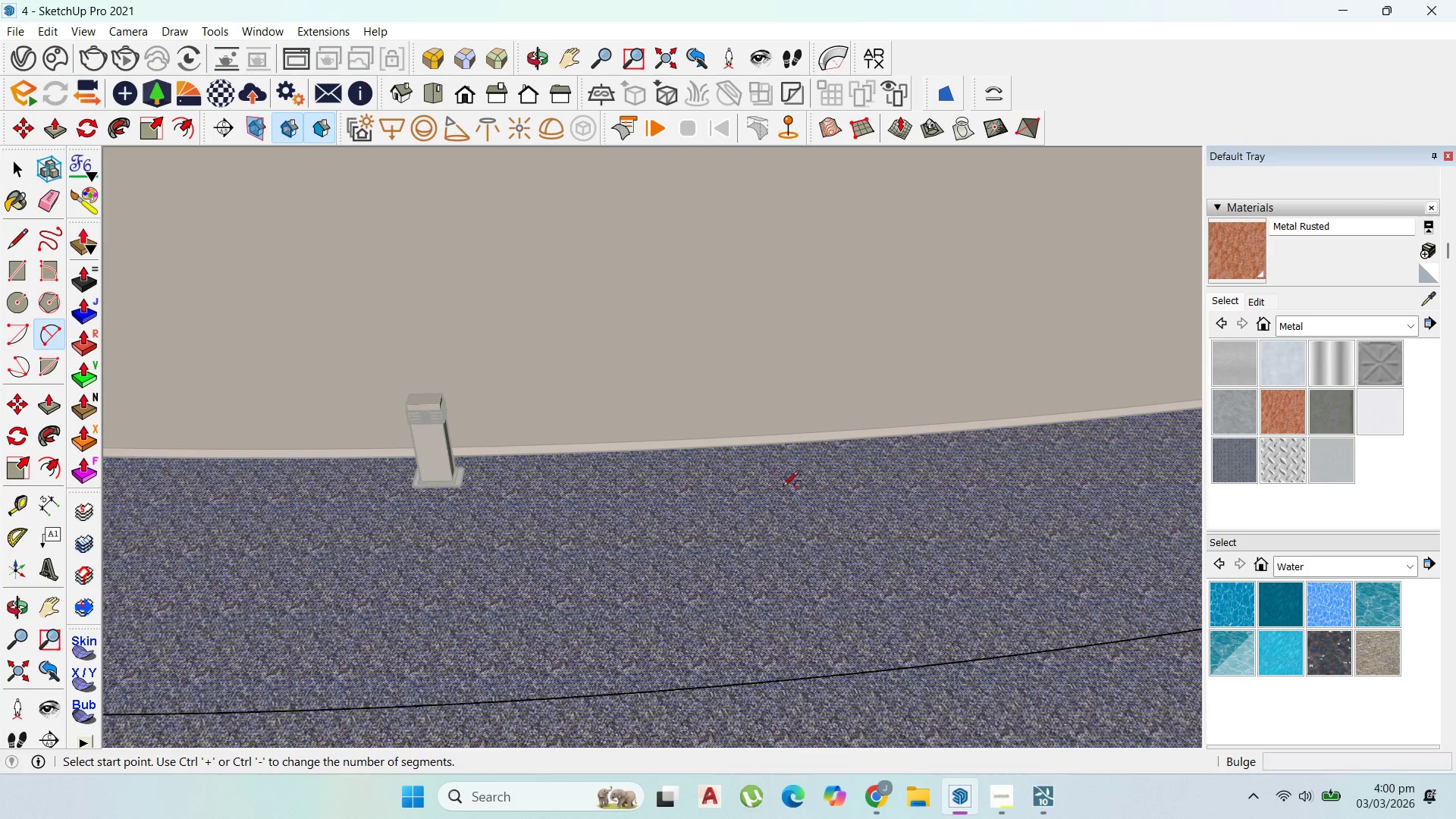 
scroll: coordinate [872, 515], scroll_direction: down, amount: 22.0
 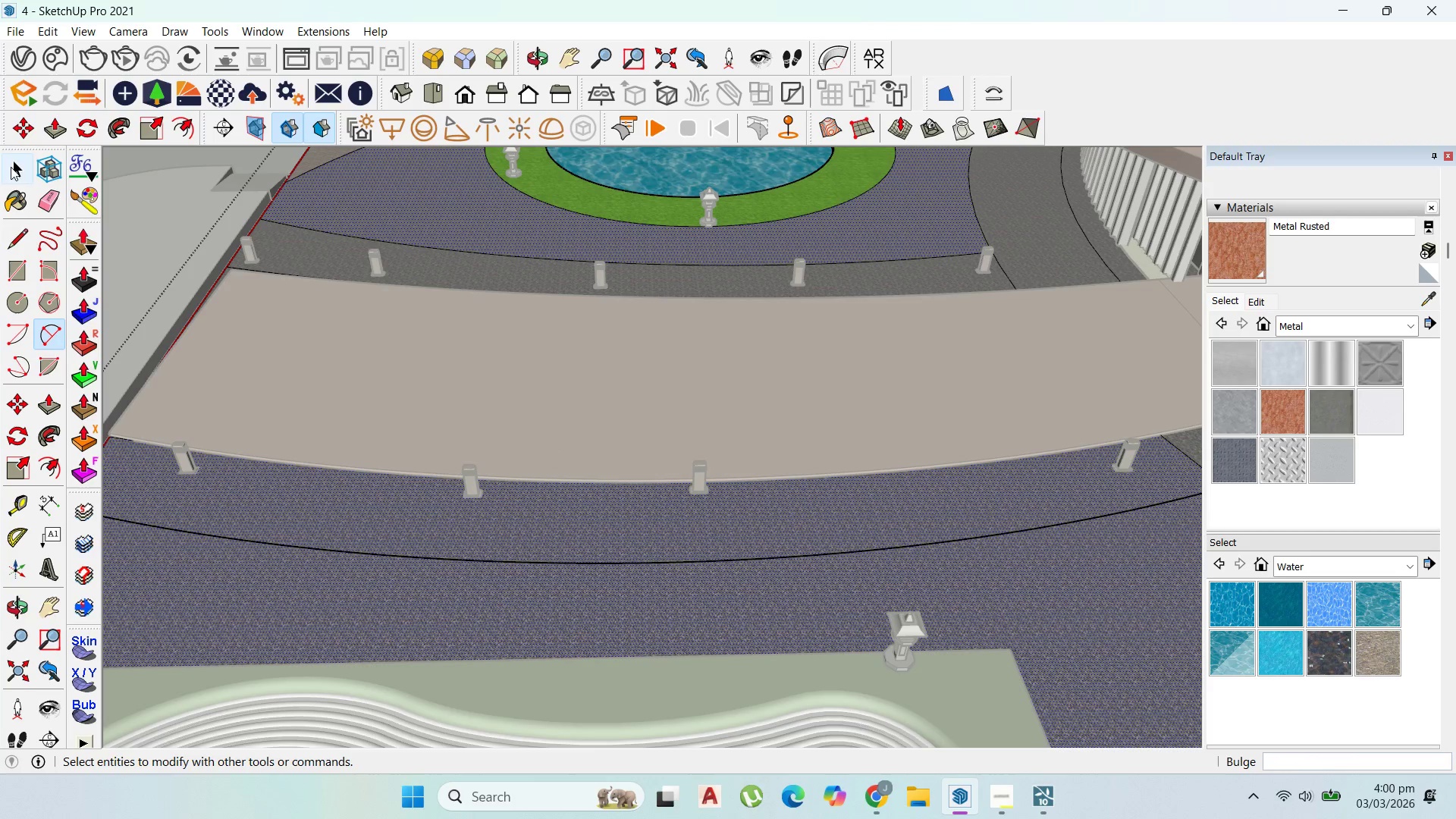 
left_click_drag(start_coordinate=[11, 162], to_coordinate=[22, 173])
 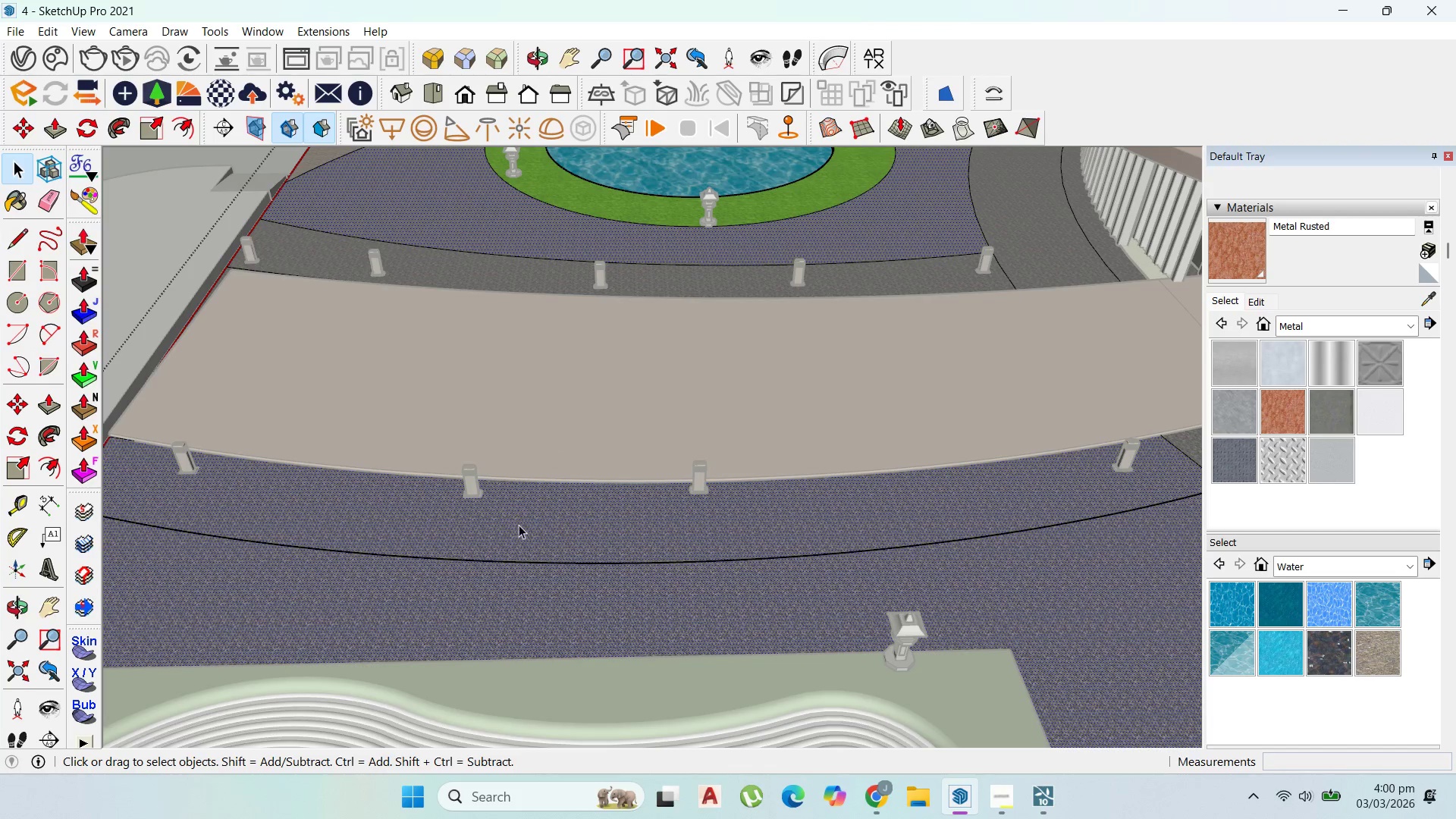 
left_click([519, 525])
 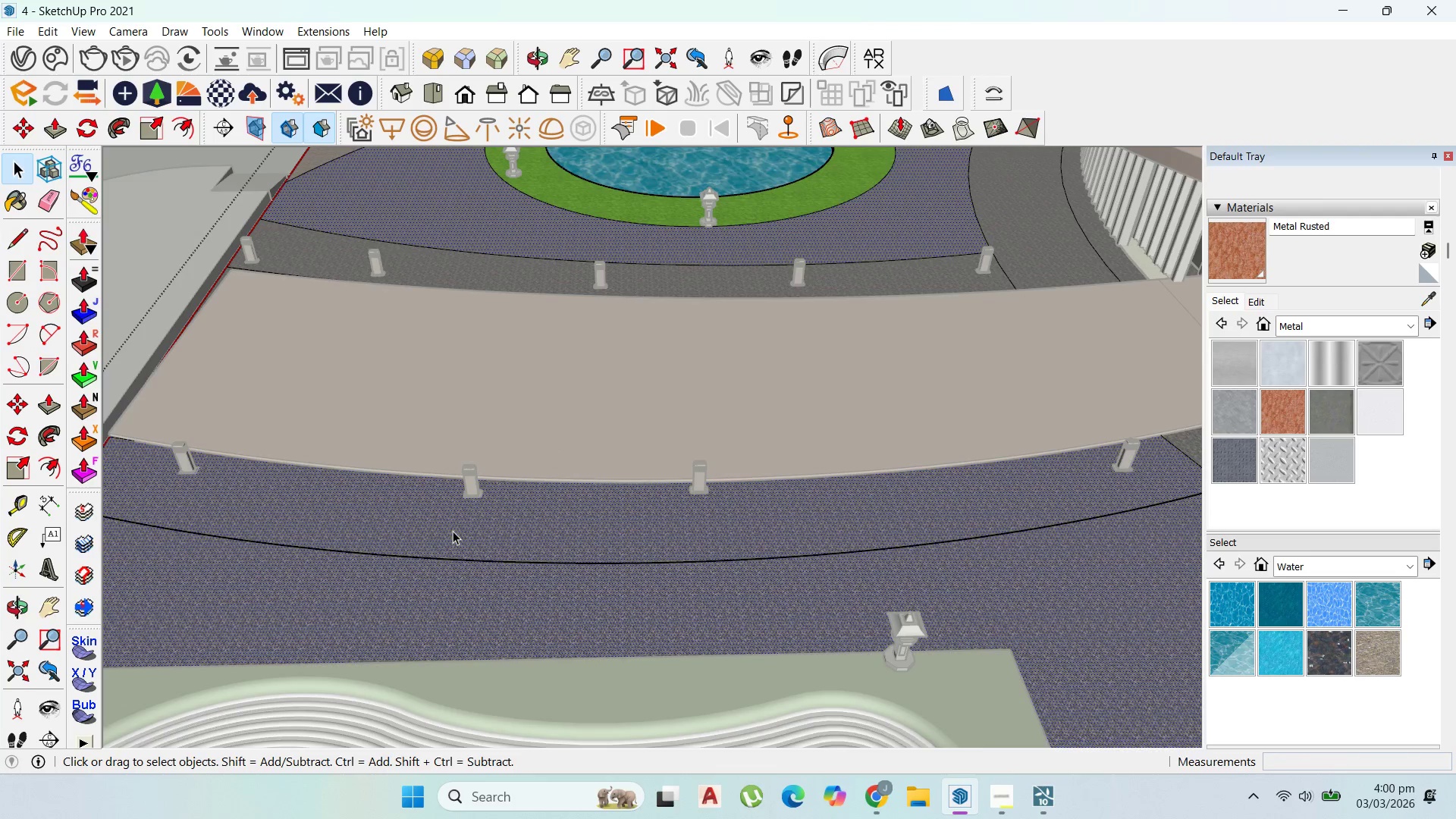 
scroll: coordinate [967, 477], scroll_direction: up, amount: 3.0
 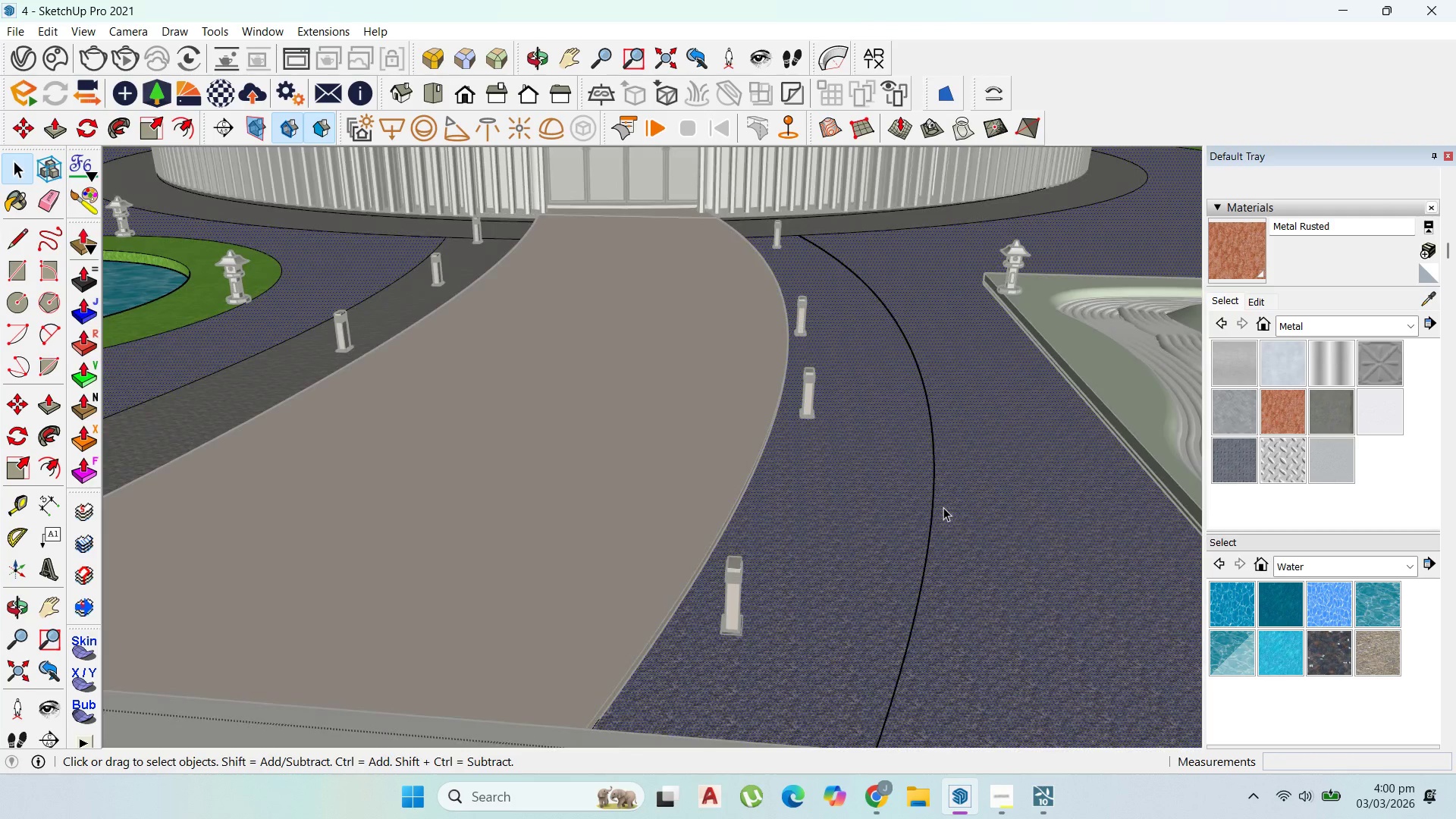 
left_click([943, 507])
 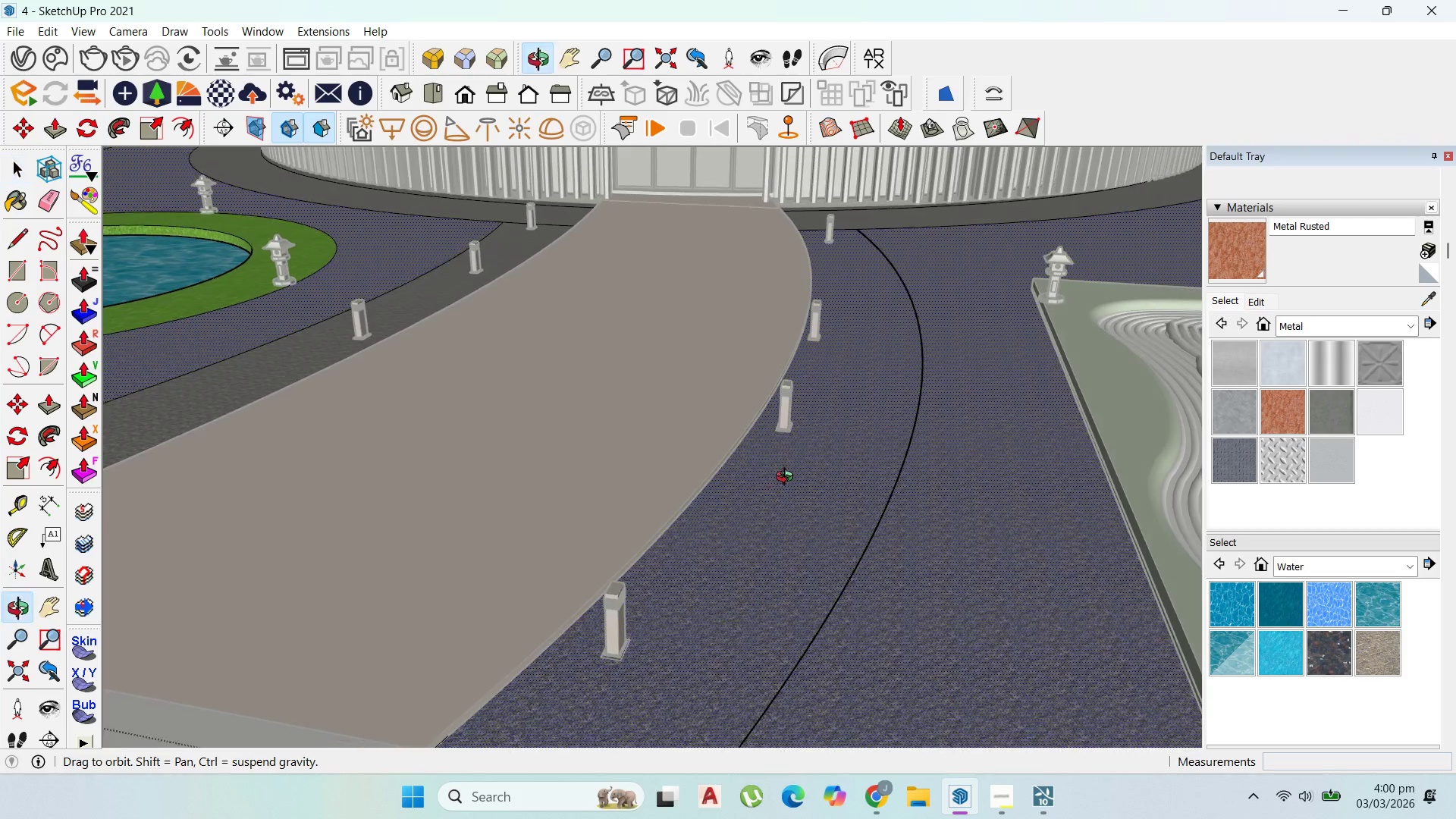 
scroll: coordinate [748, 466], scroll_direction: up, amount: 12.0
 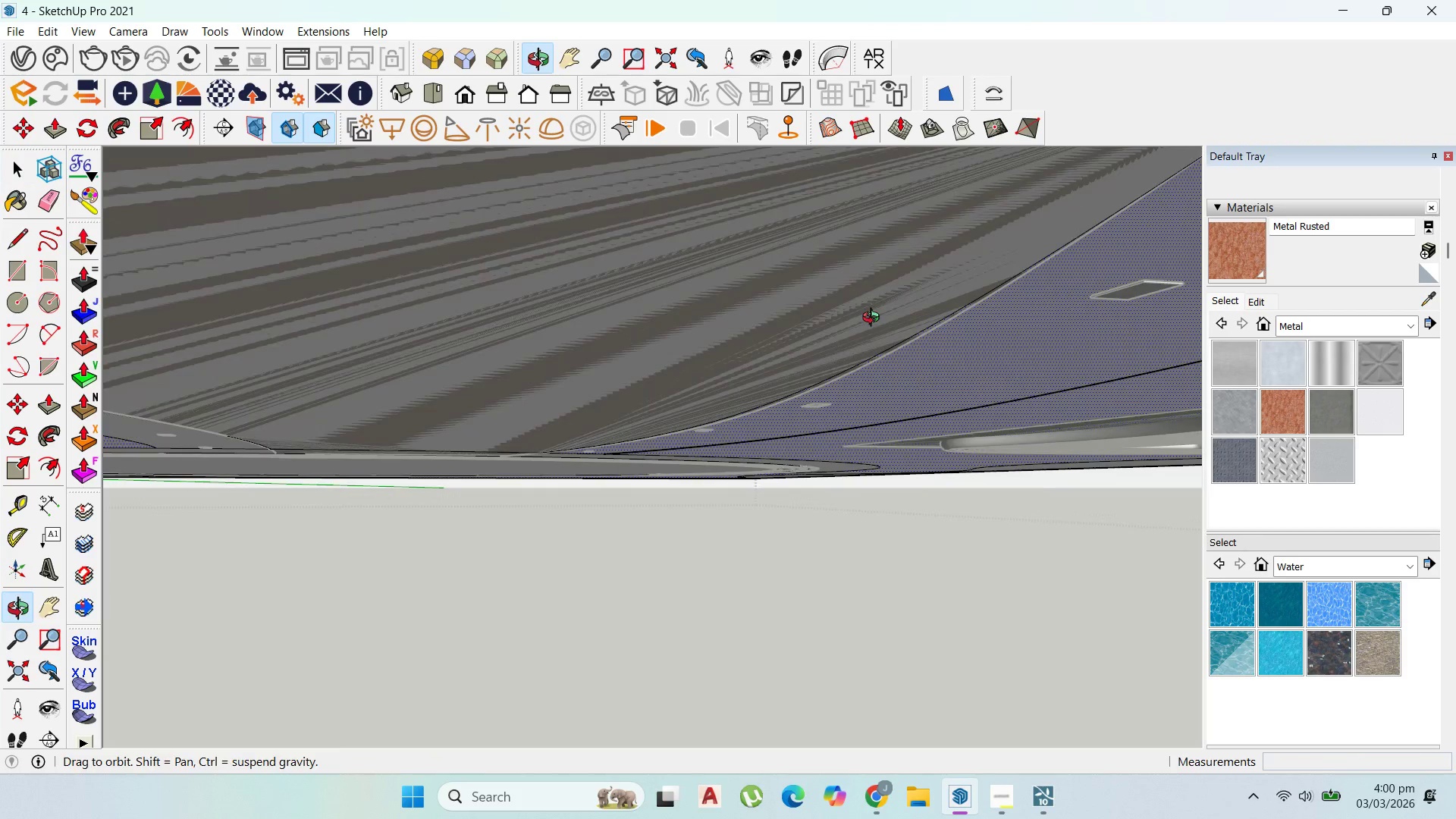 
left_click([815, 312])
 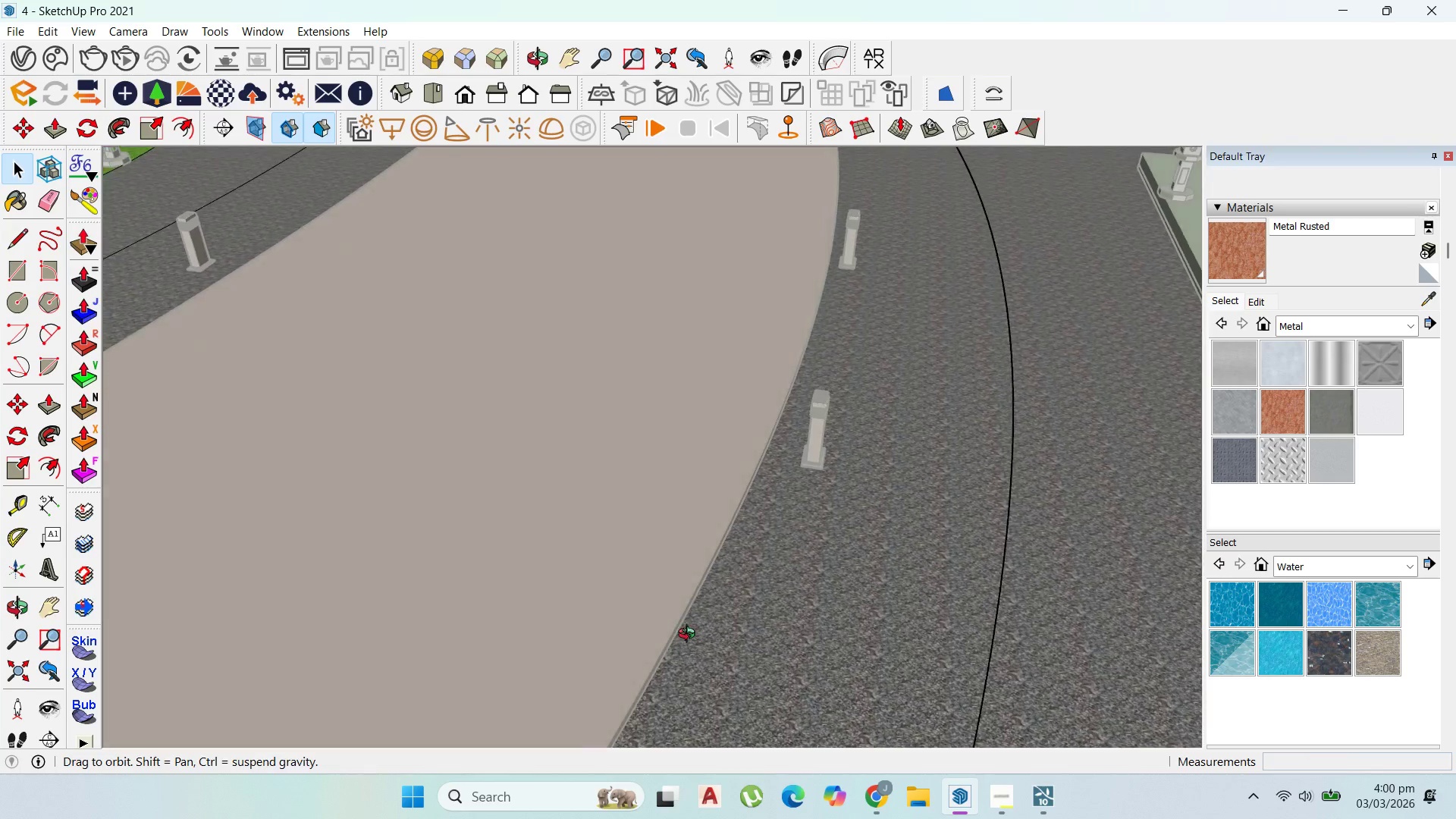 
scroll: coordinate [880, 435], scroll_direction: down, amount: 9.0
 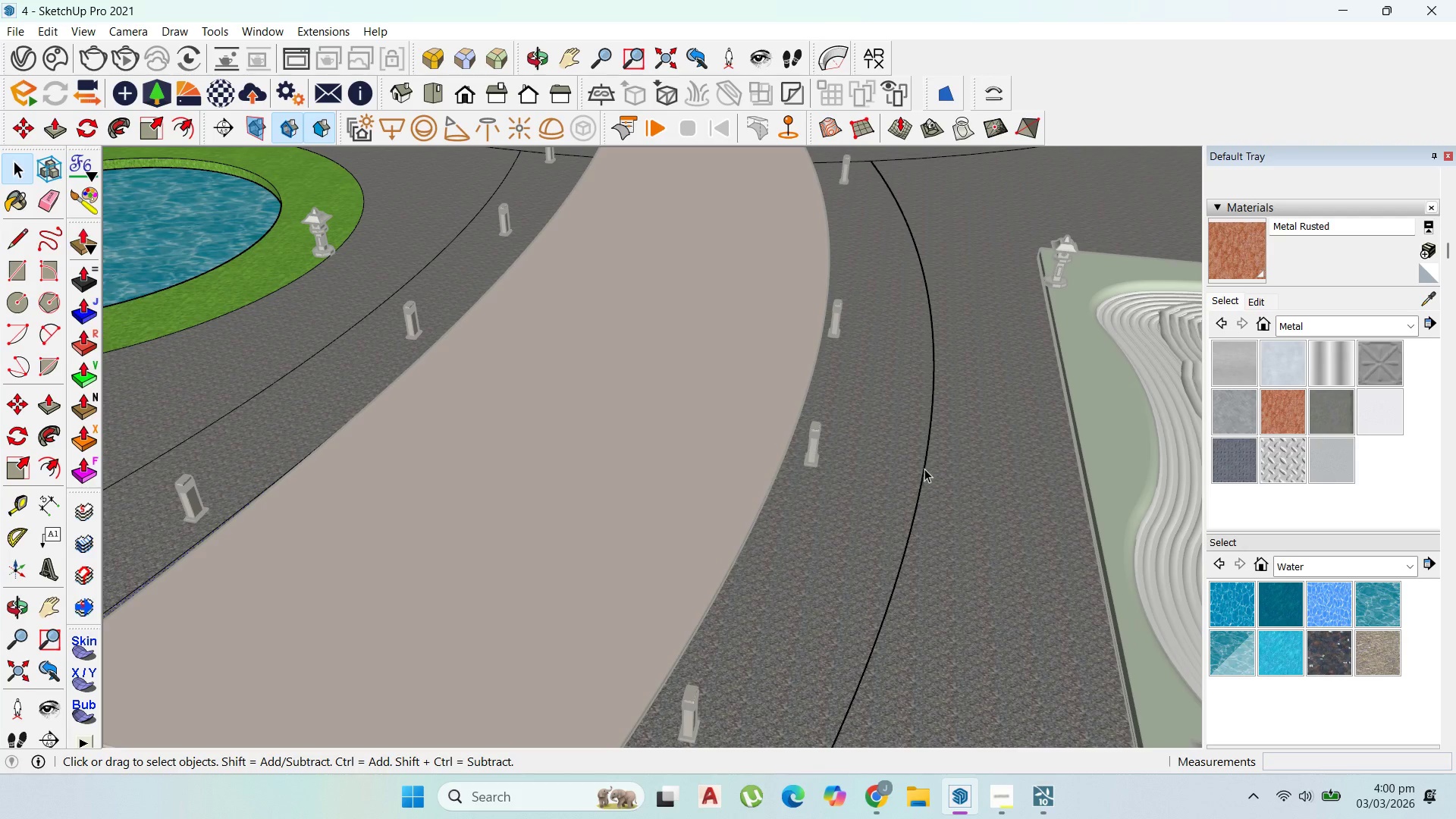 
left_click([925, 469])
 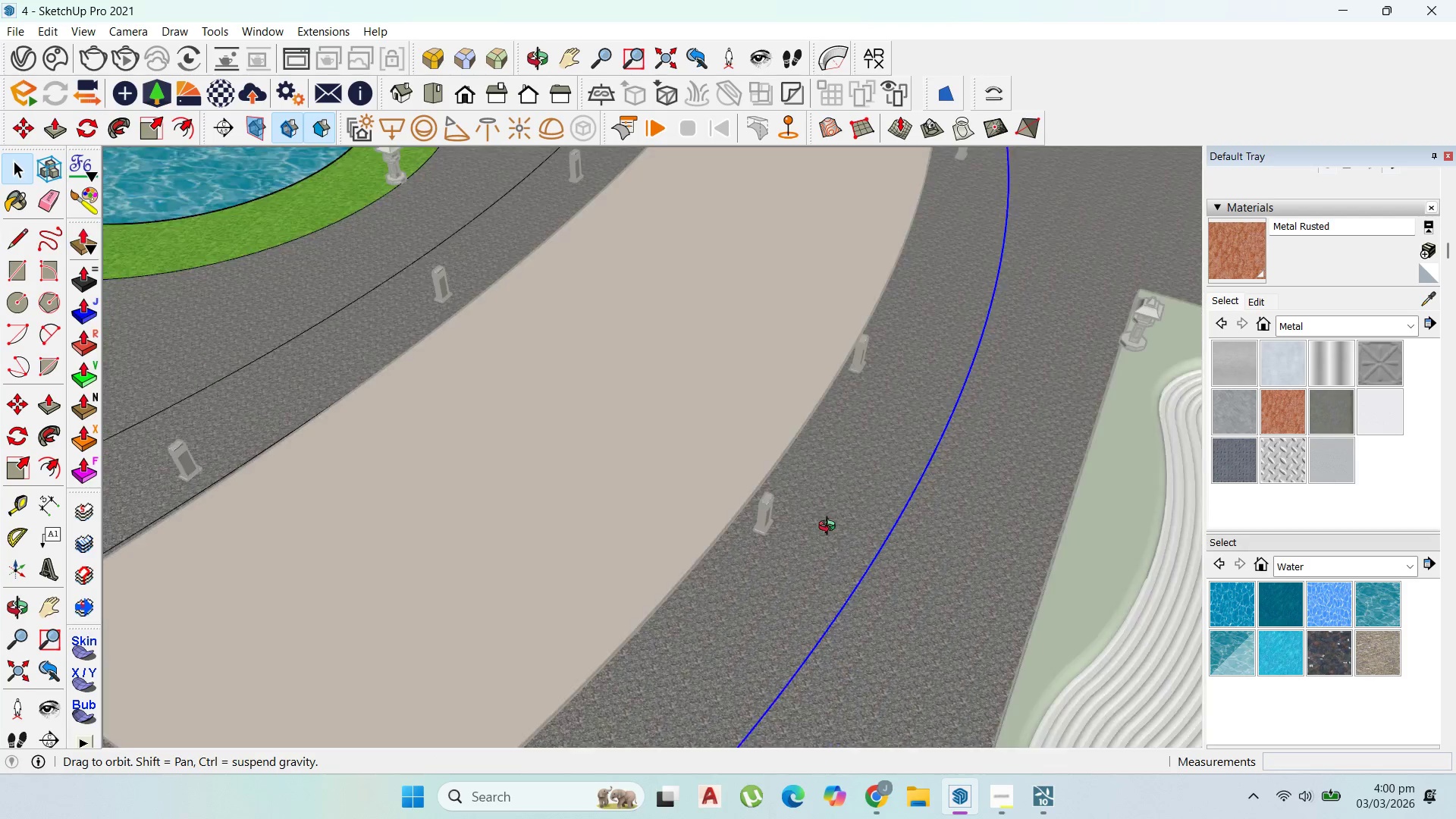 
key(Delete)
 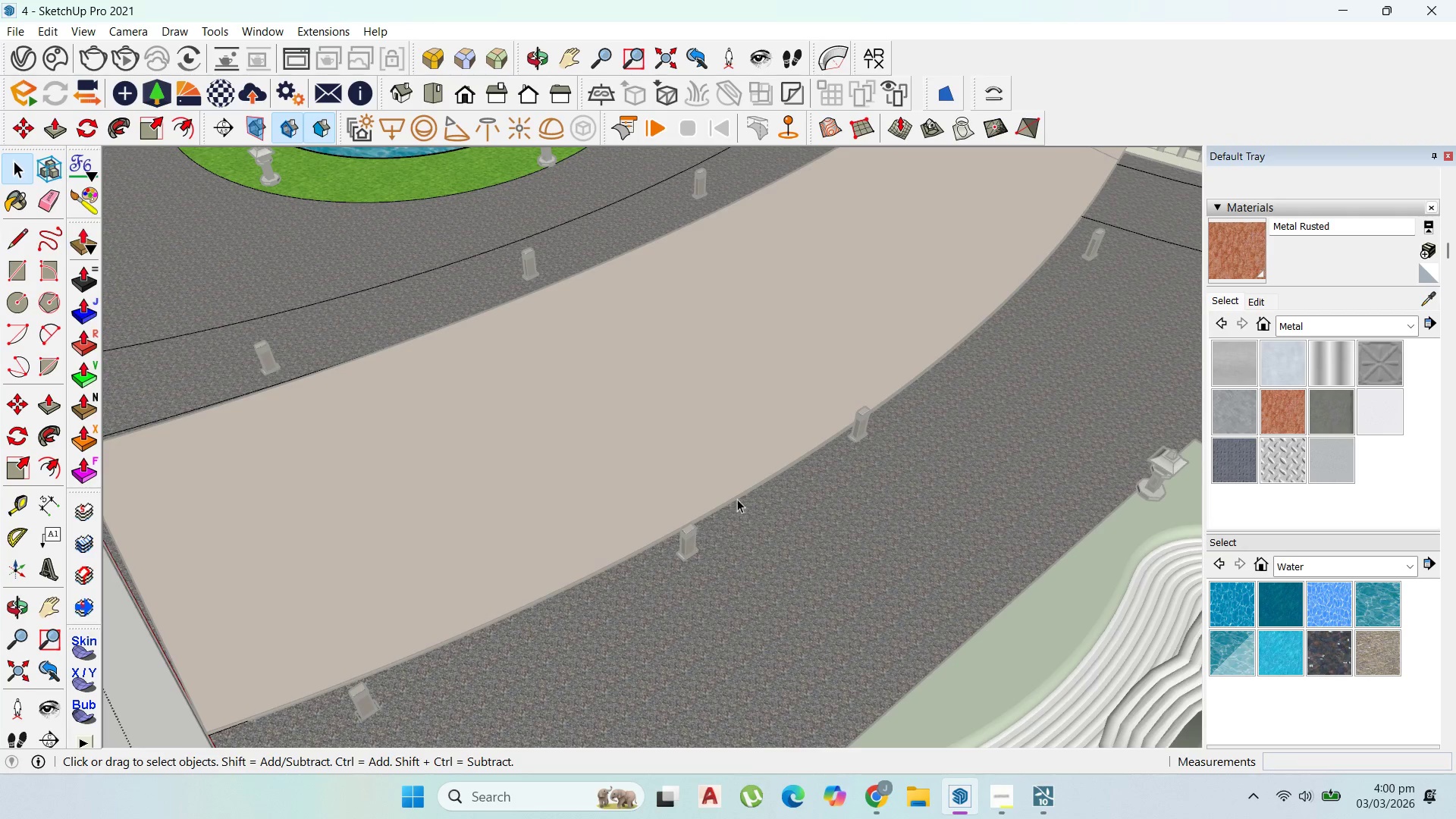 
scroll: coordinate [518, 458], scroll_direction: down, amount: 16.0
 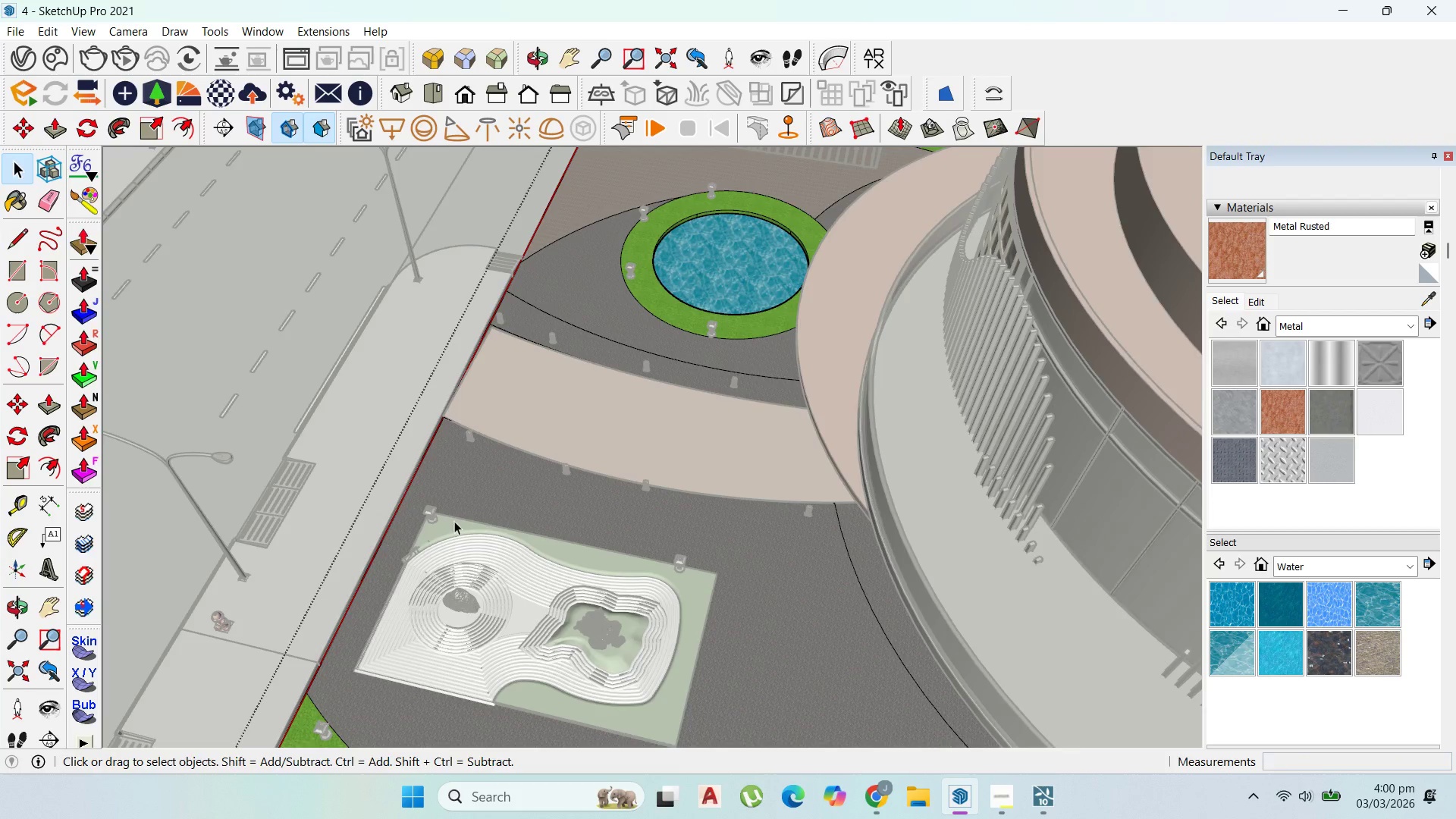 
left_click([519, 479])
 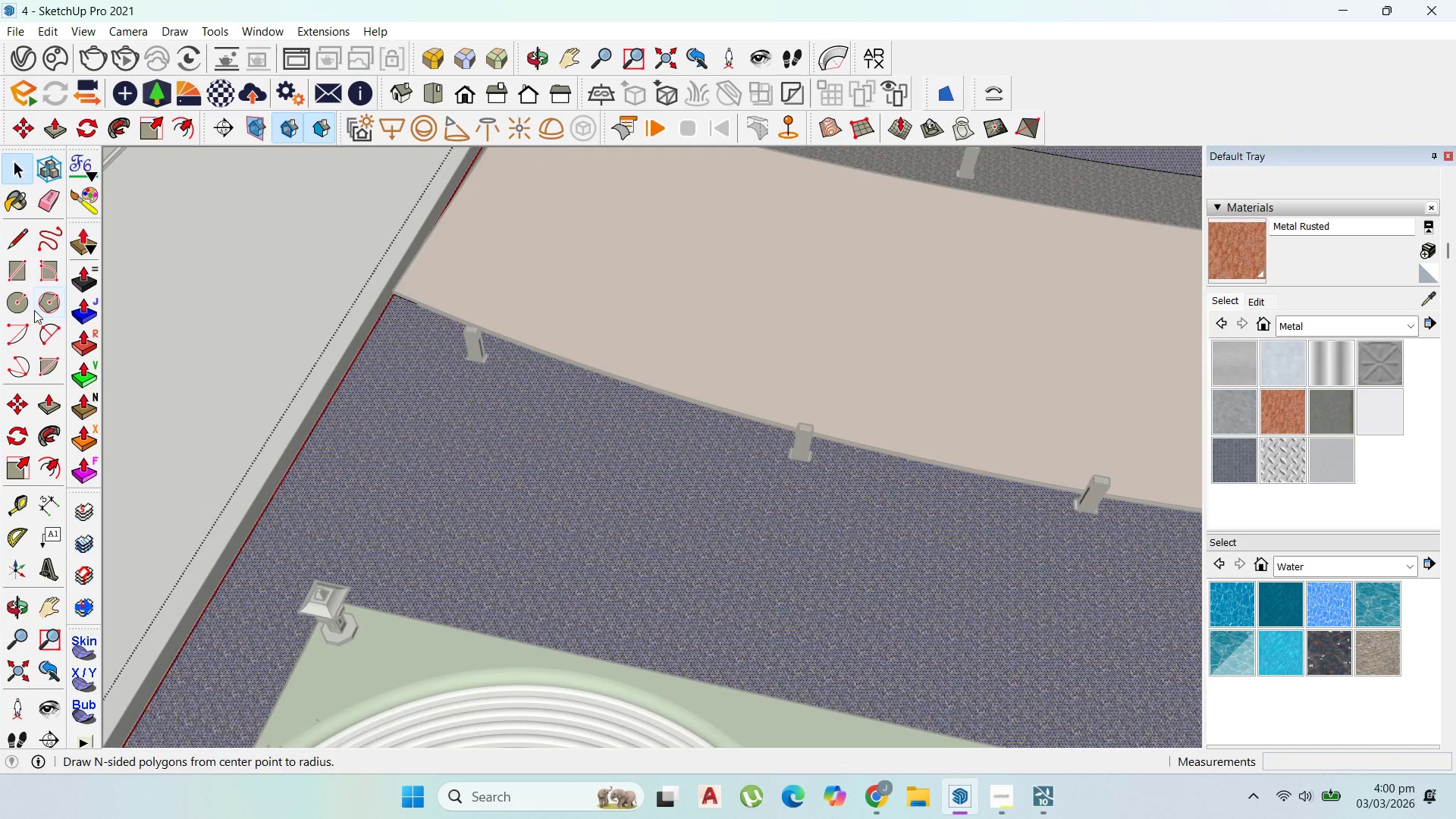 
left_click([40, 336])
 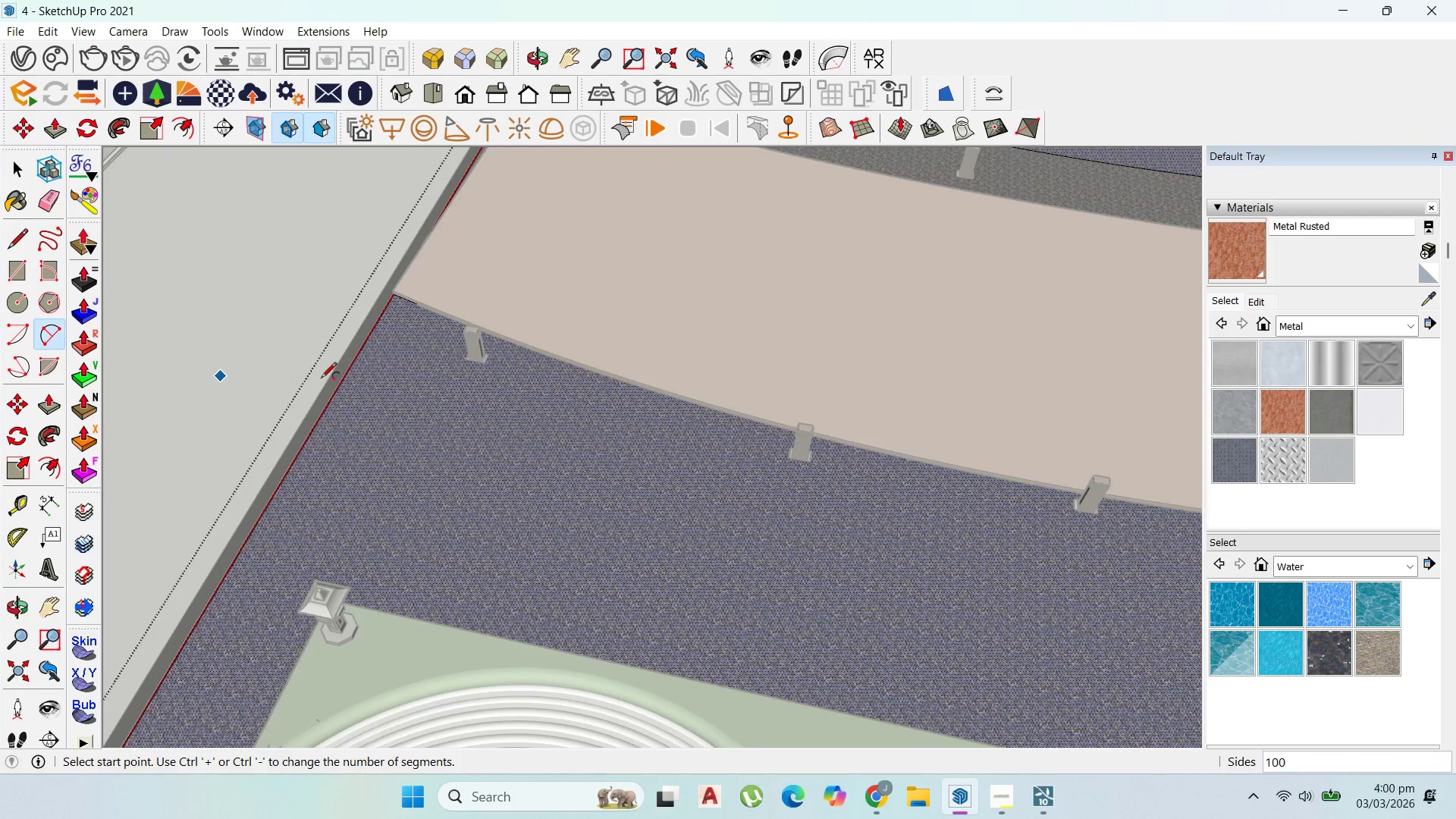 
scroll: coordinate [359, 378], scroll_direction: up, amount: 38.0
 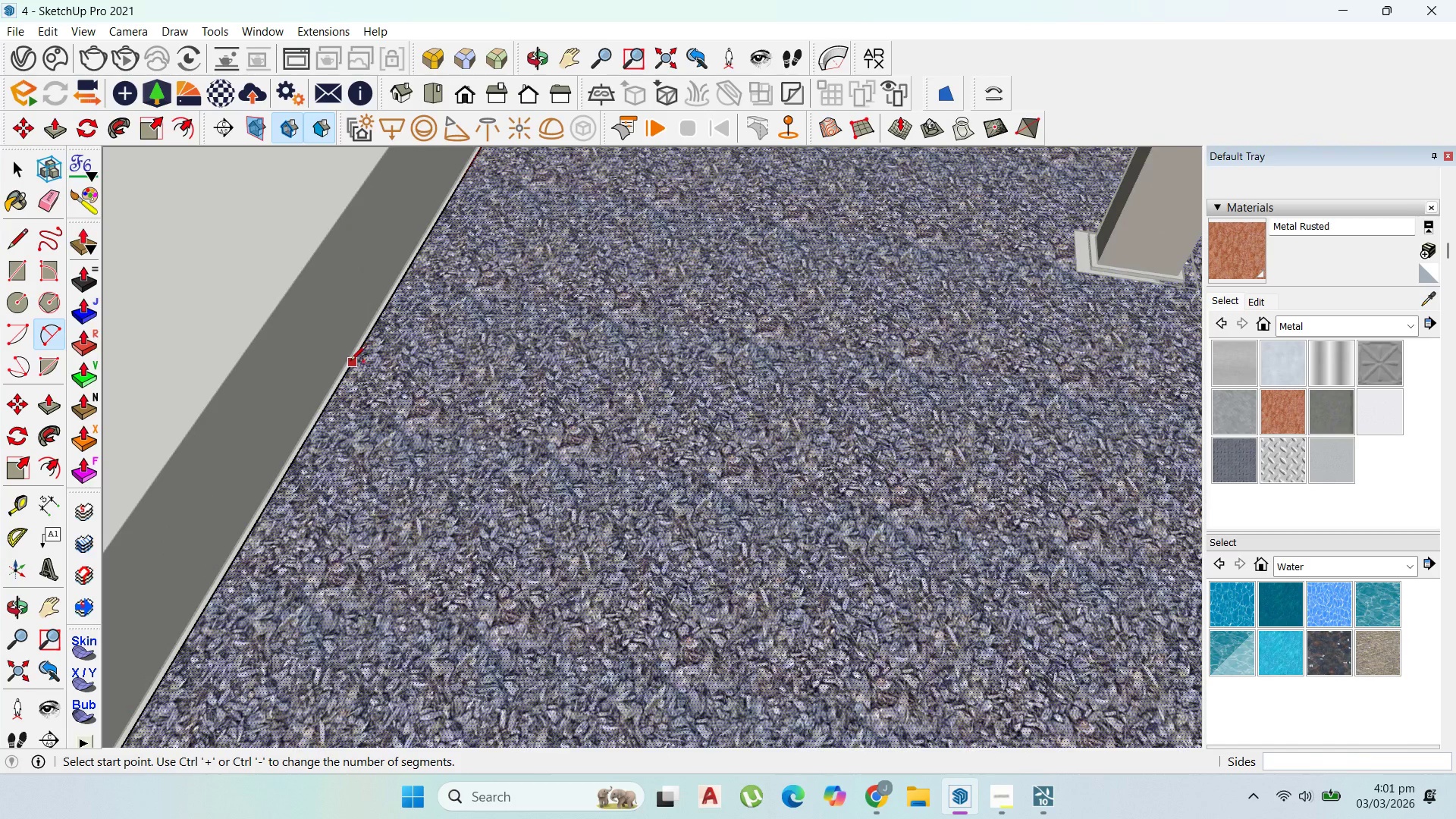 
left_click([350, 362])
 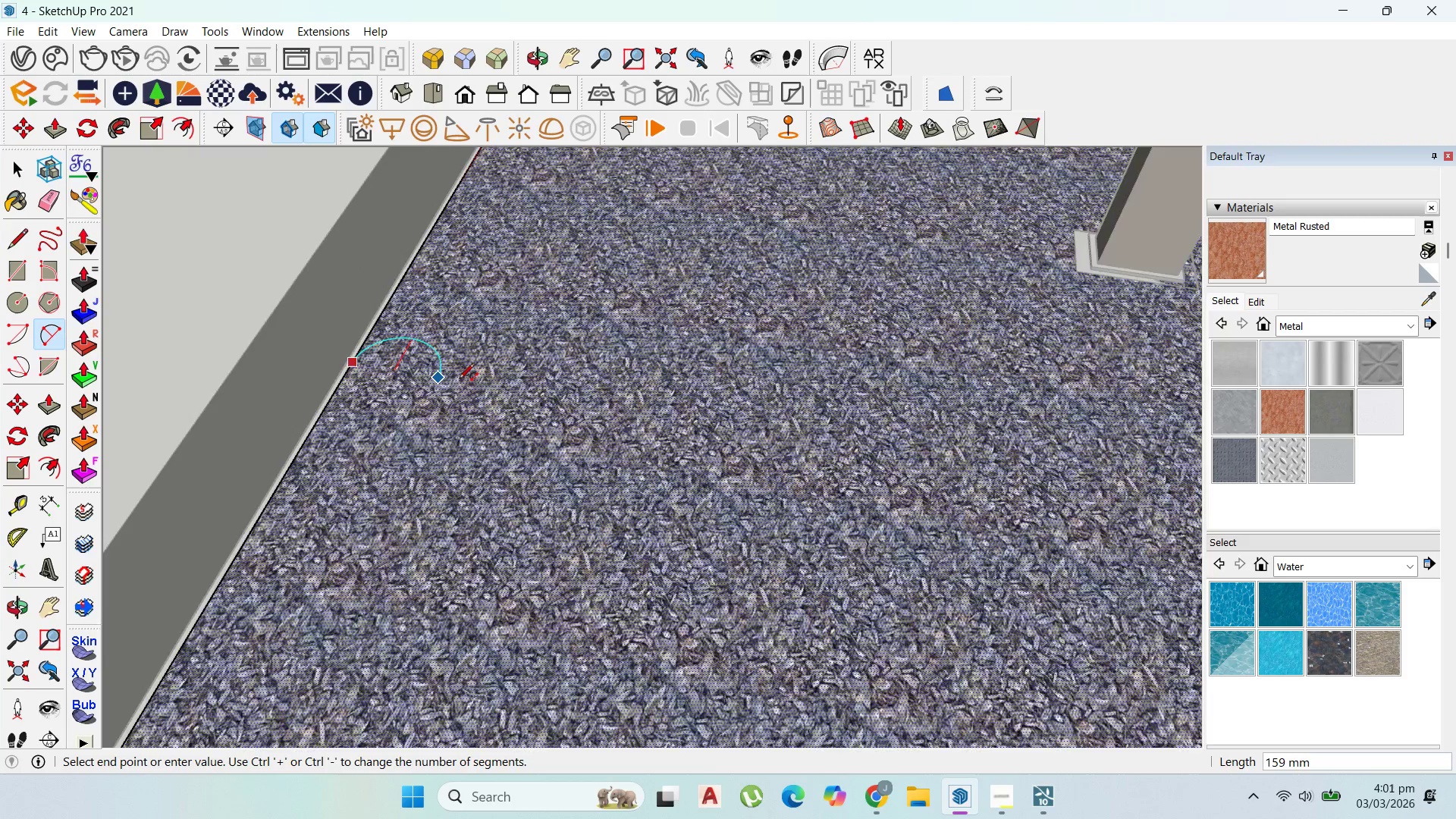 
scroll: coordinate [521, 431], scroll_direction: down, amount: 50.0
 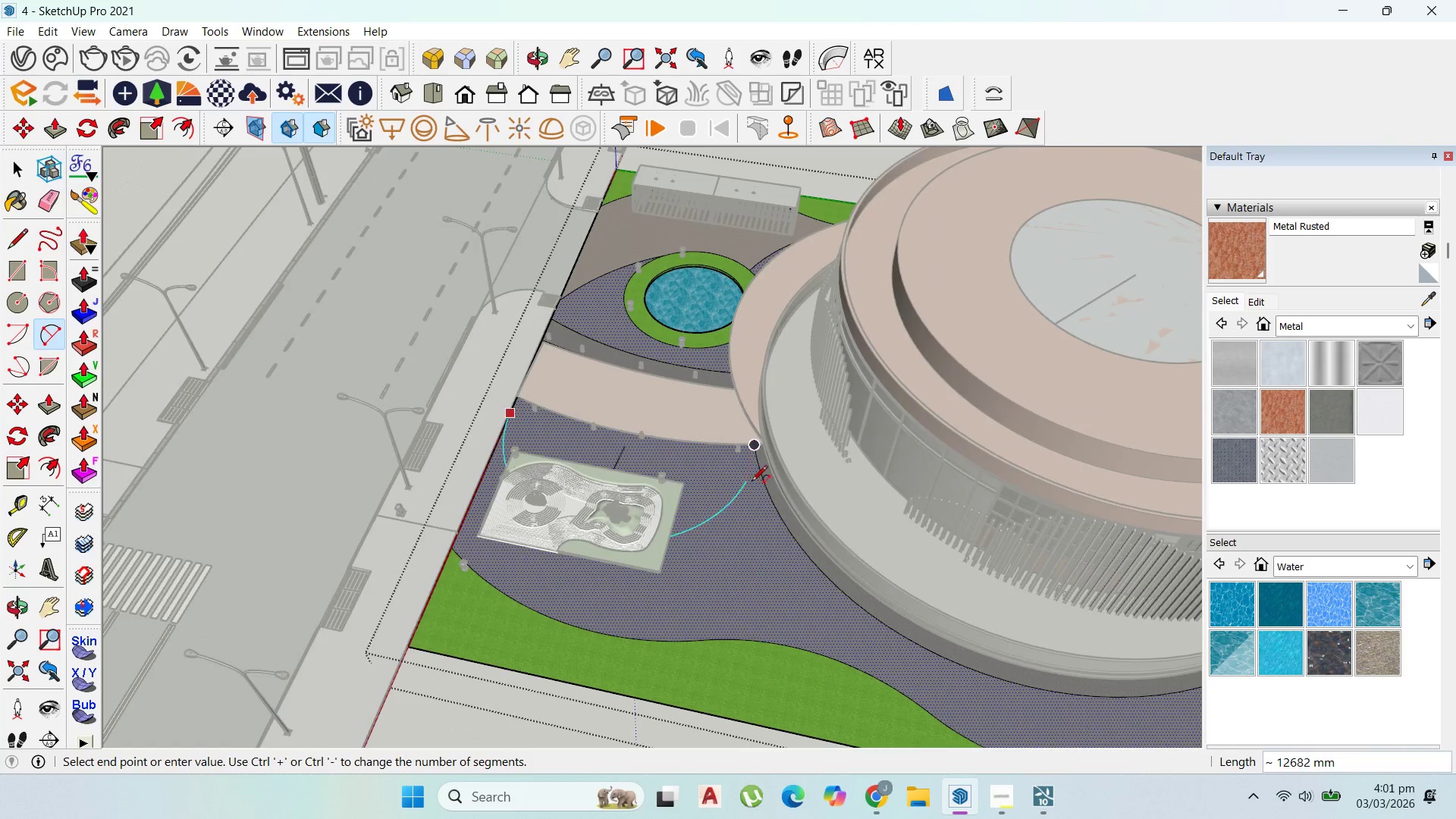 
scroll: coordinate [768, 451], scroll_direction: up, amount: 21.0
 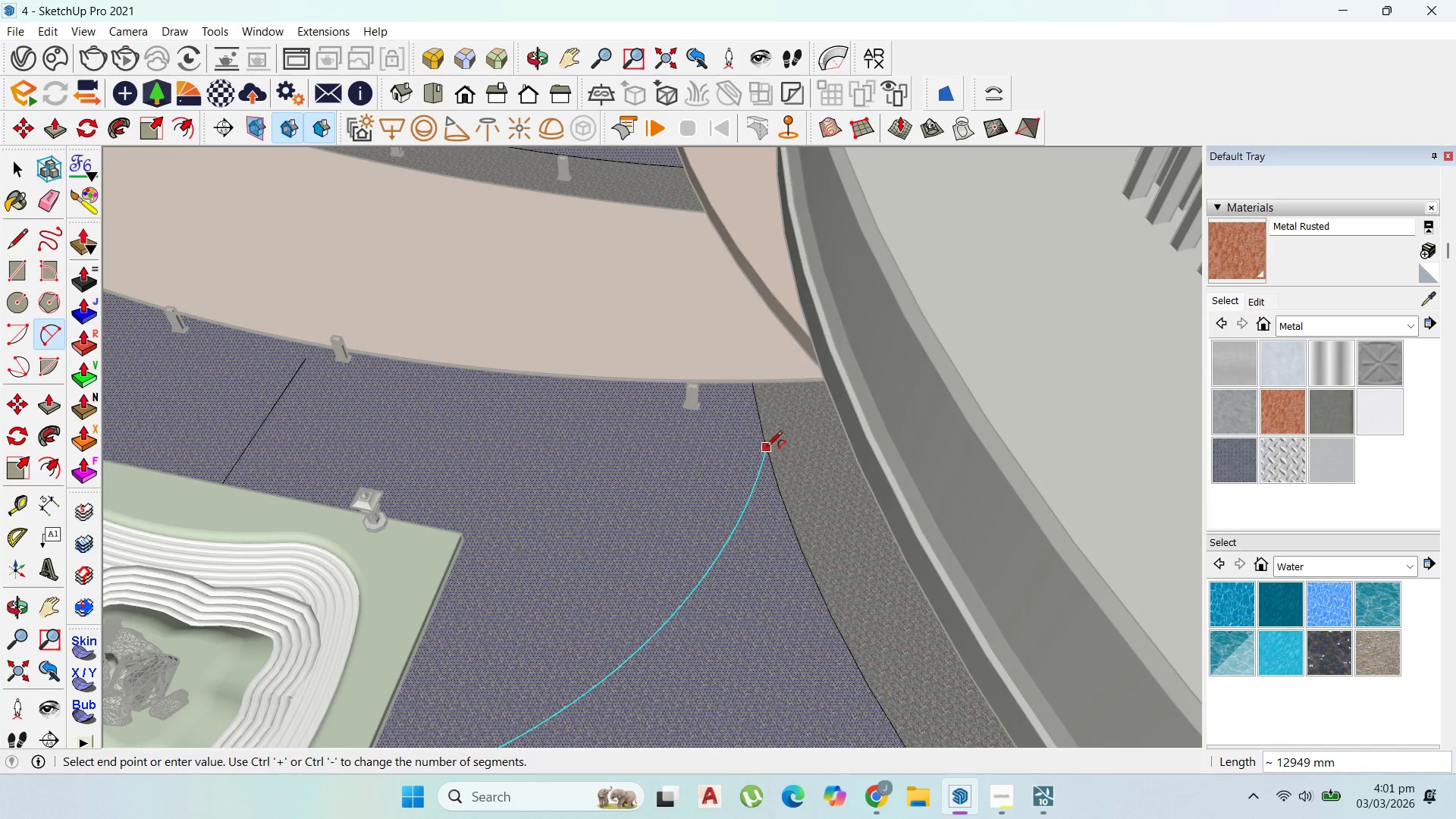 
left_click([767, 447])
 